 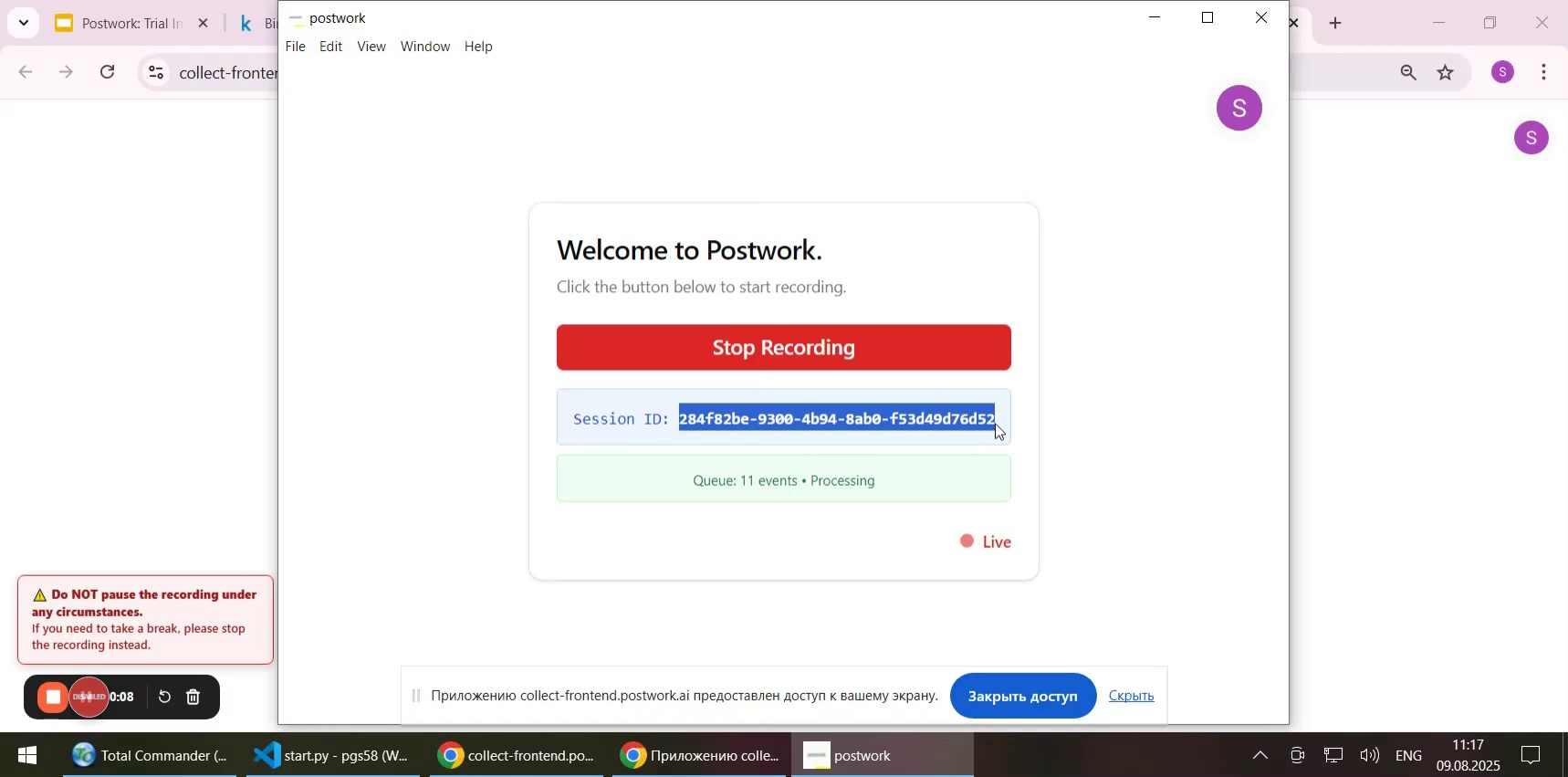 
key(Control+C)
 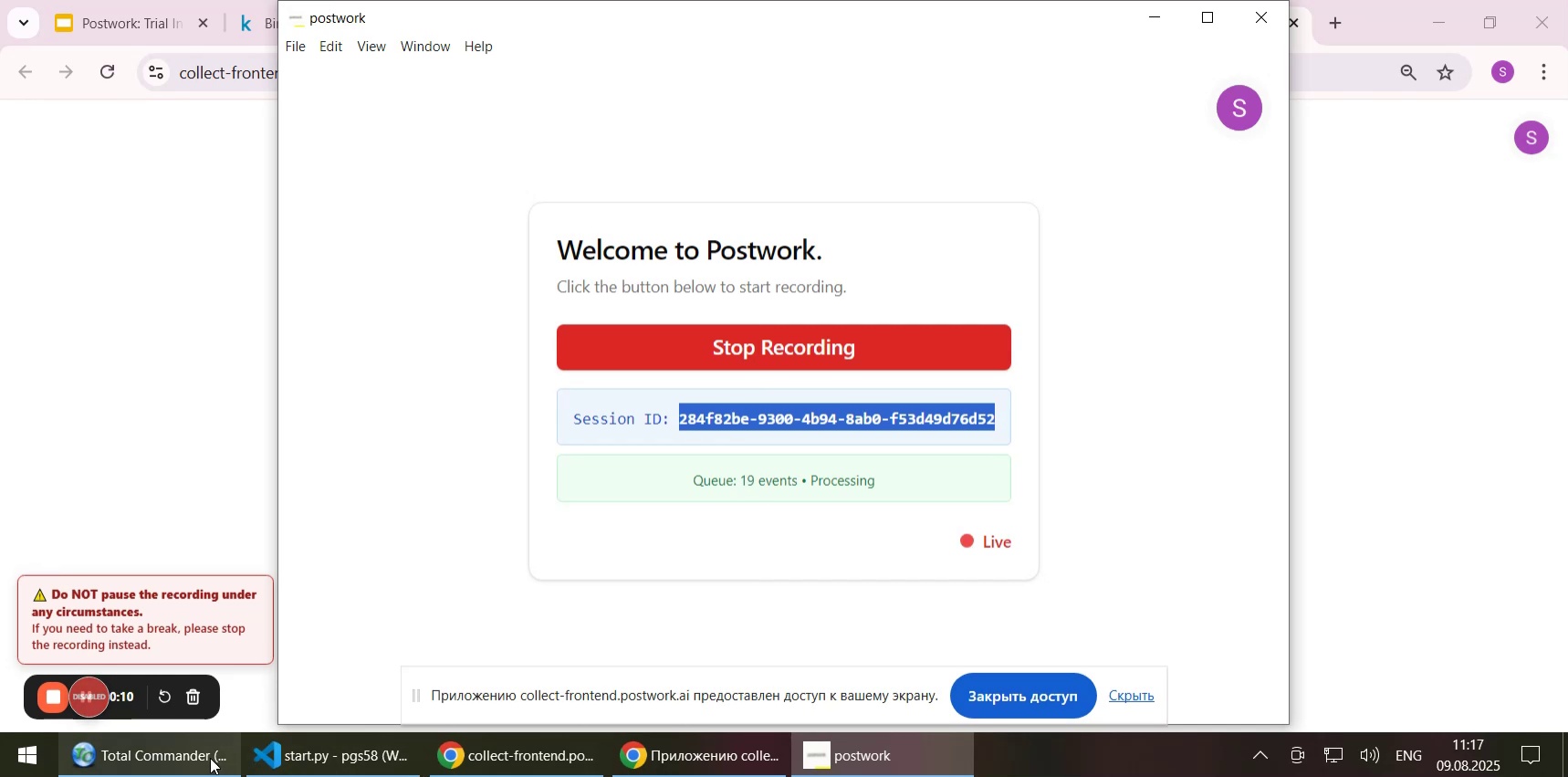 
left_click([210, 757])
 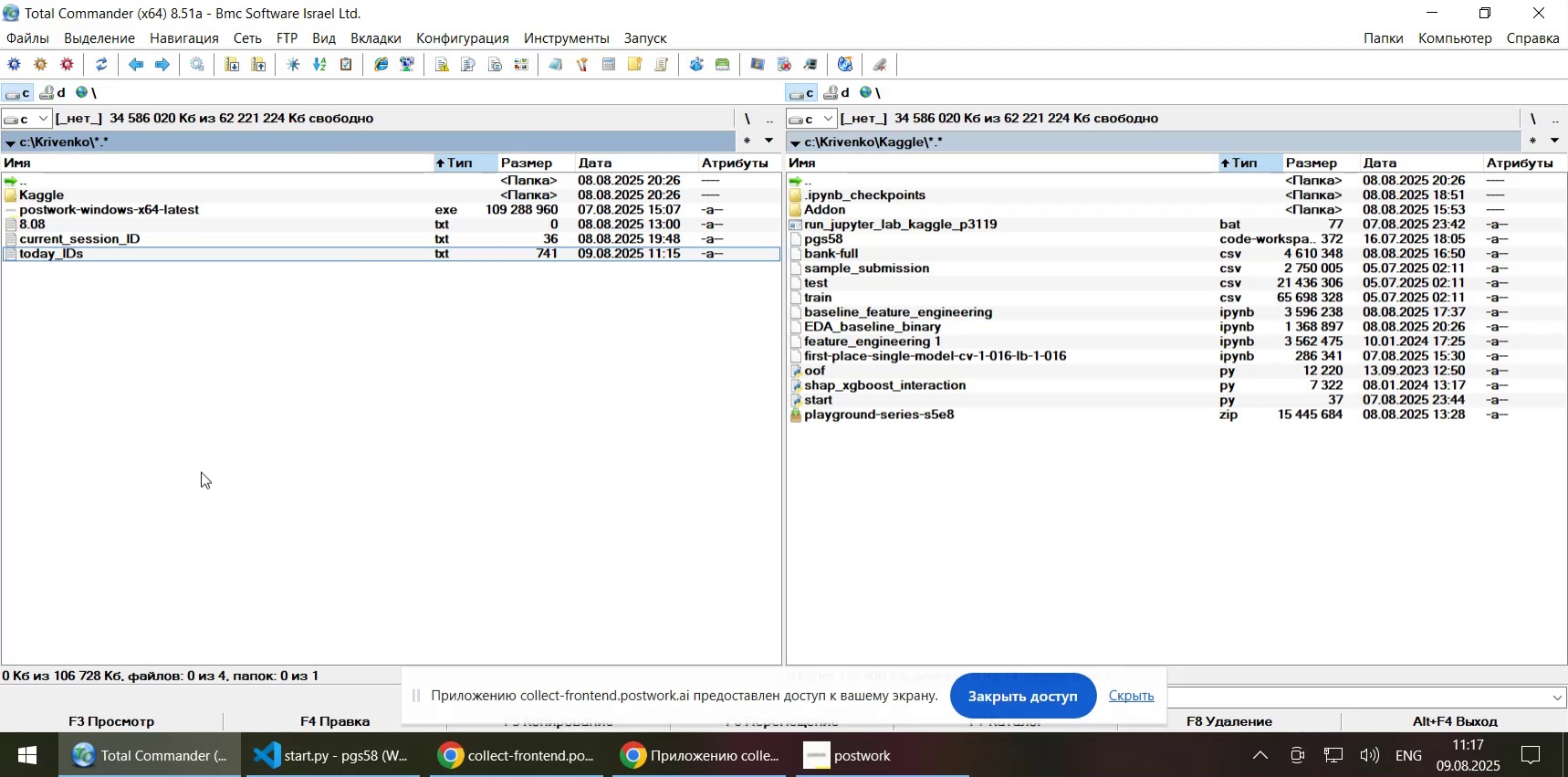 
key(ArrowUp)
 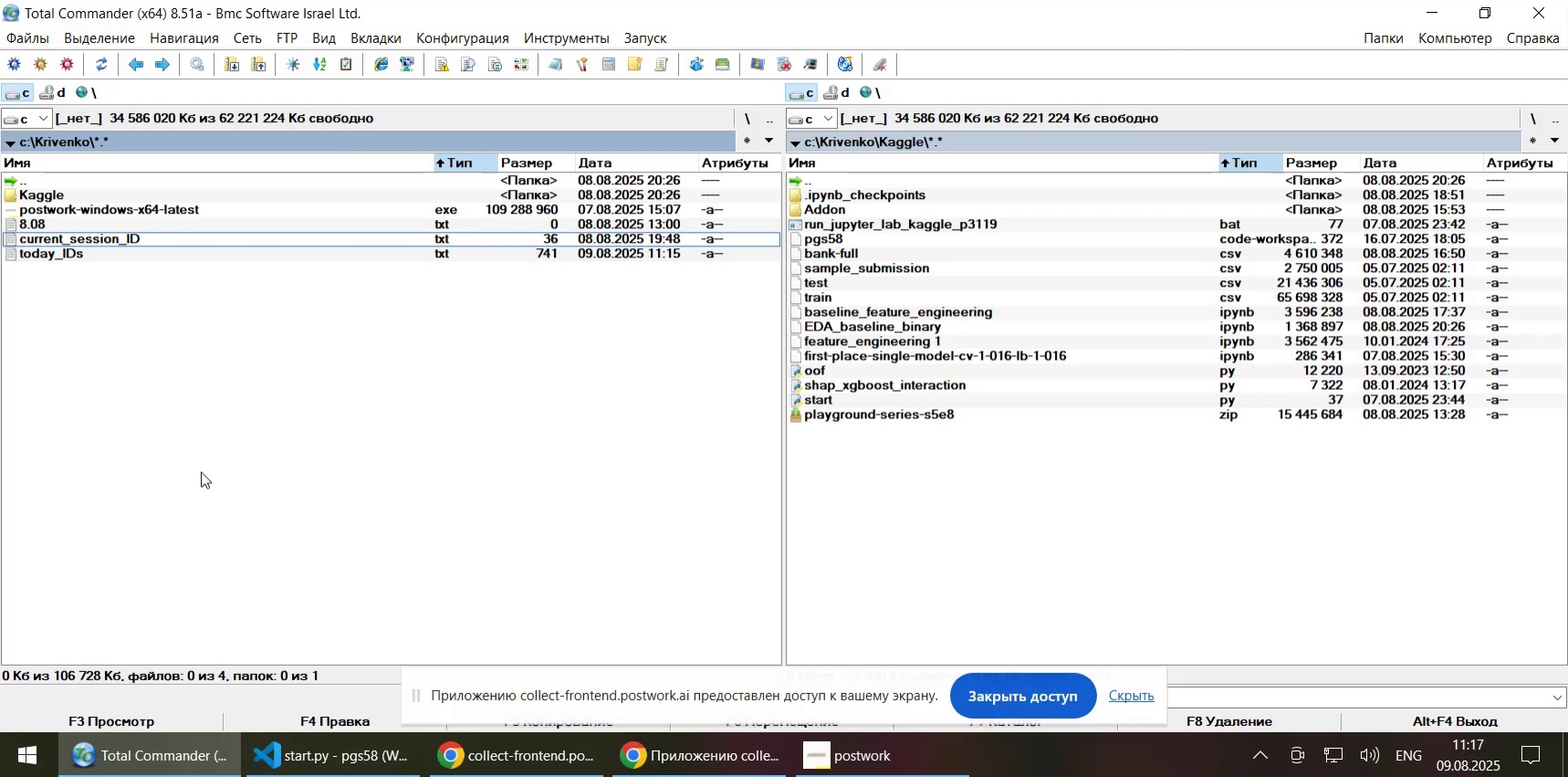 
key(F4)
 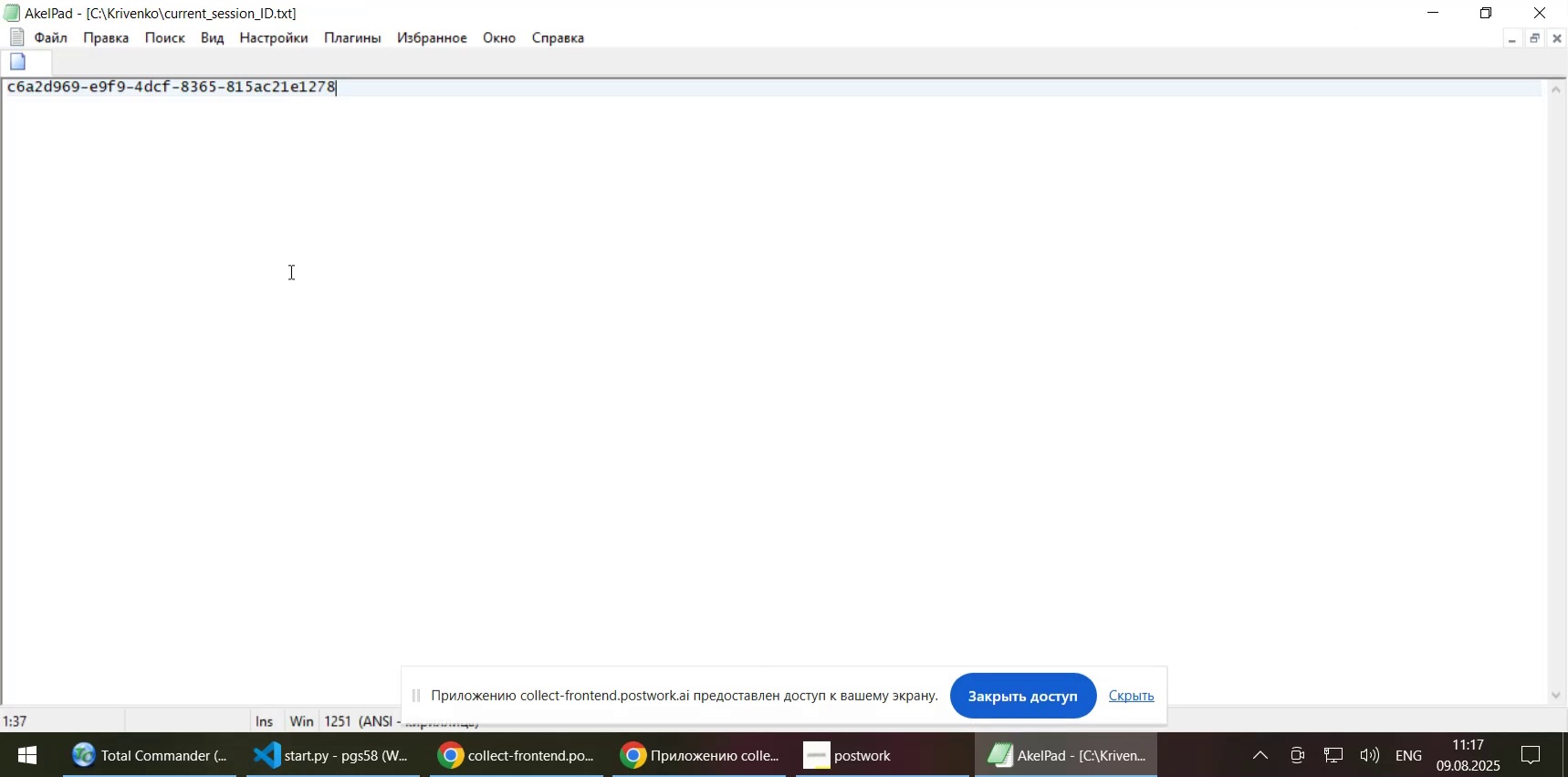 
key(Control+A)
 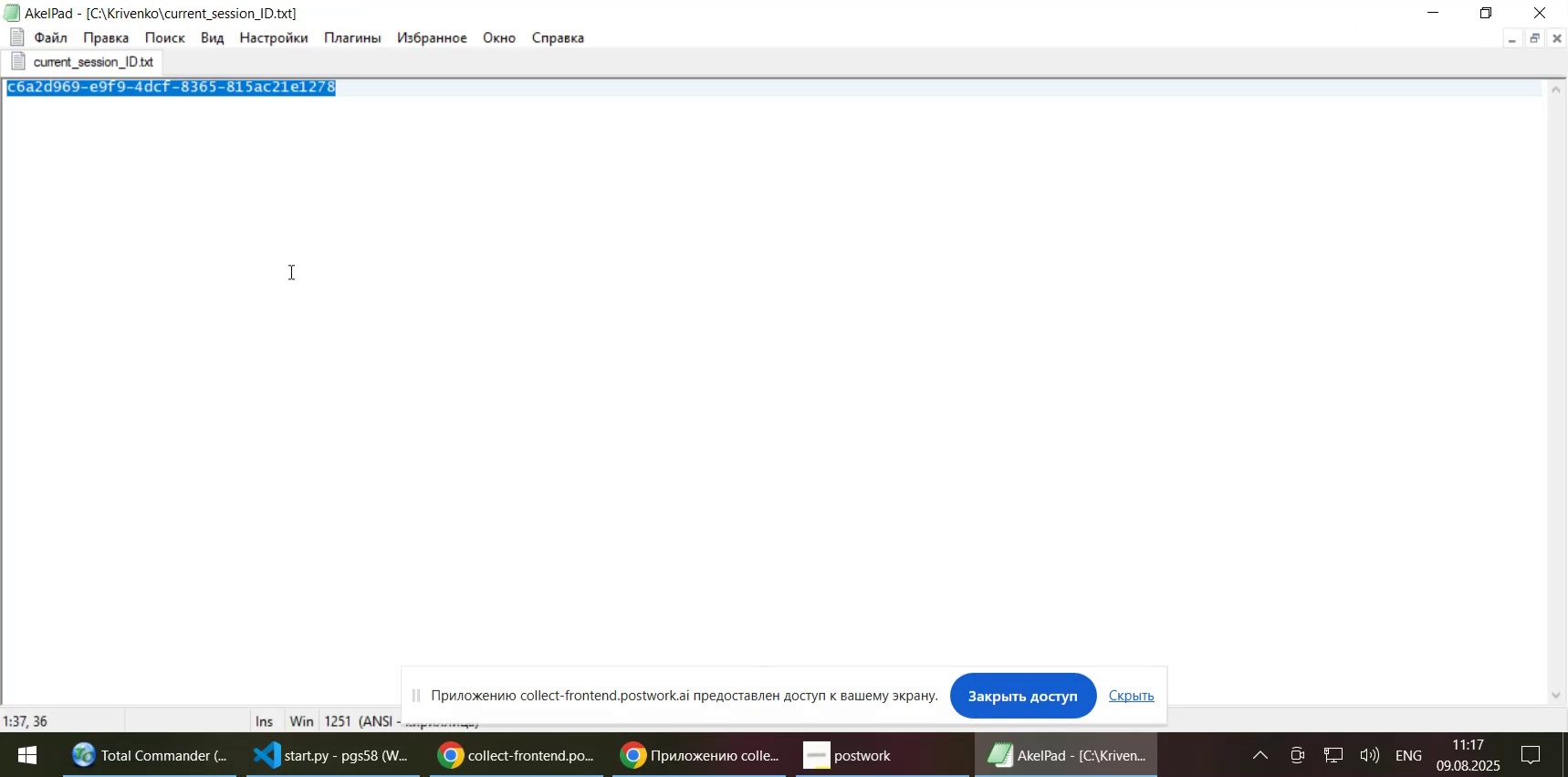 
key(Control+V)
 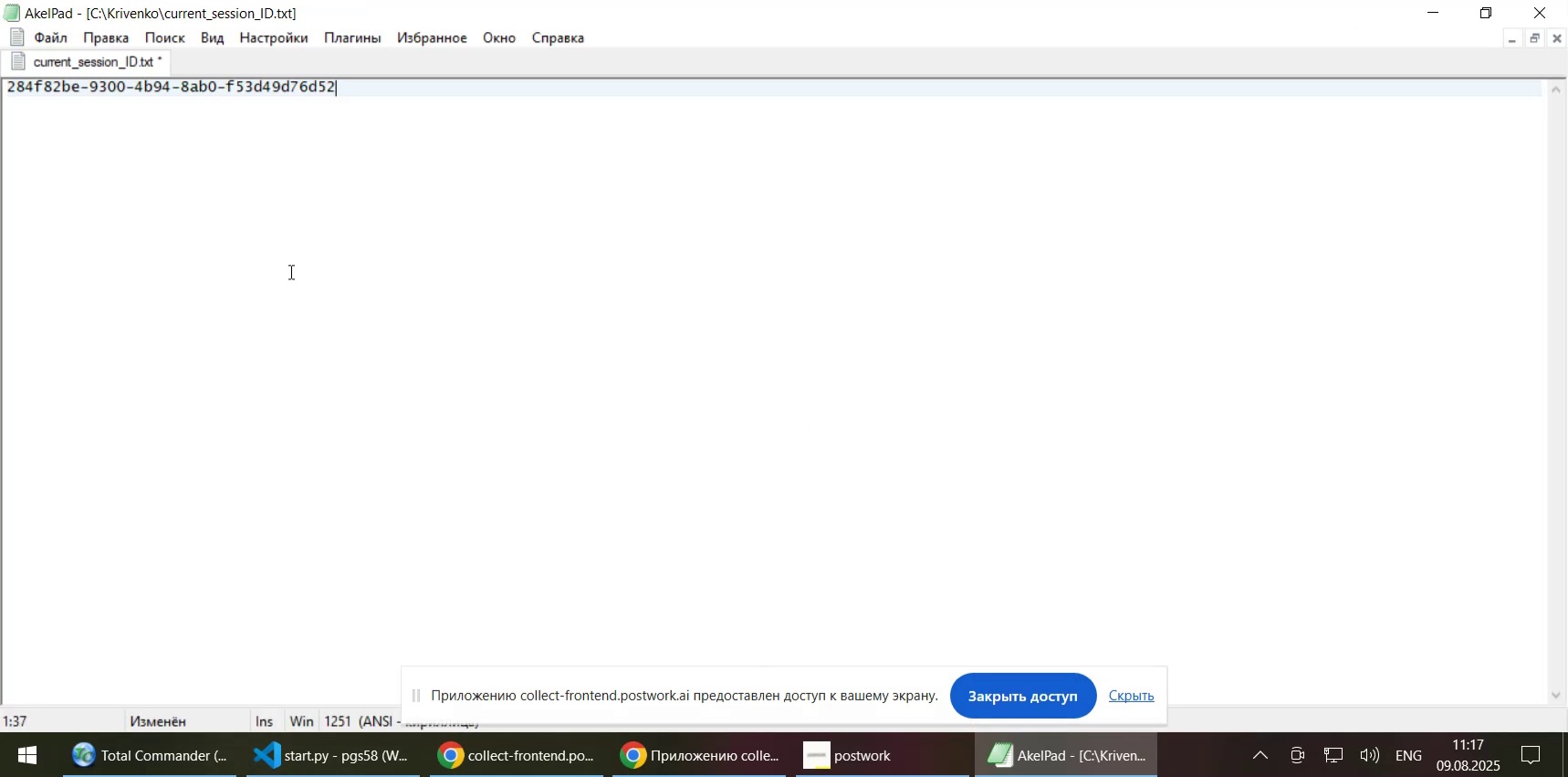 
key(Control+S)
 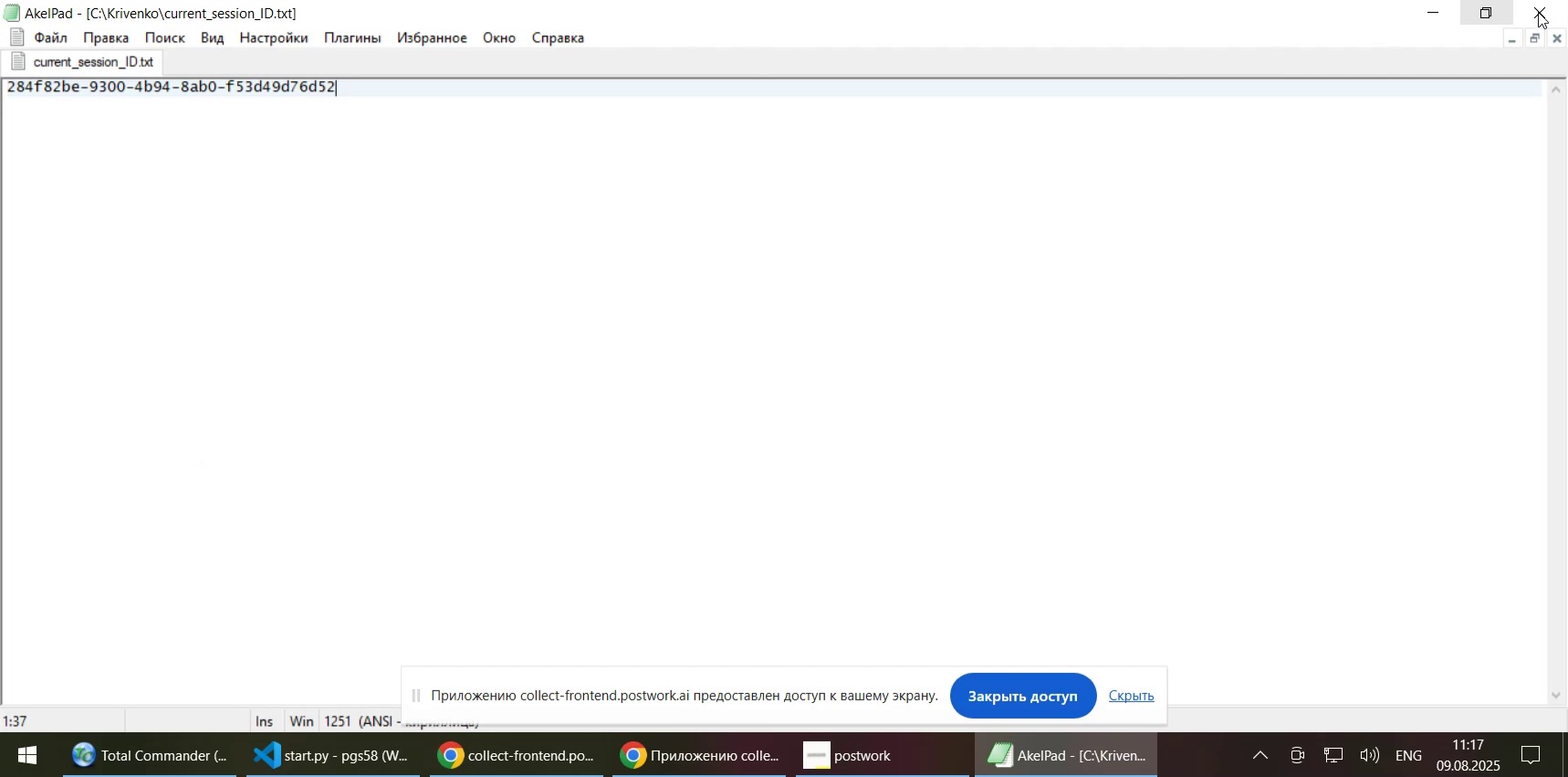 
left_click([1544, 15])
 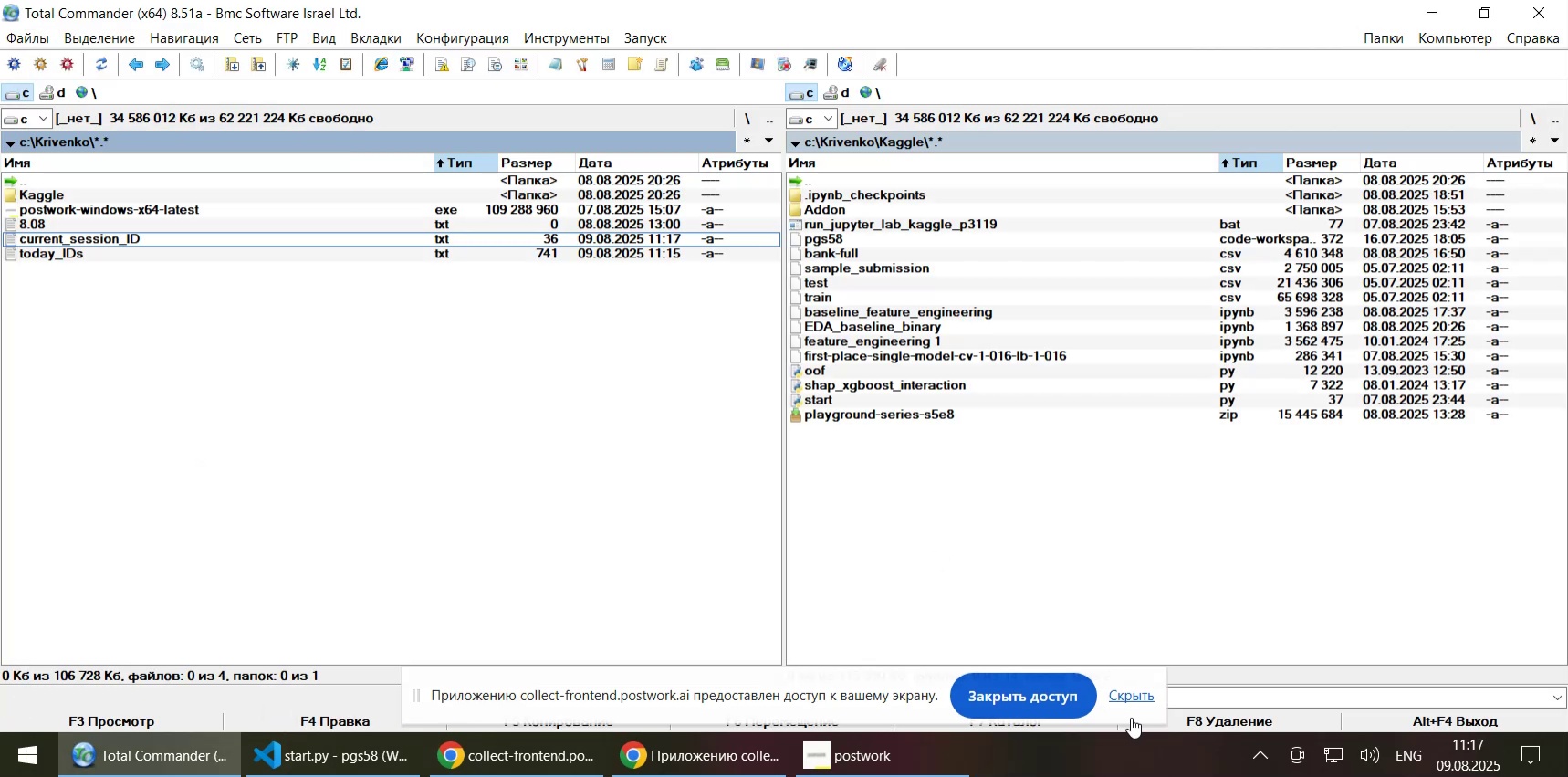 
left_click([1132, 701])
 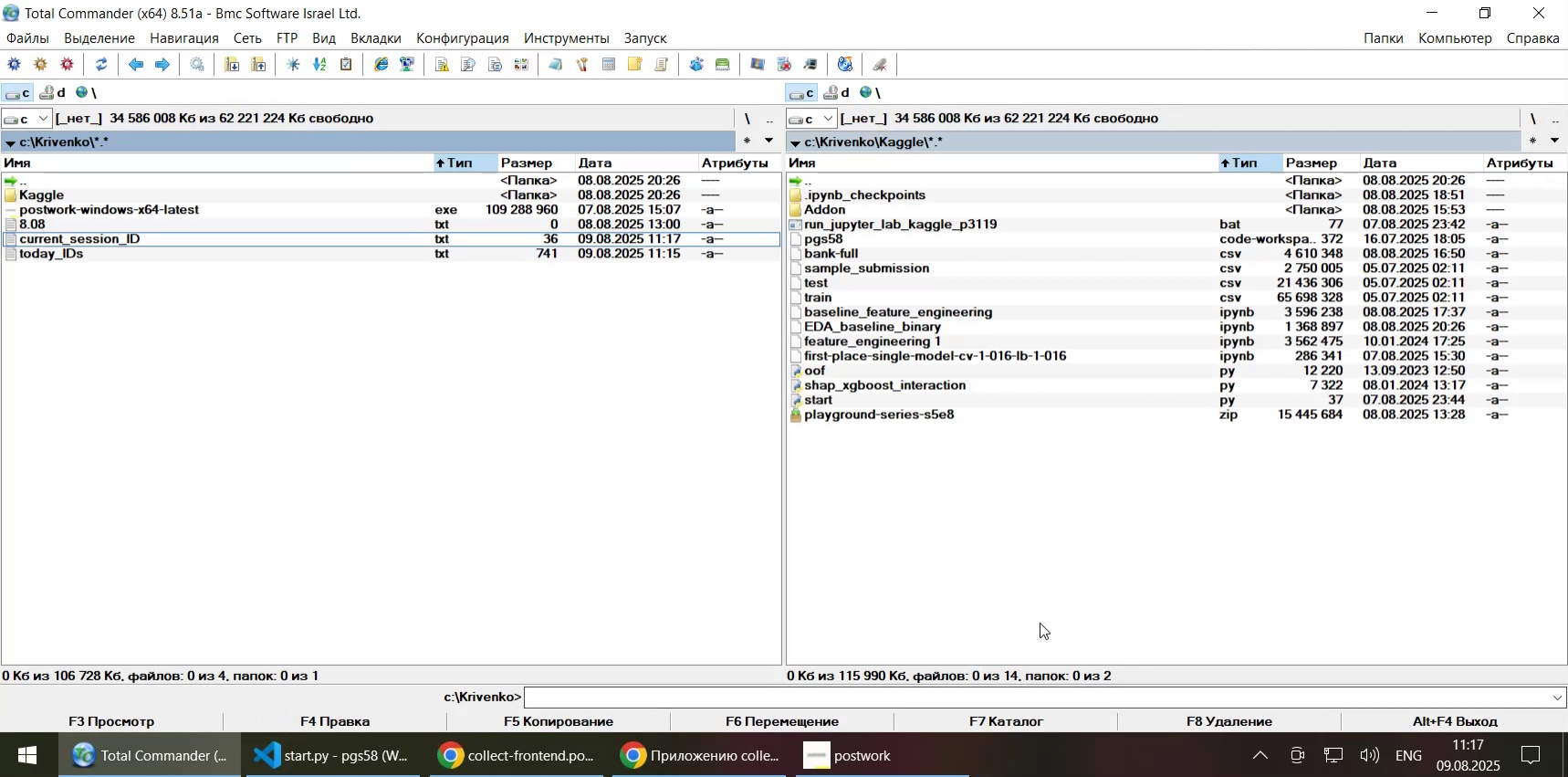 
left_click([945, 568])
 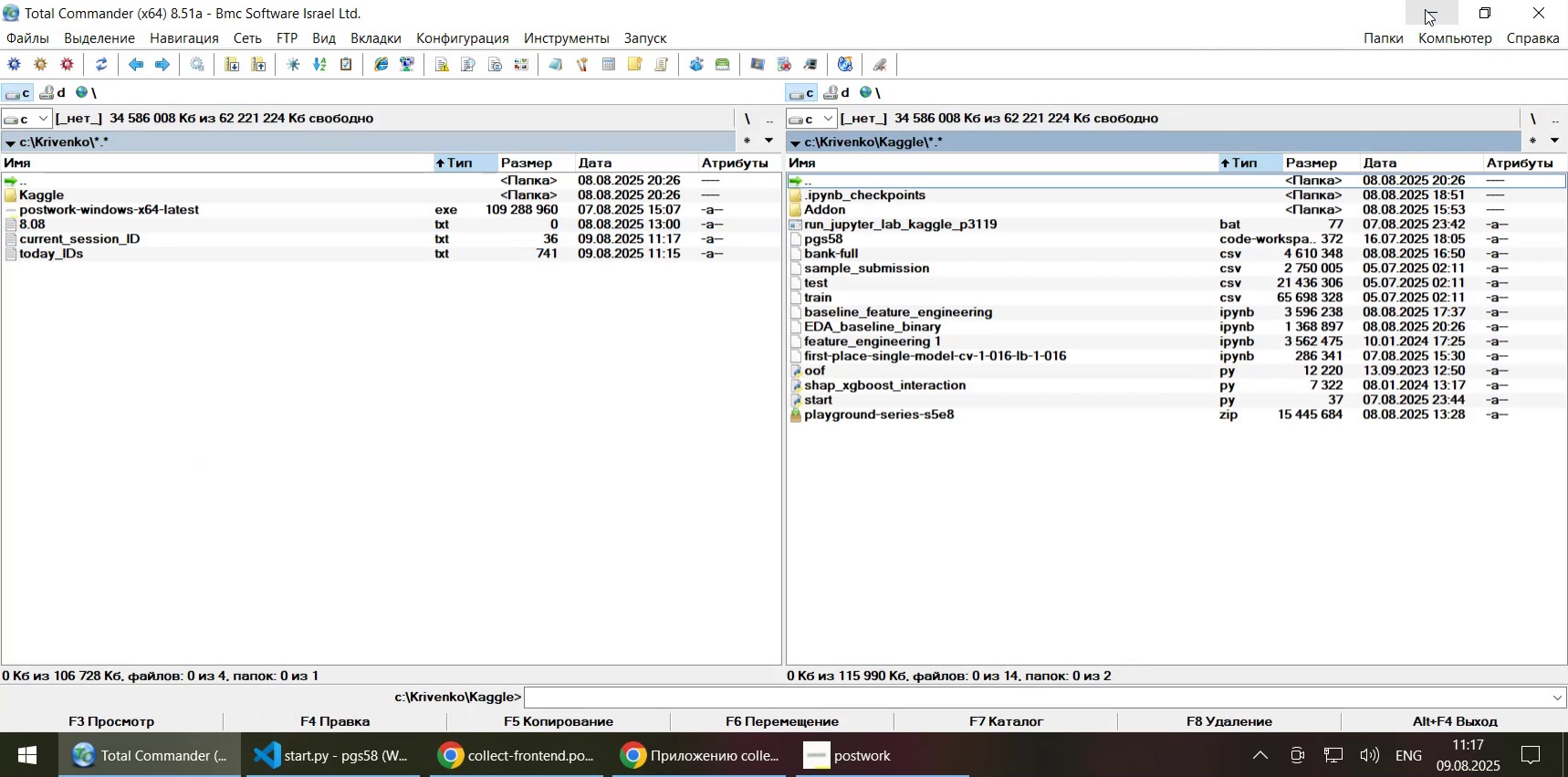 
wait(5.57)
 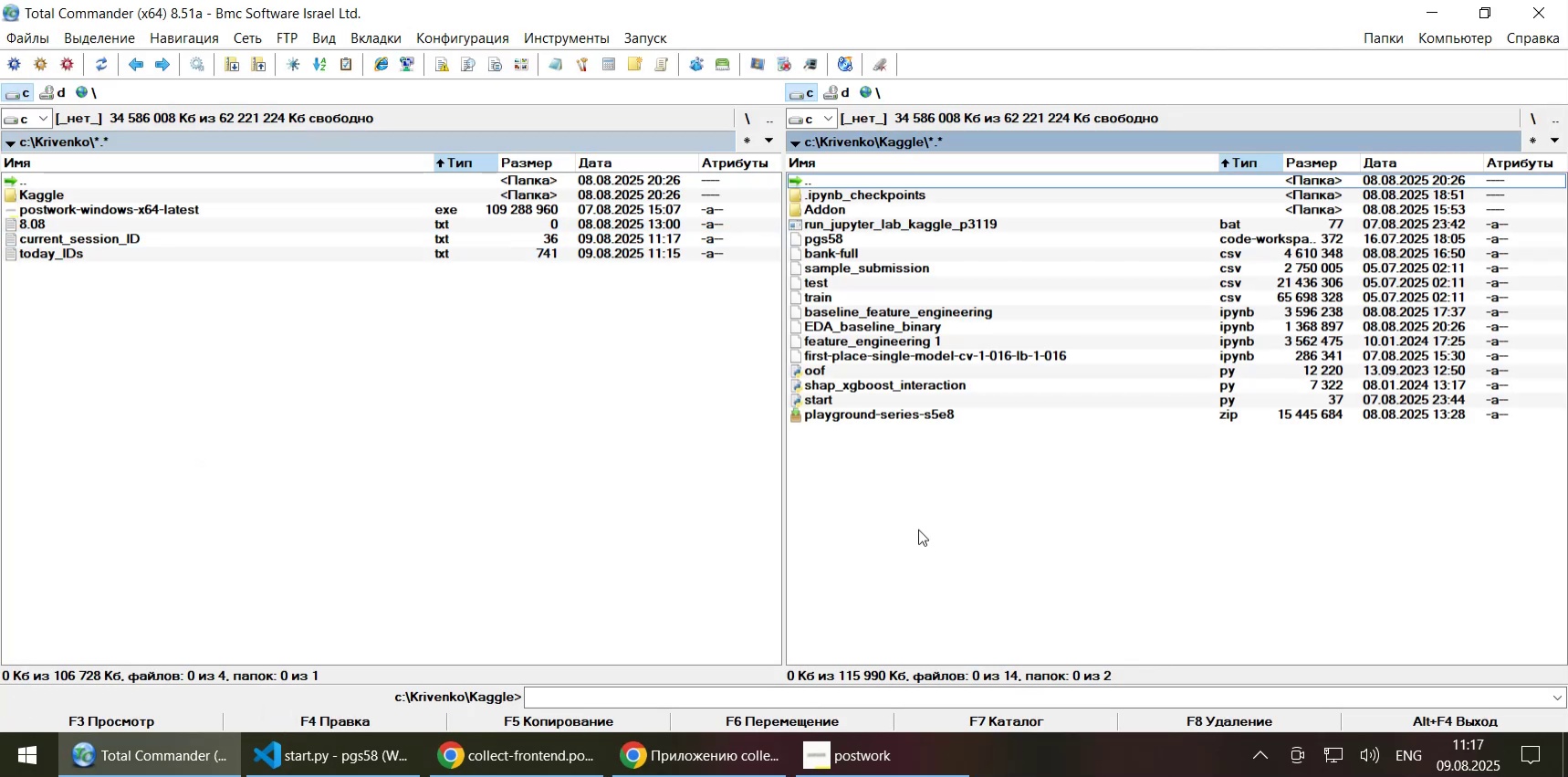 
left_click([1425, 9])
 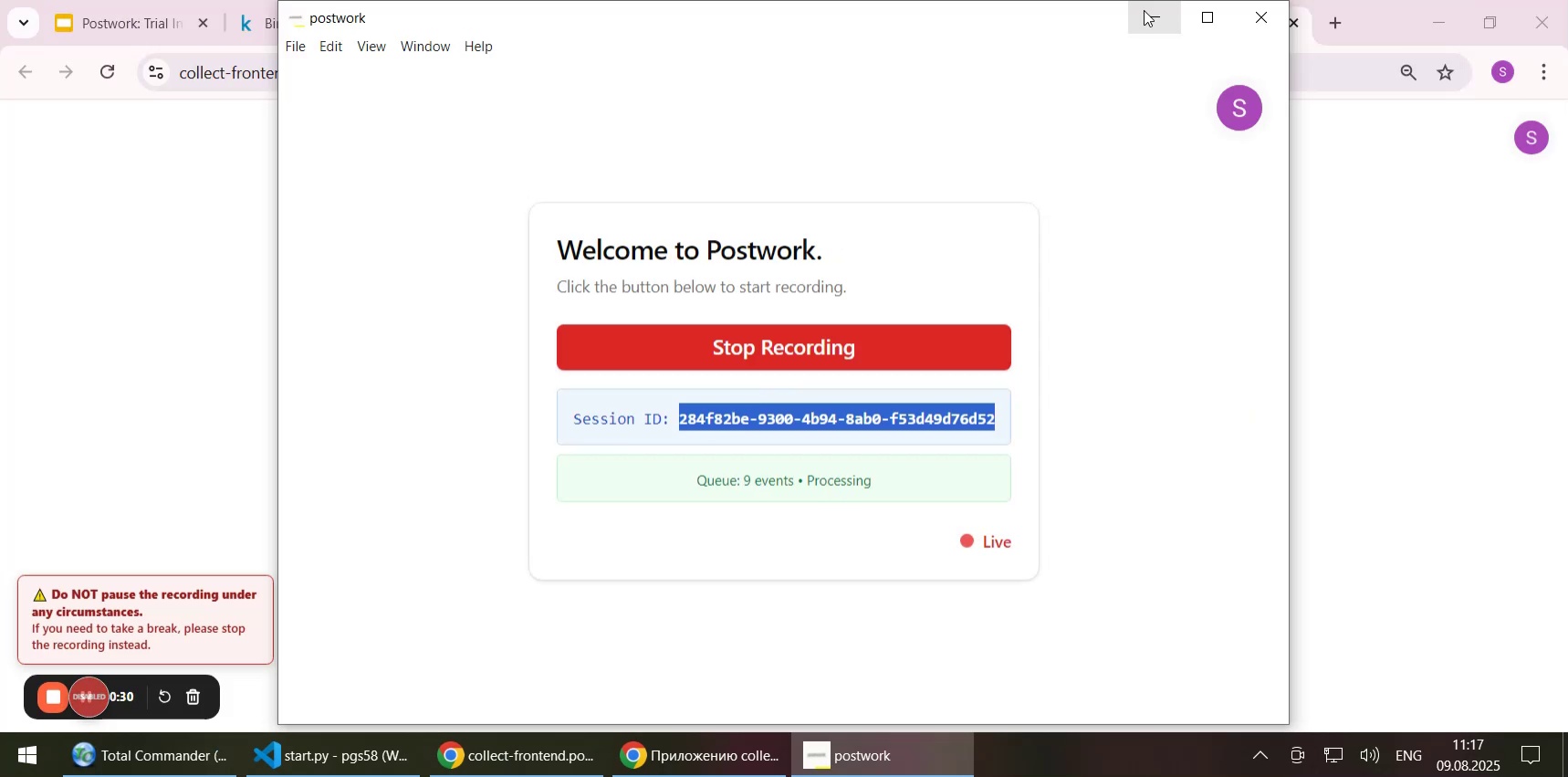 
left_click([1152, 17])
 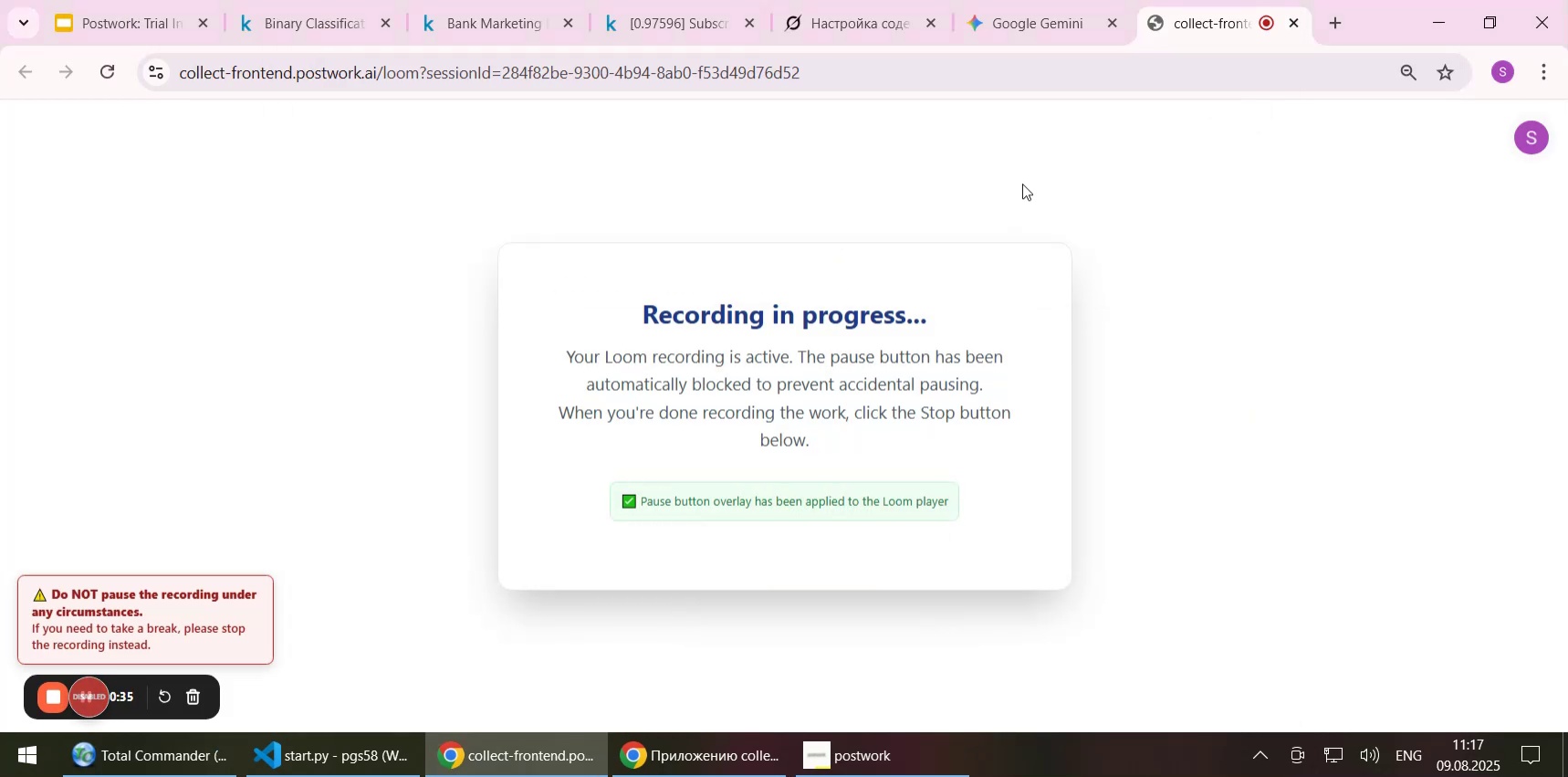 
left_click([1016, 33])
 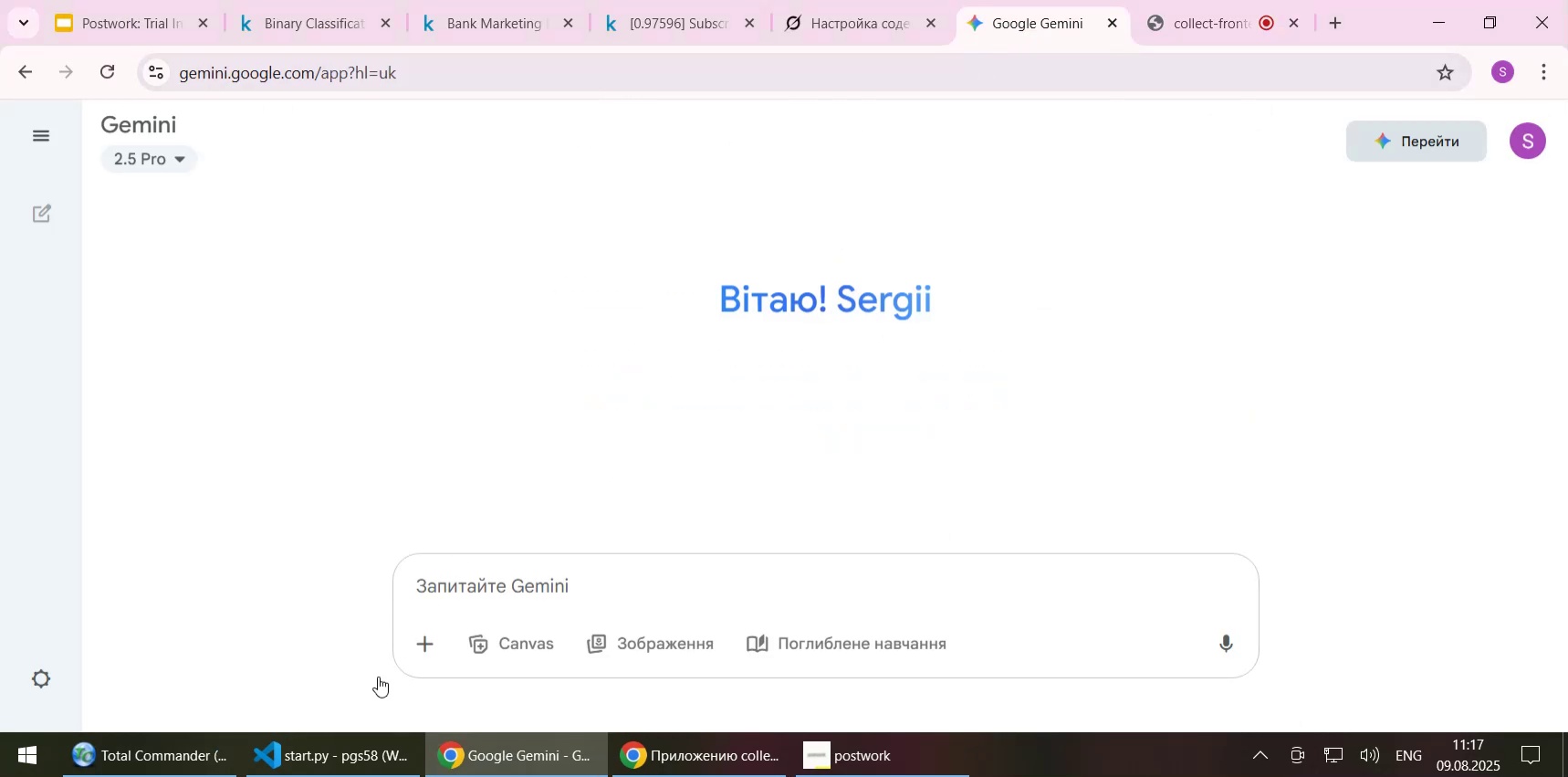 
left_click([188, 751])
 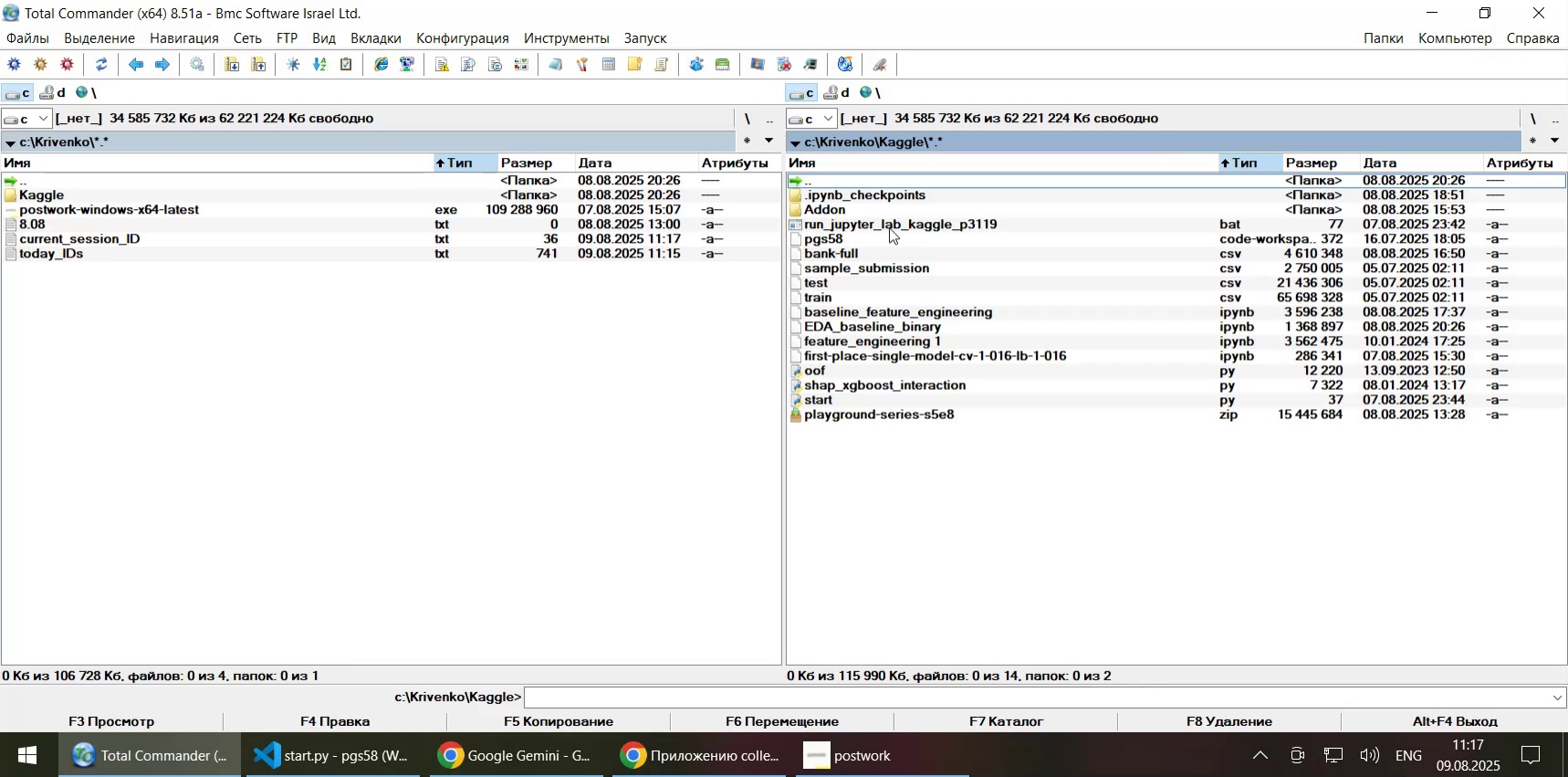 
double_click([889, 226])
 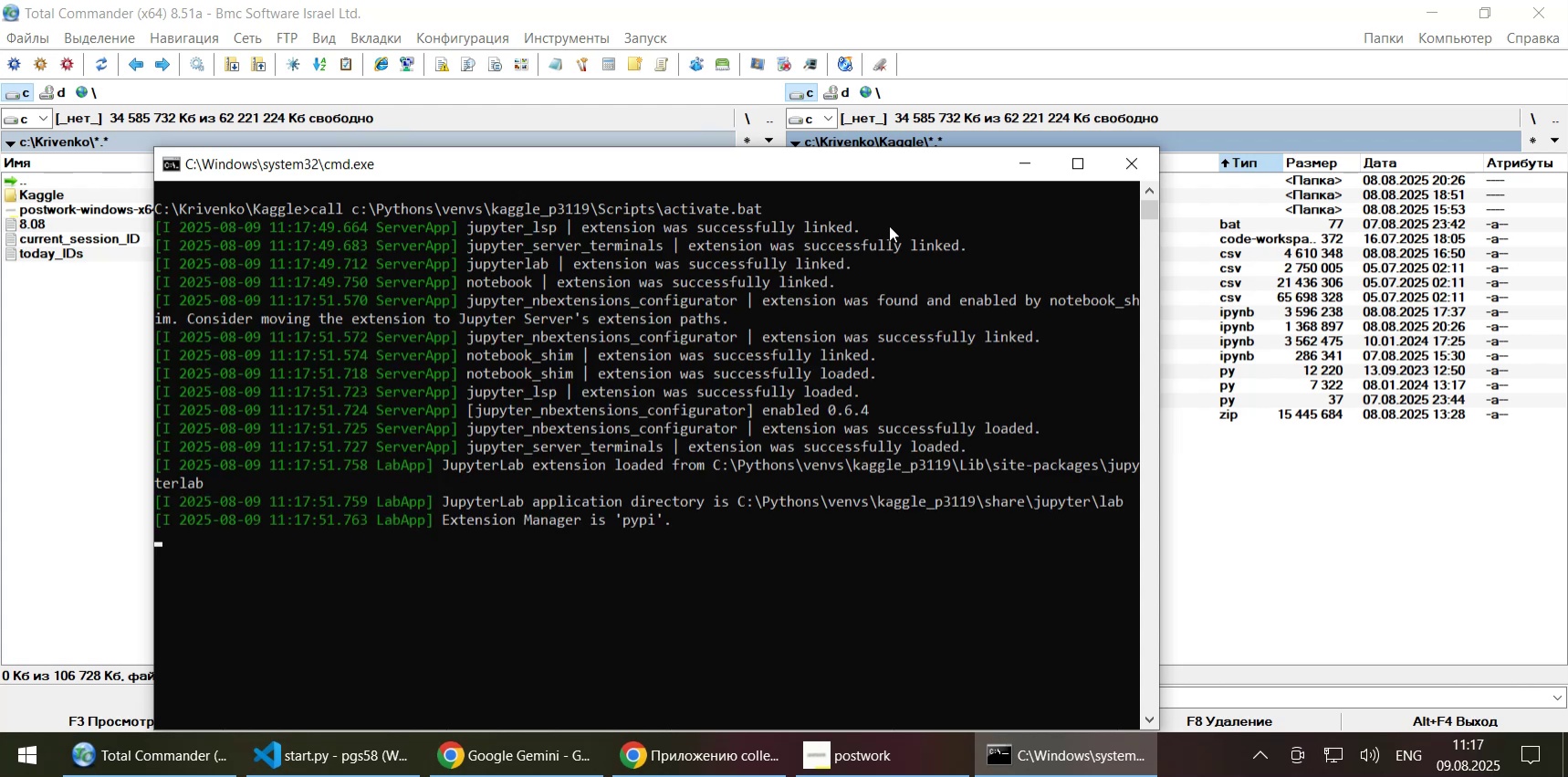 
wait(17.53)
 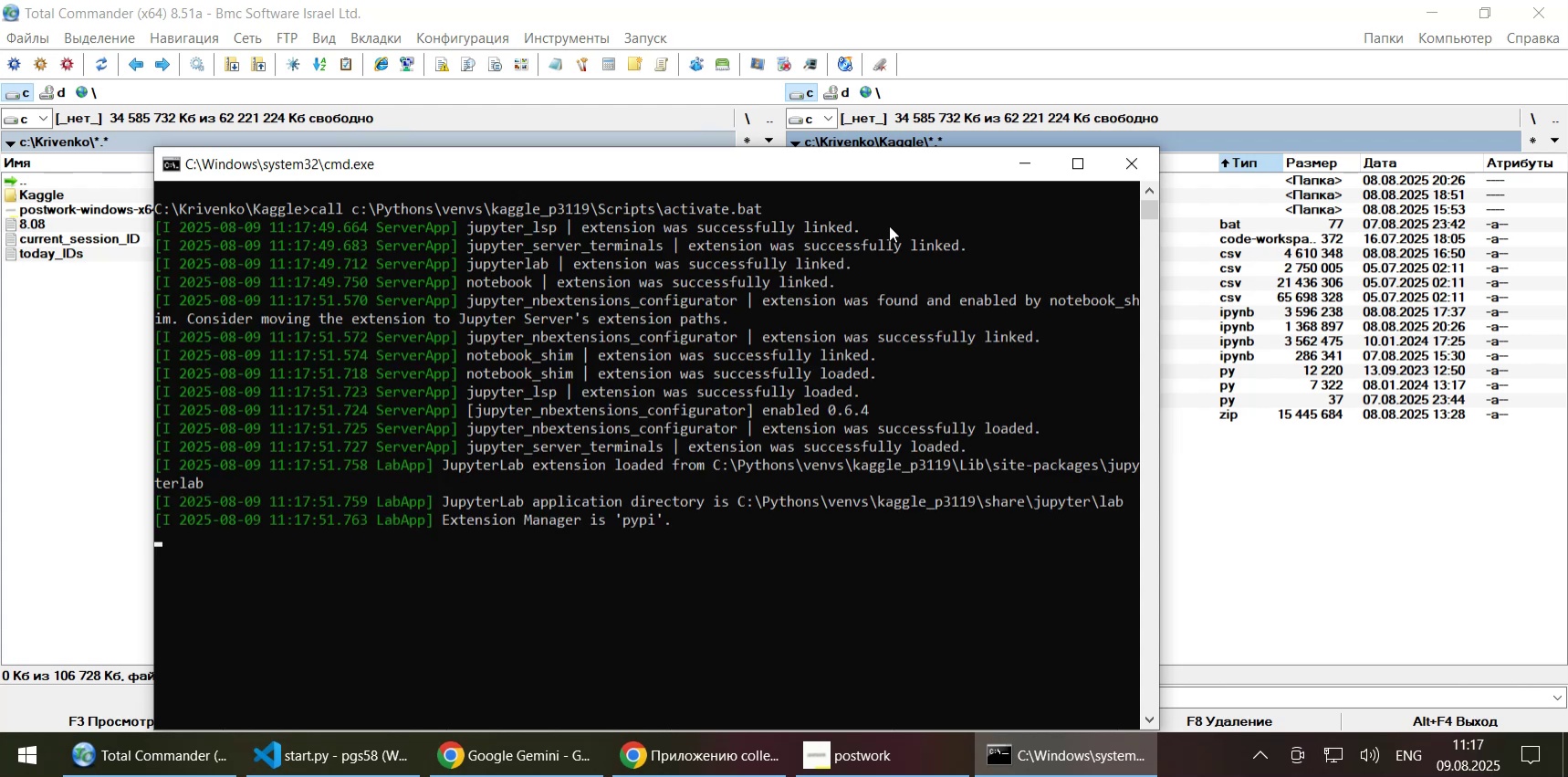 
left_click_drag(start_coordinate=[1208, 24], to_coordinate=[732, 23])
 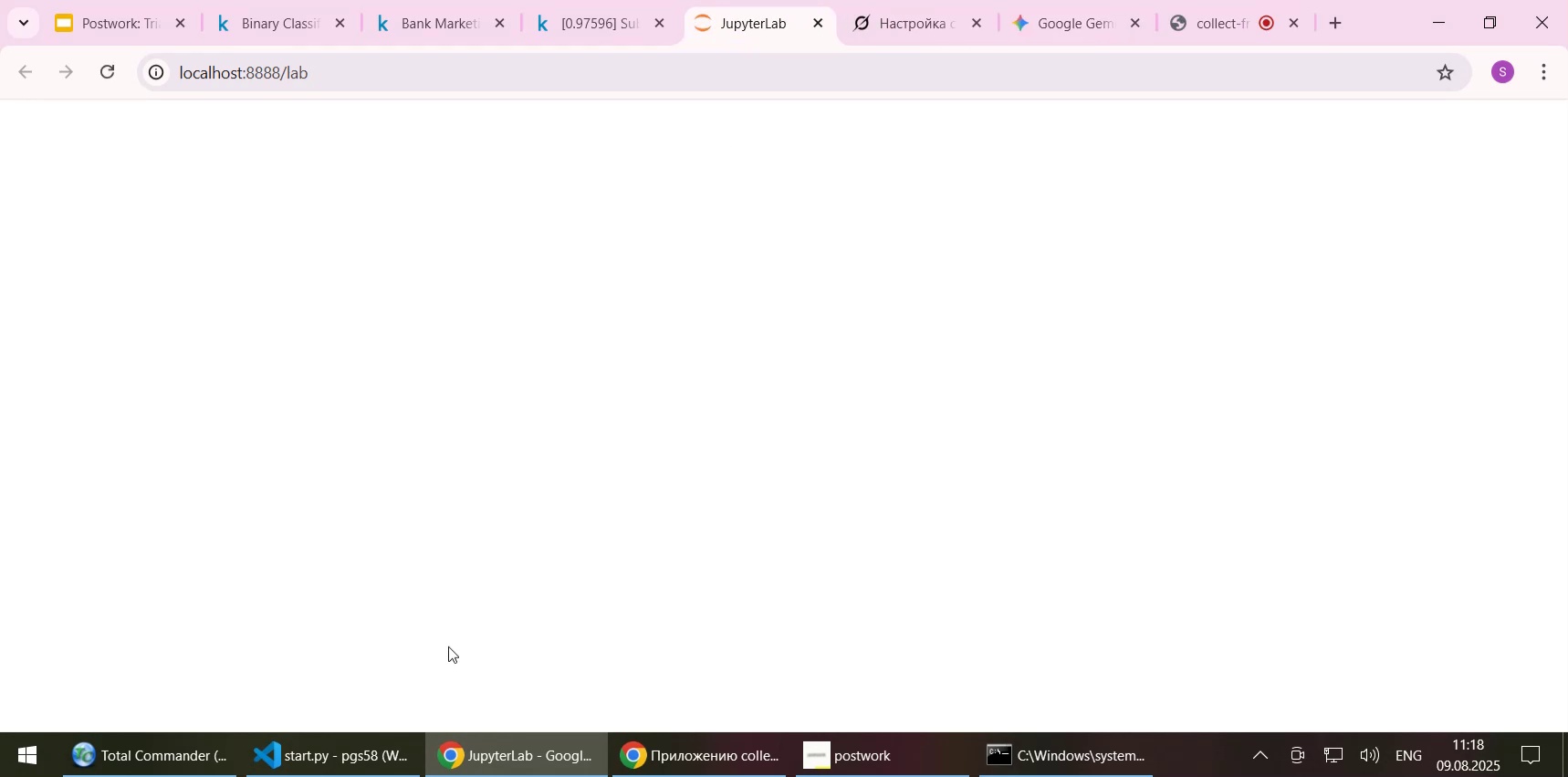 
left_click([189, 757])
 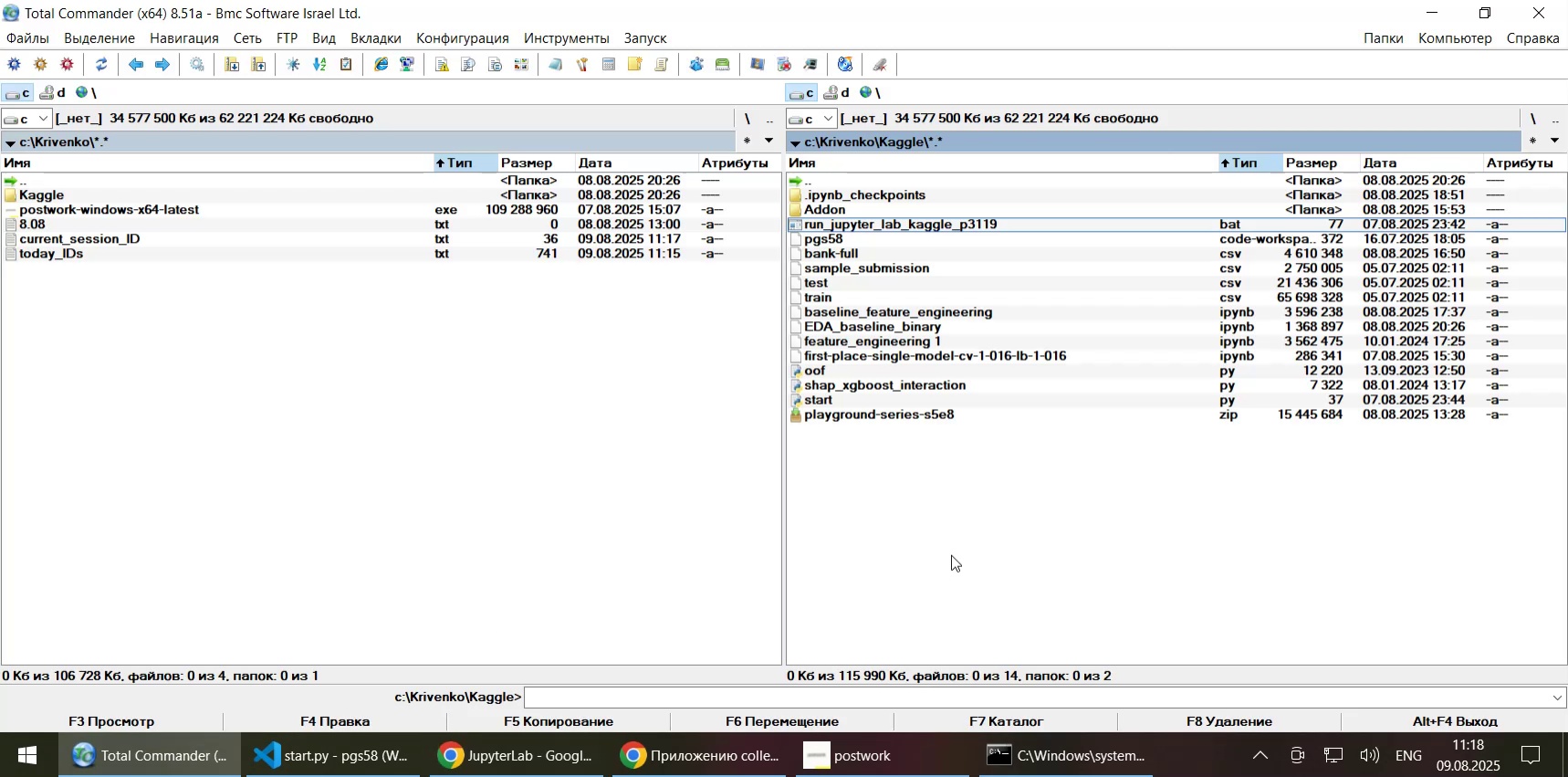 
left_click([951, 554])
 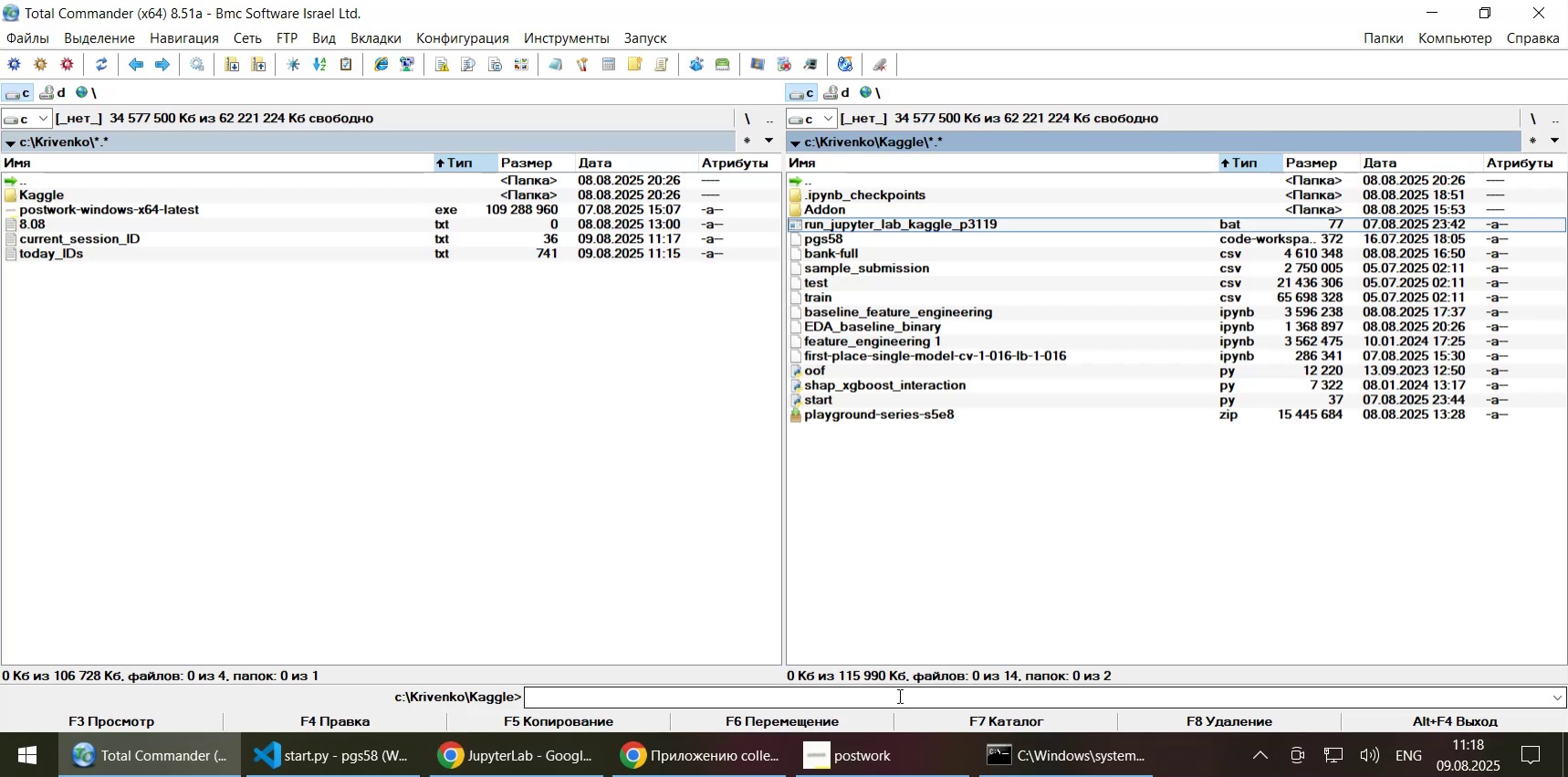 
left_click([898, 695])
 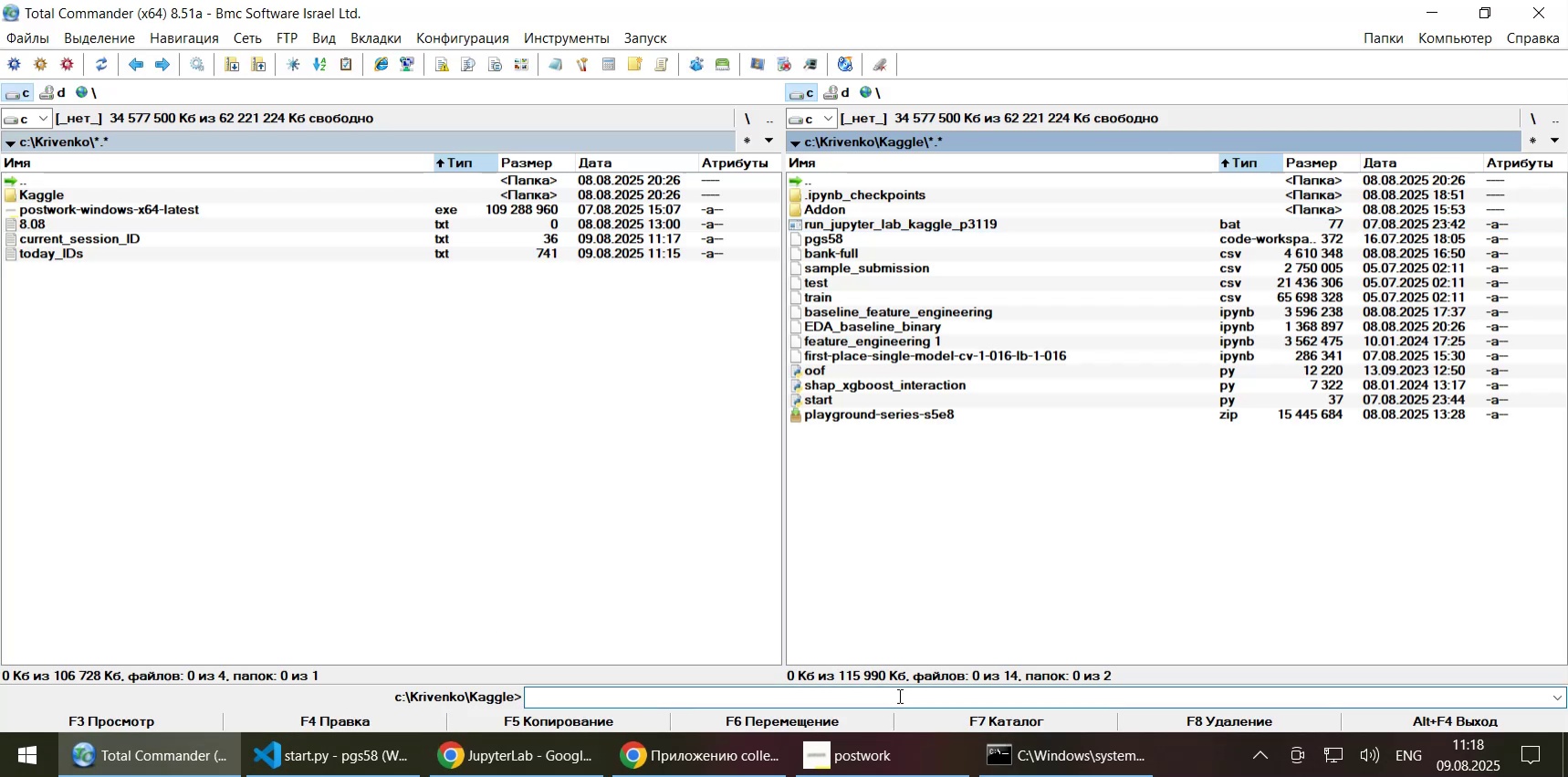 
type(cmd)
 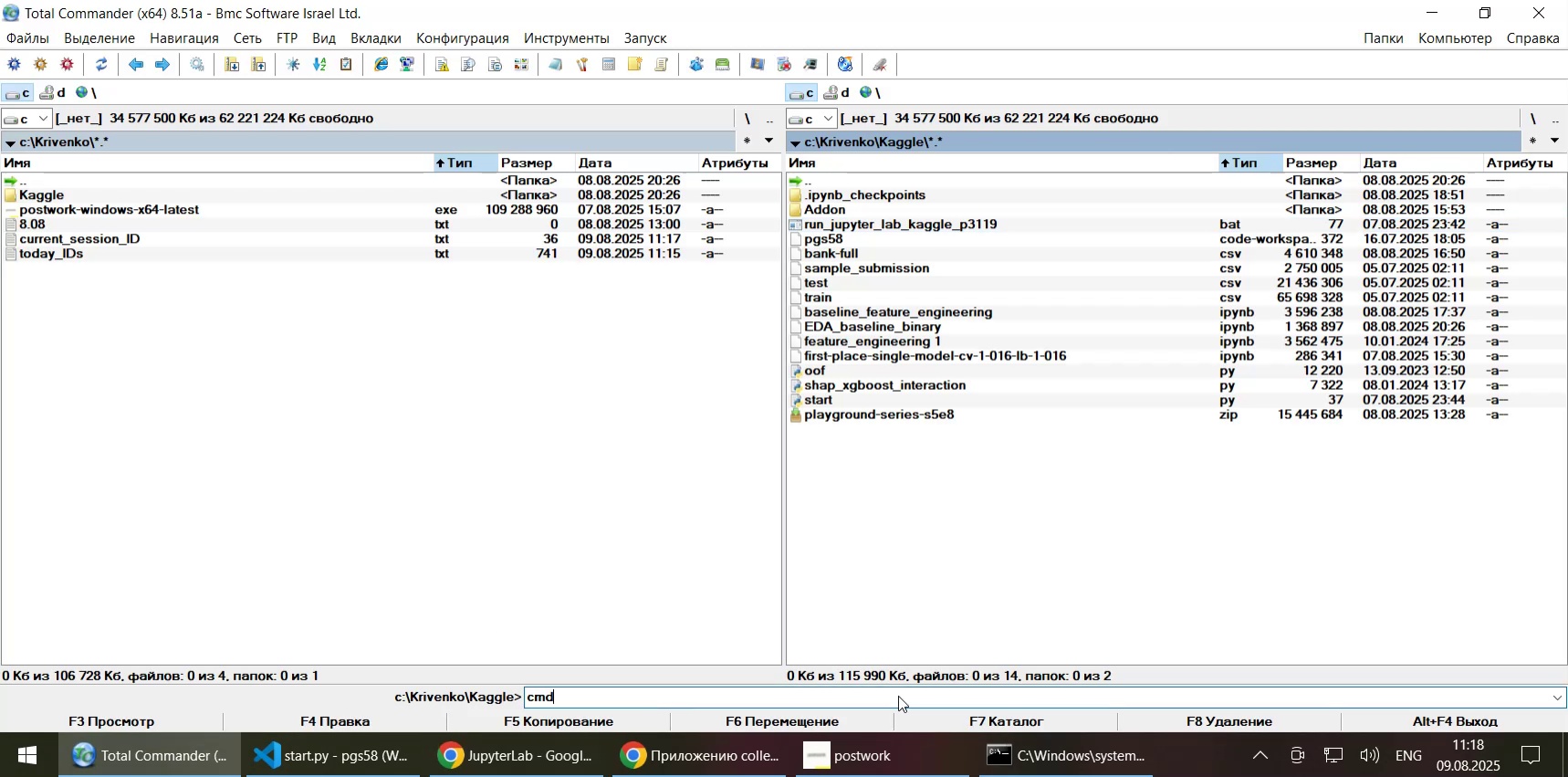 
key(Enter)
 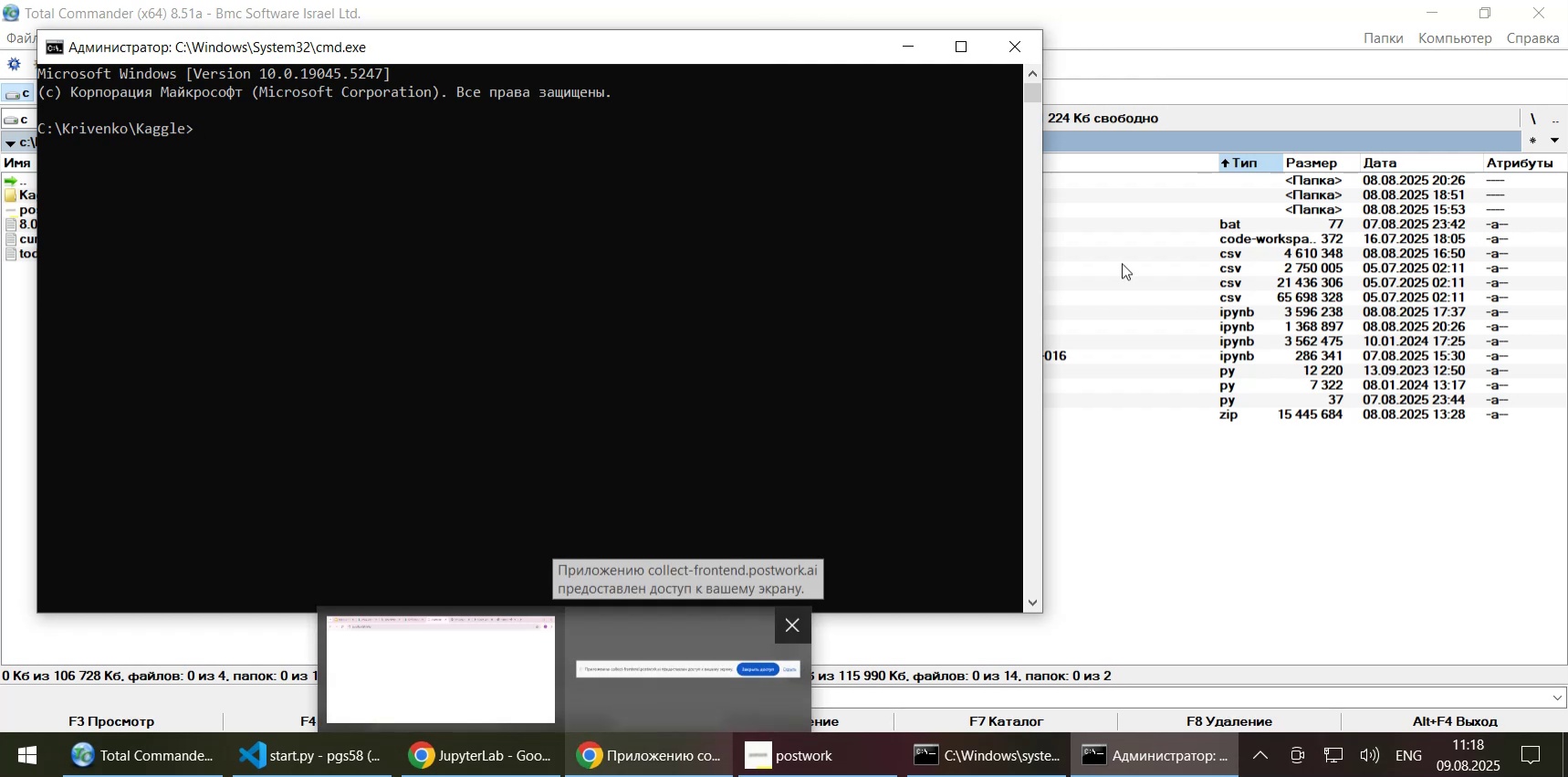 
left_click([1116, 257])
 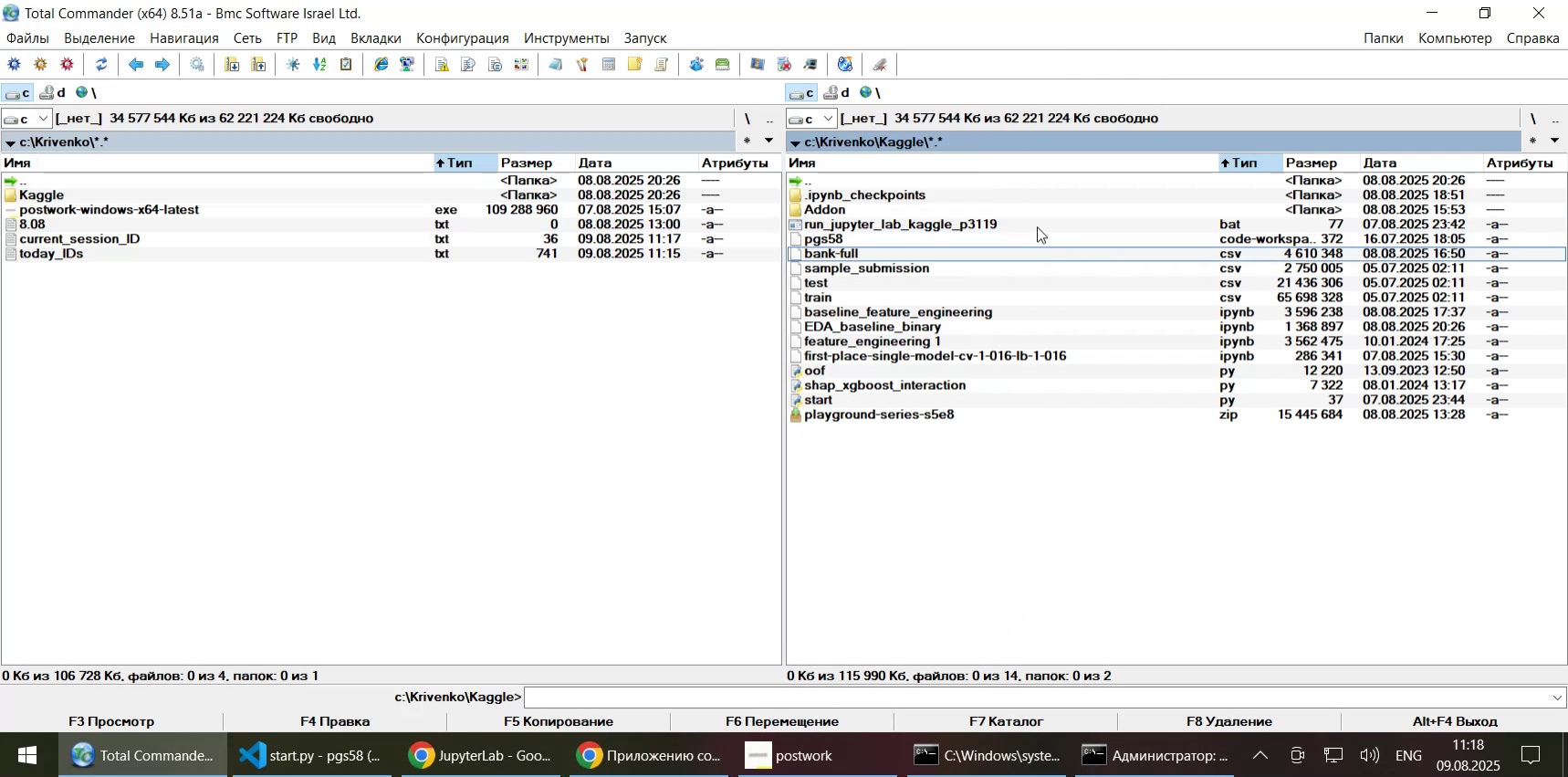 
left_click([1037, 226])
 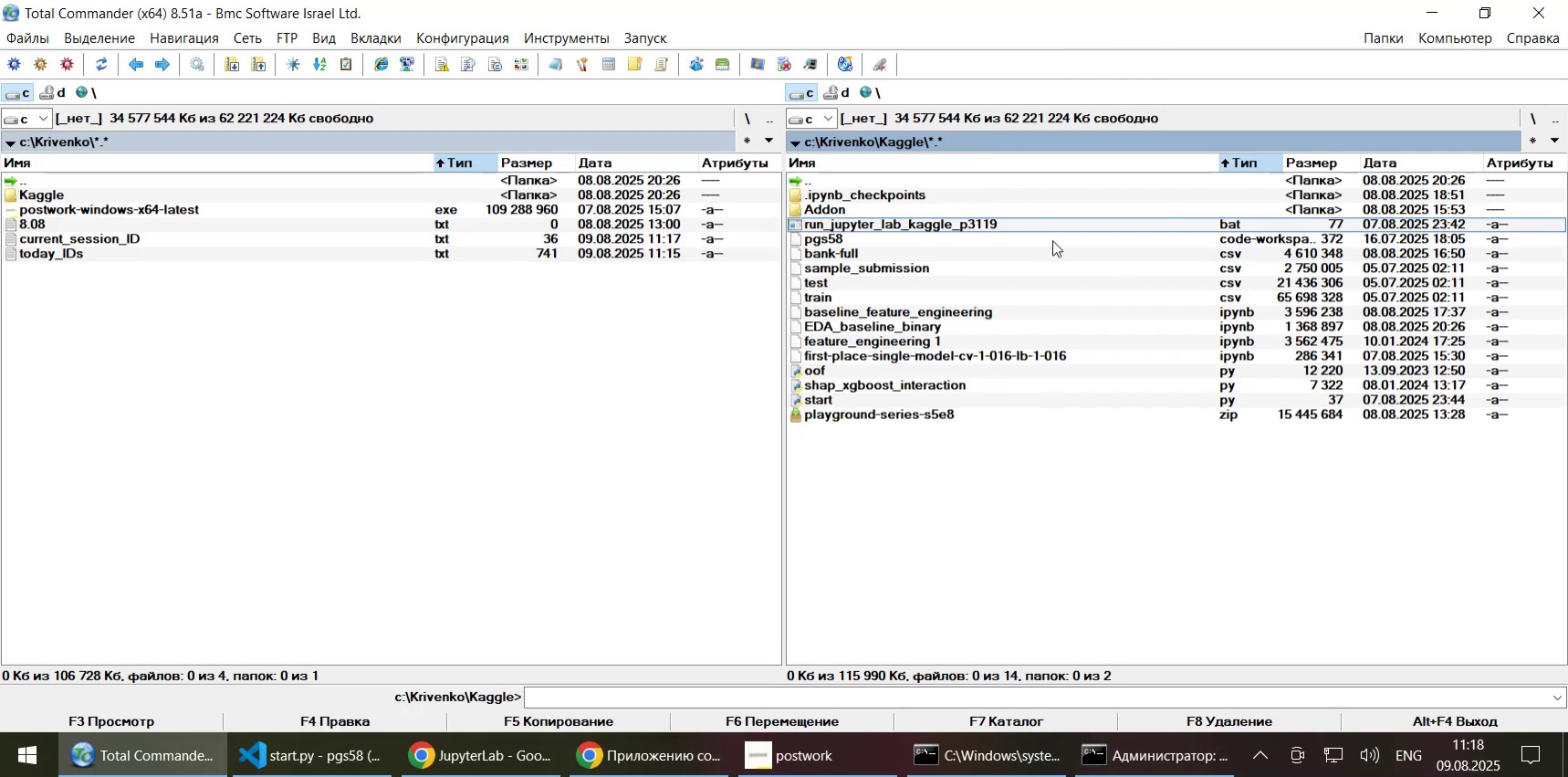 
key(F4)
 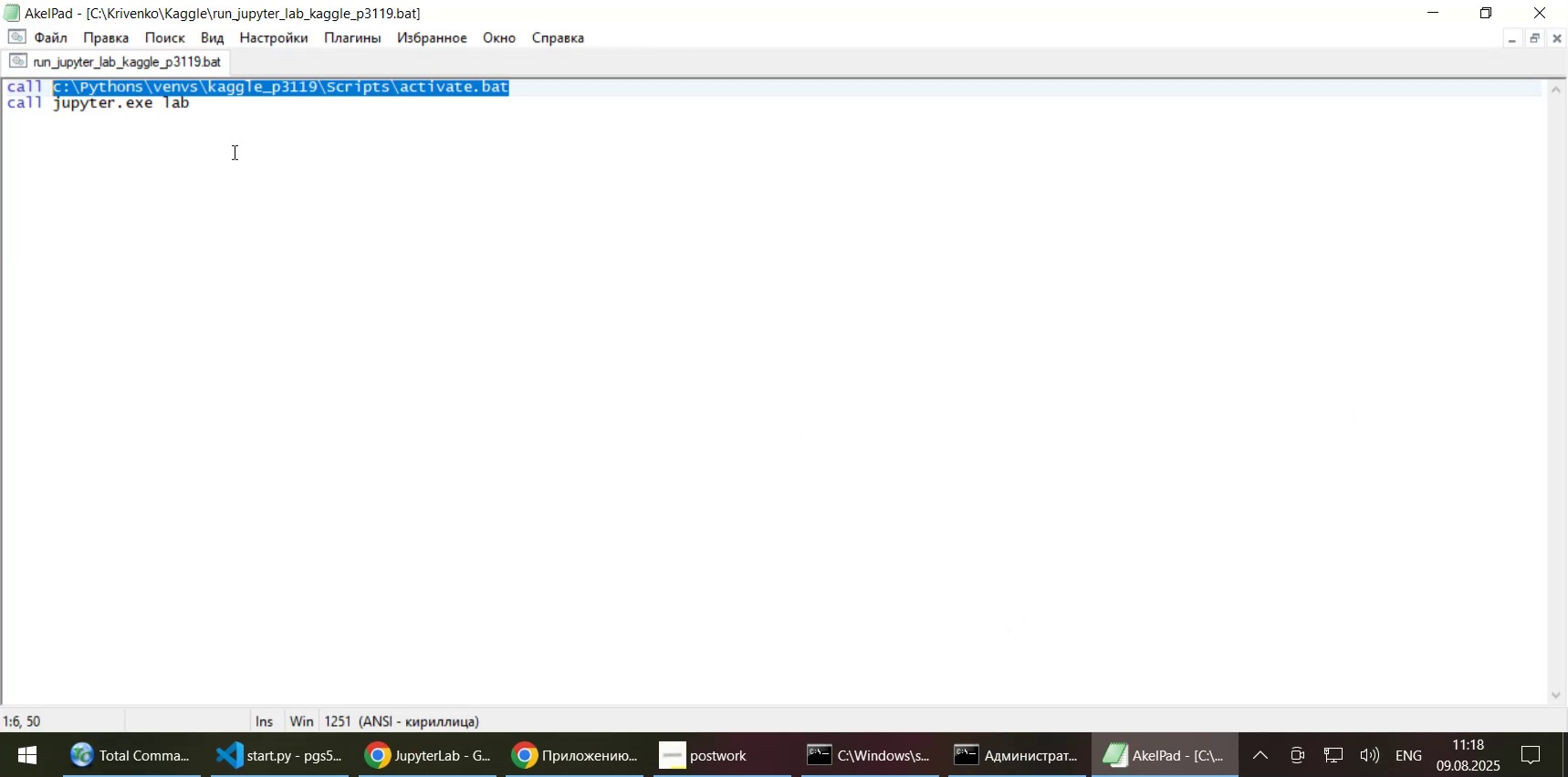 
hold_key(key=ControlLeft, duration=0.5)
 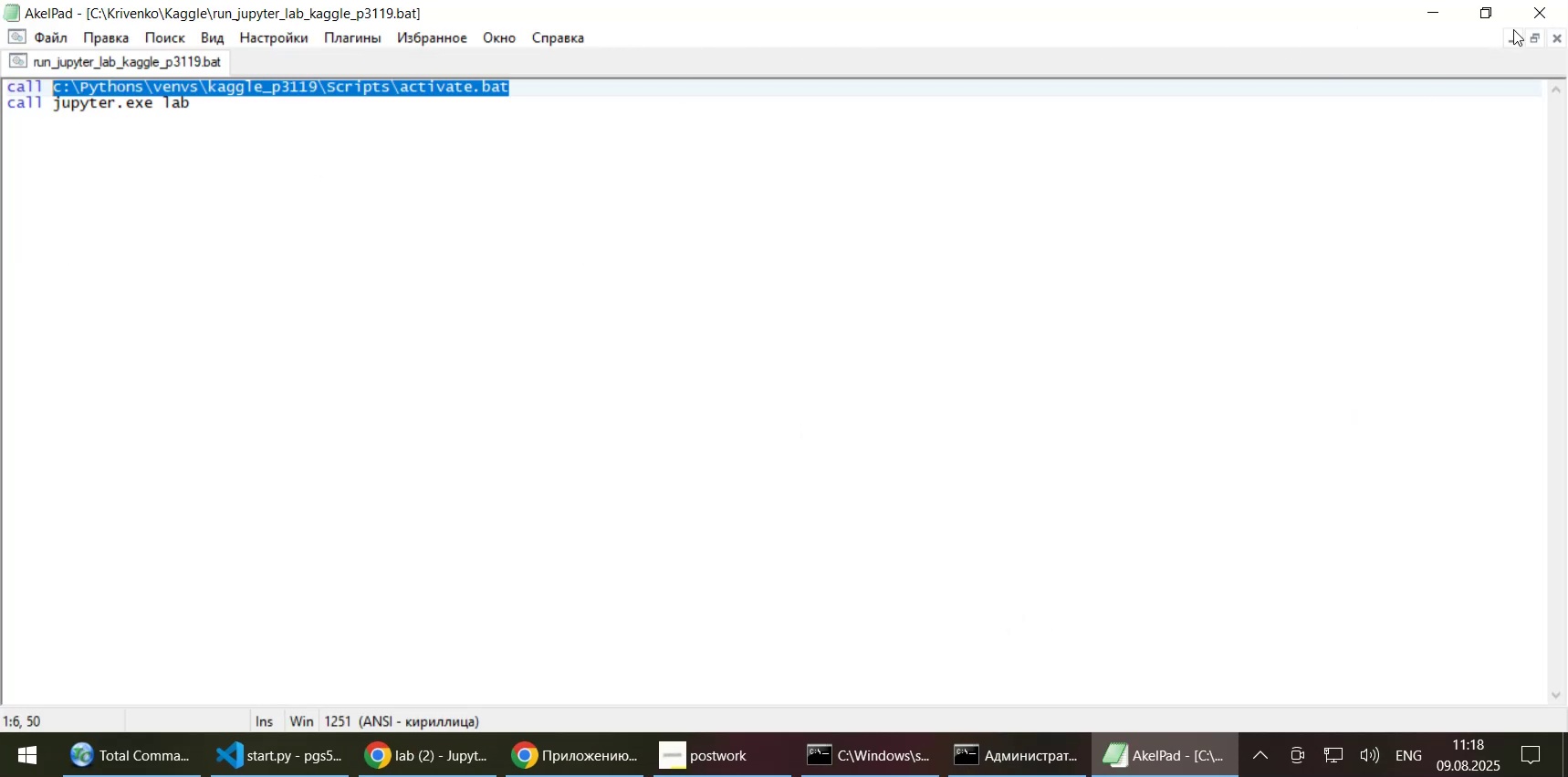 
key(C)
 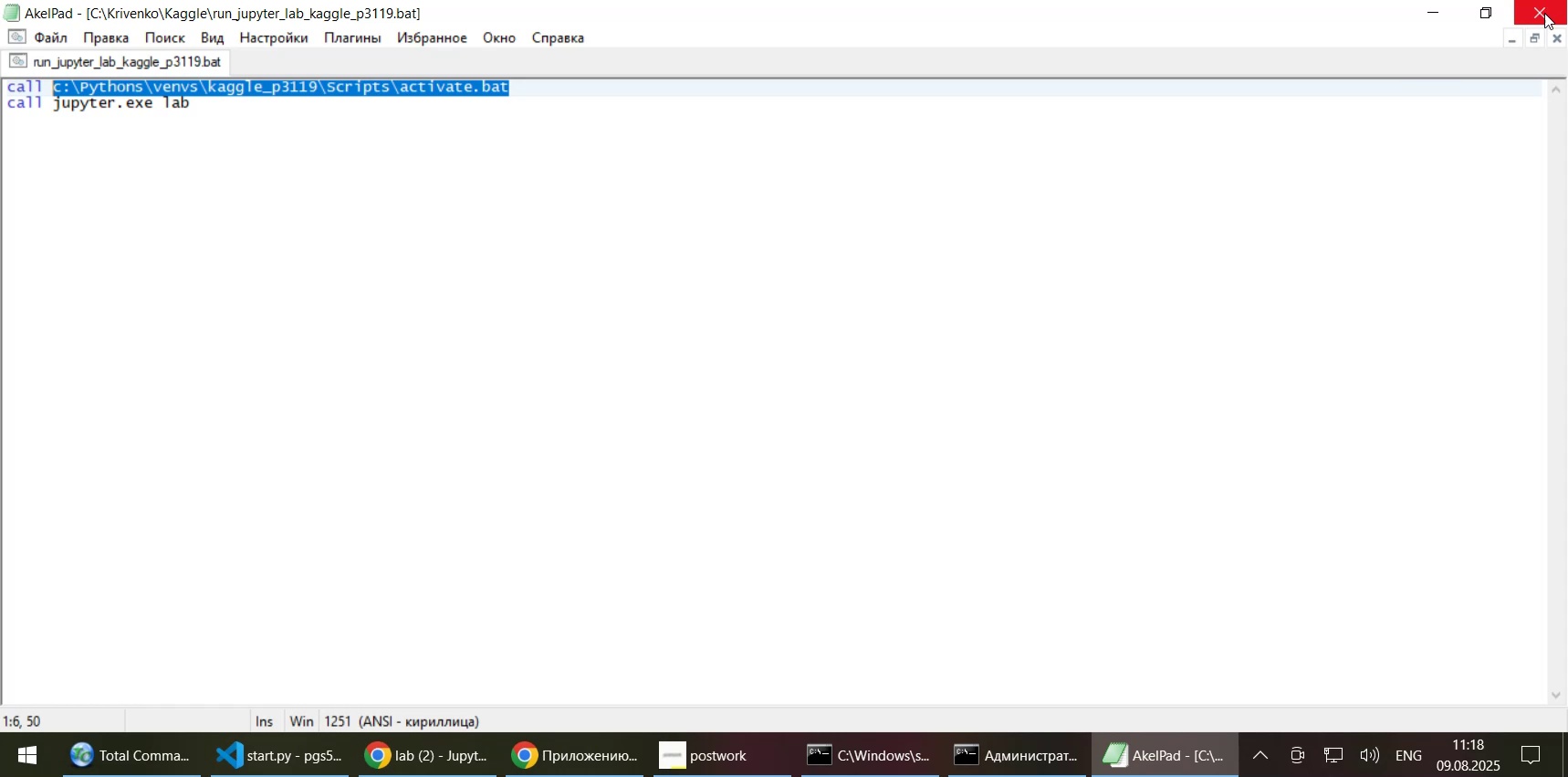 
left_click([1544, 13])
 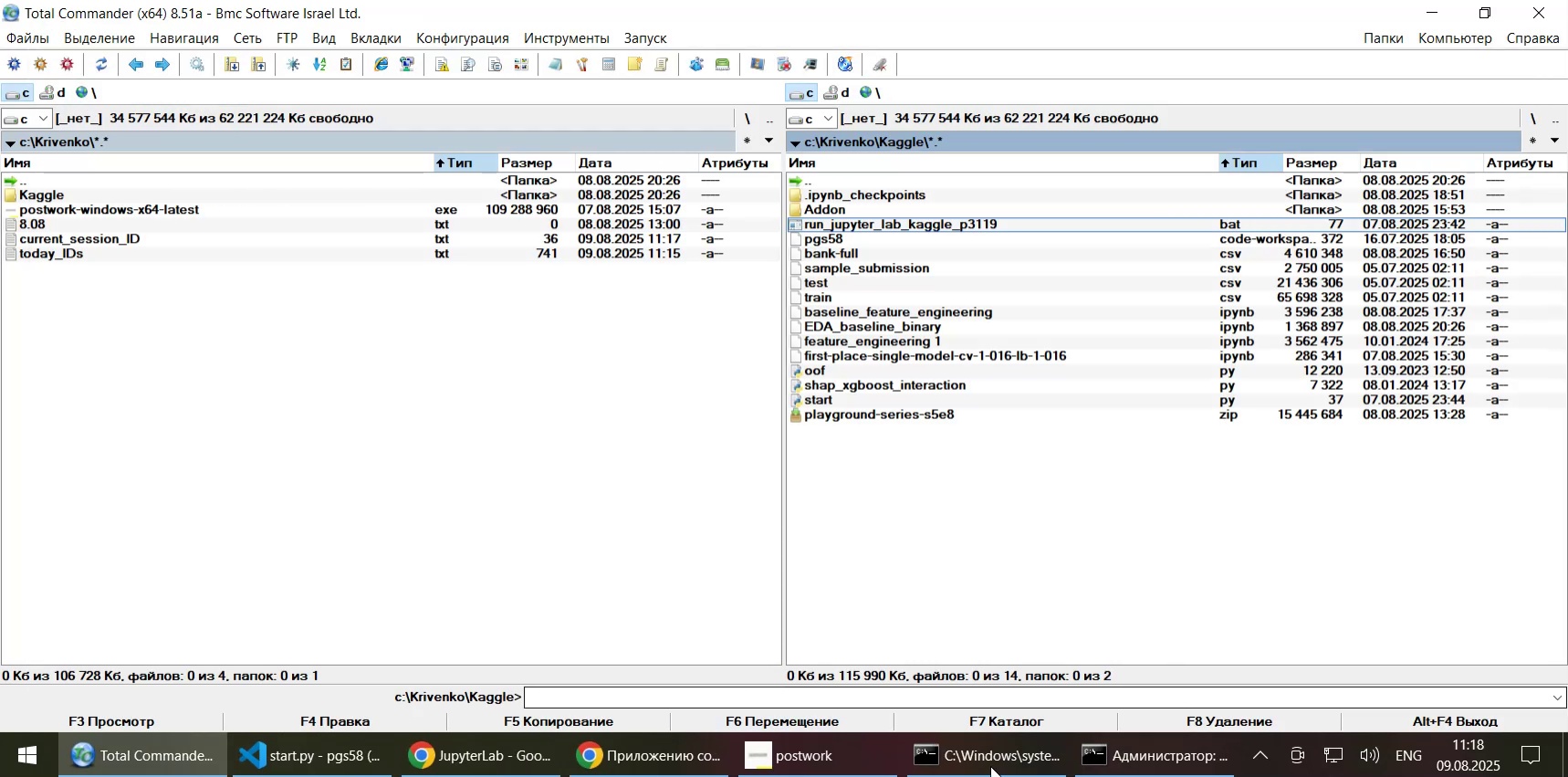 
left_click([1133, 762])
 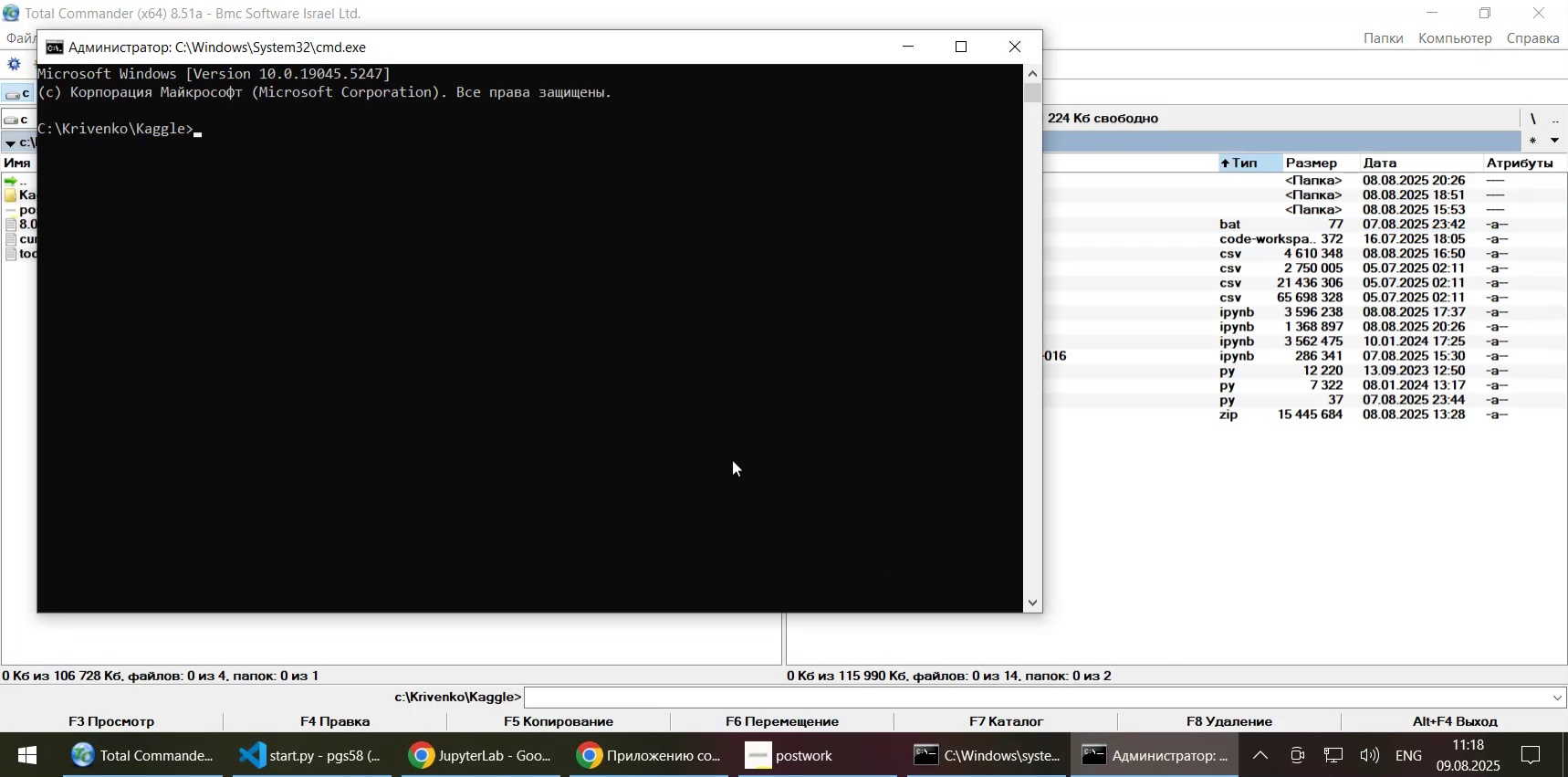 
right_click([732, 459])
 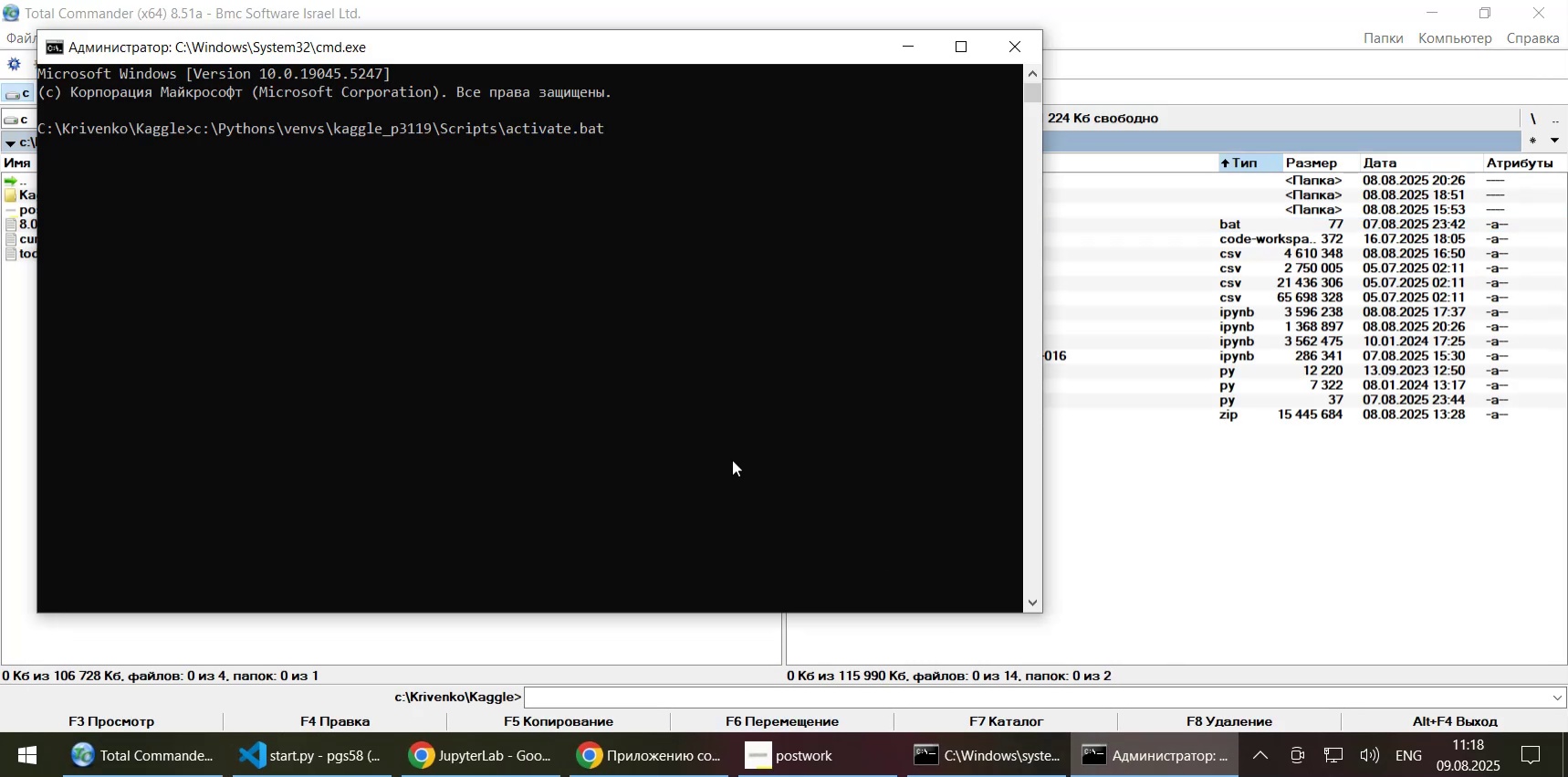 
key(NumpadEnter)
 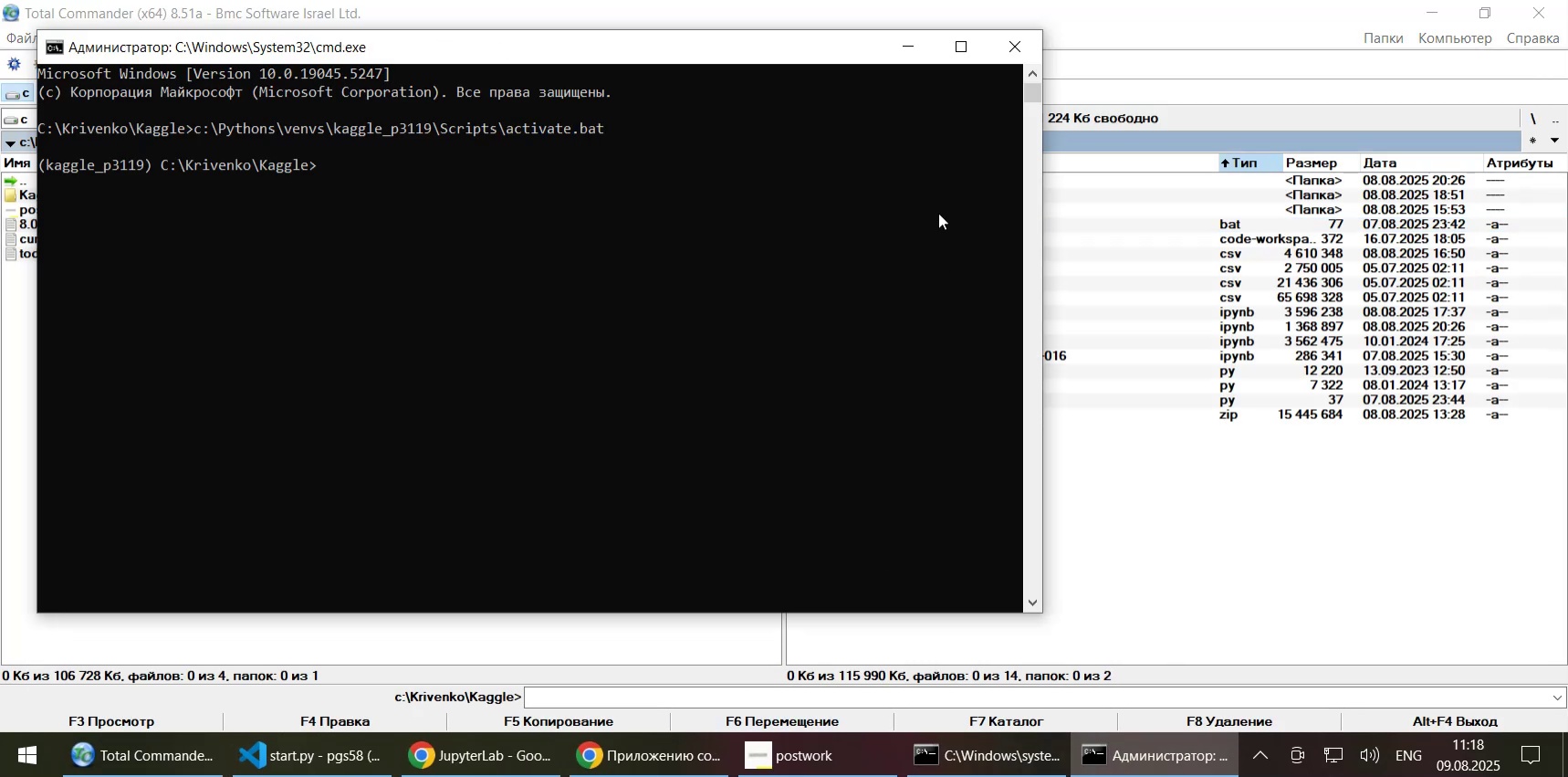 
left_click([902, 49])
 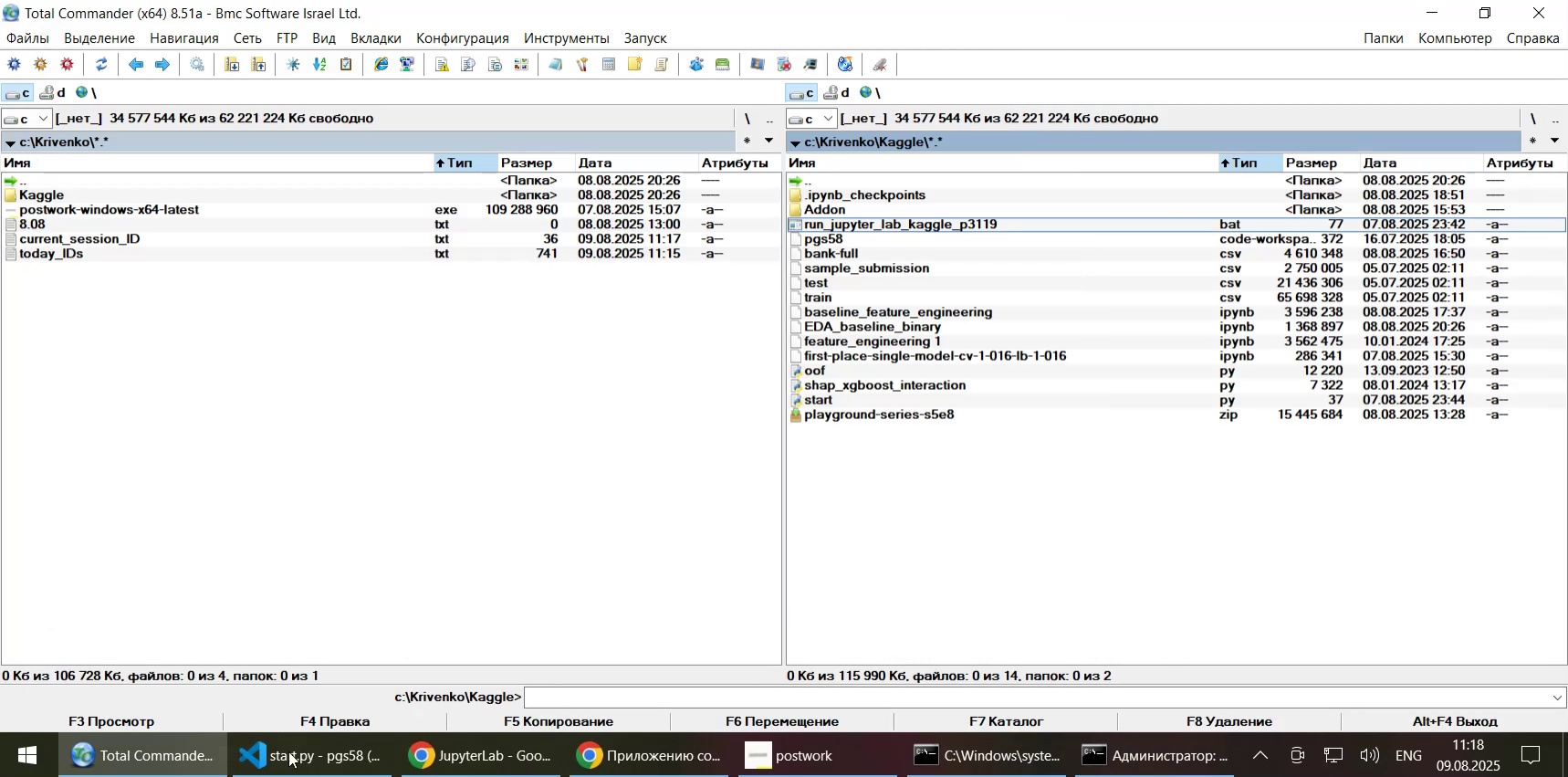 
left_click([288, 751])
 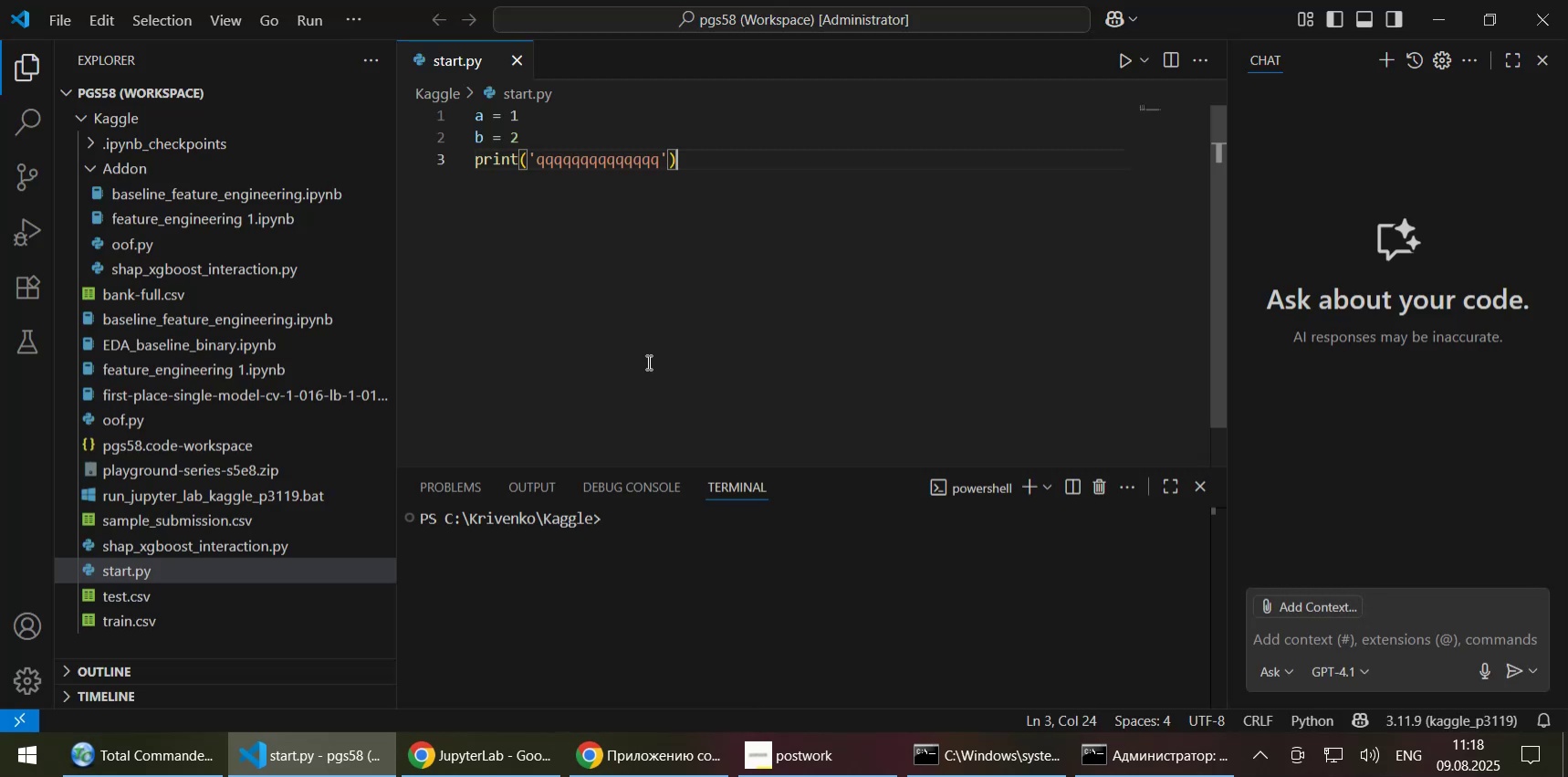 
left_click([778, 239])
 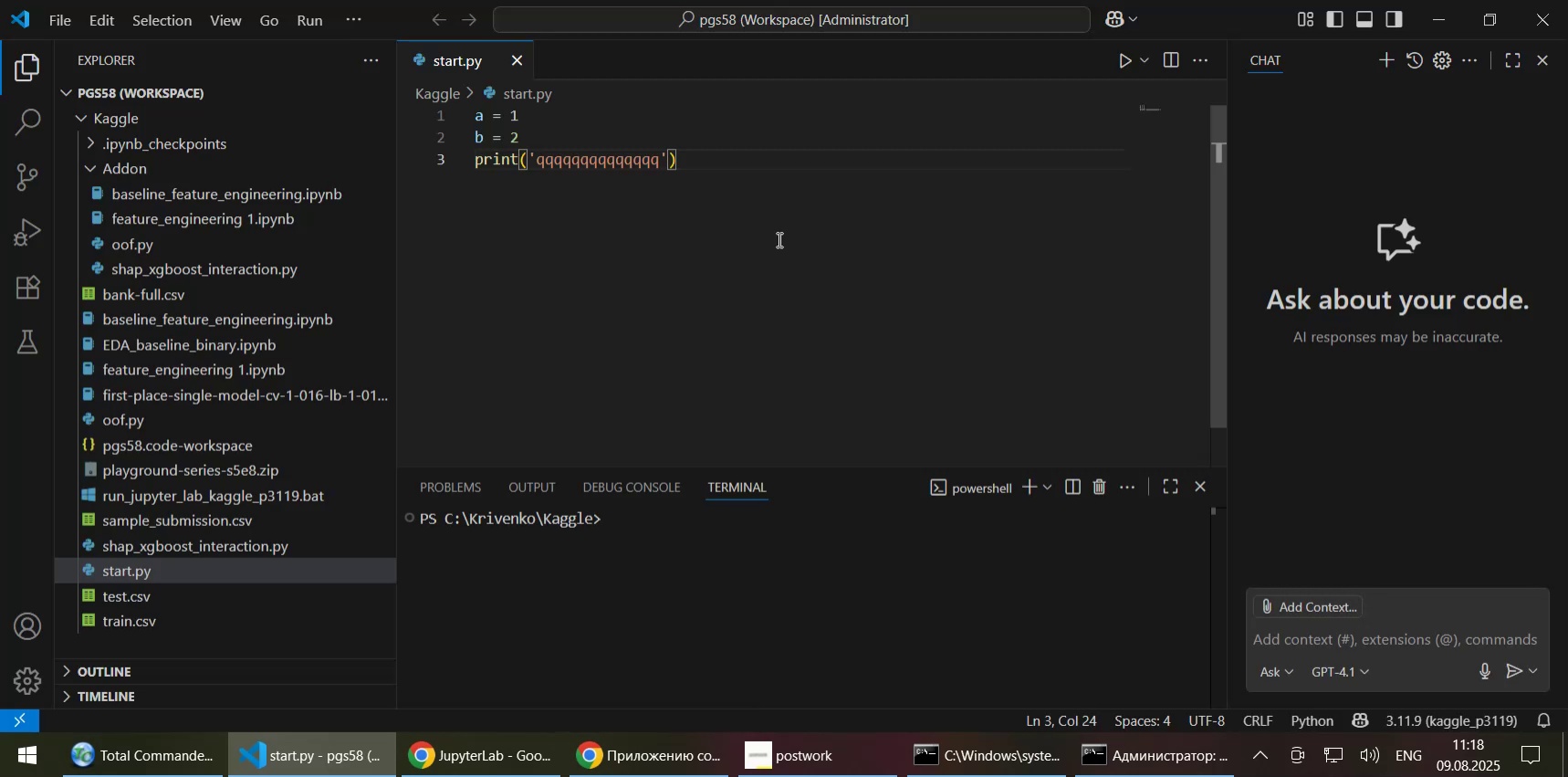 
key(F5)
 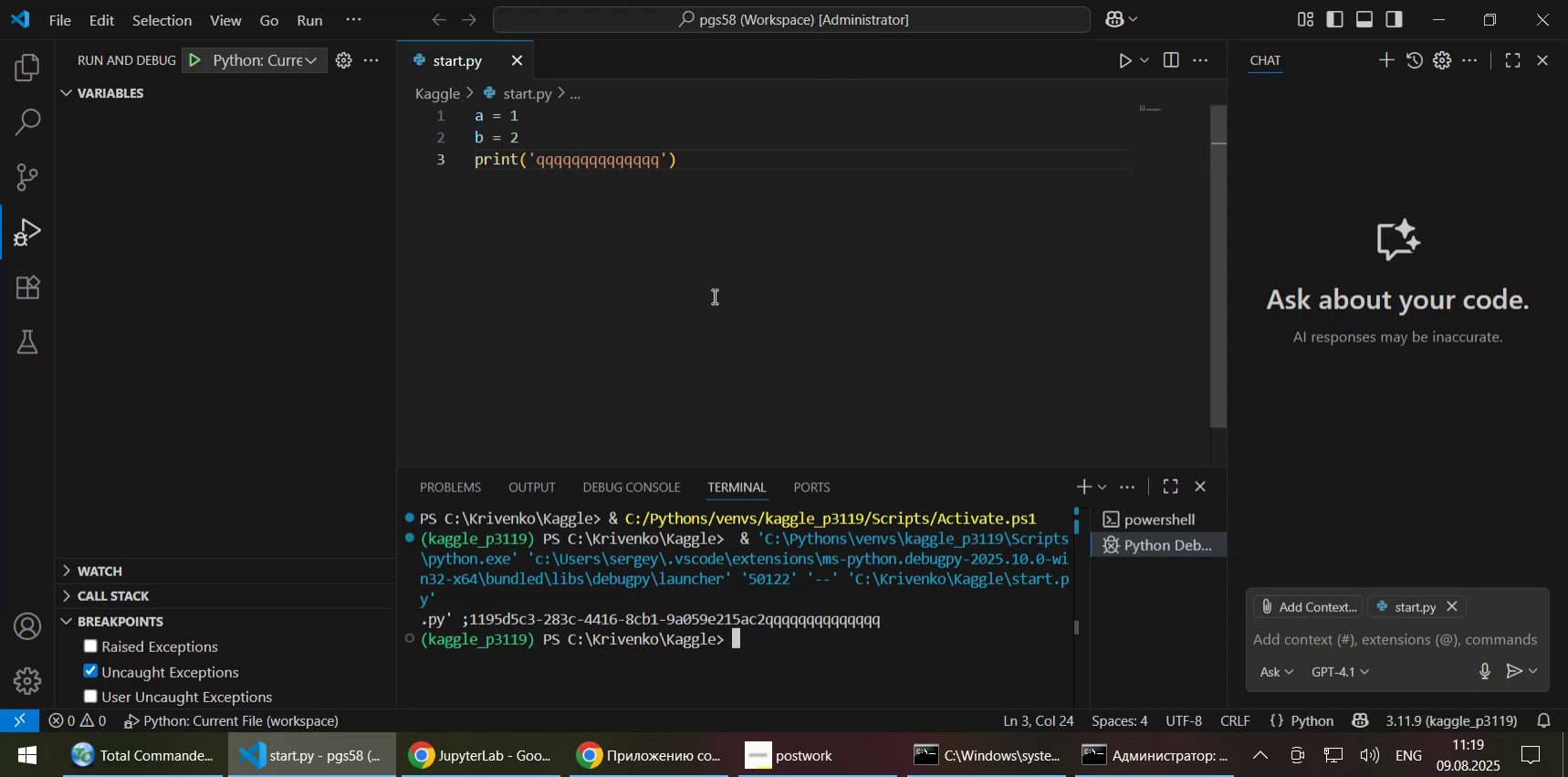 
wait(66.62)
 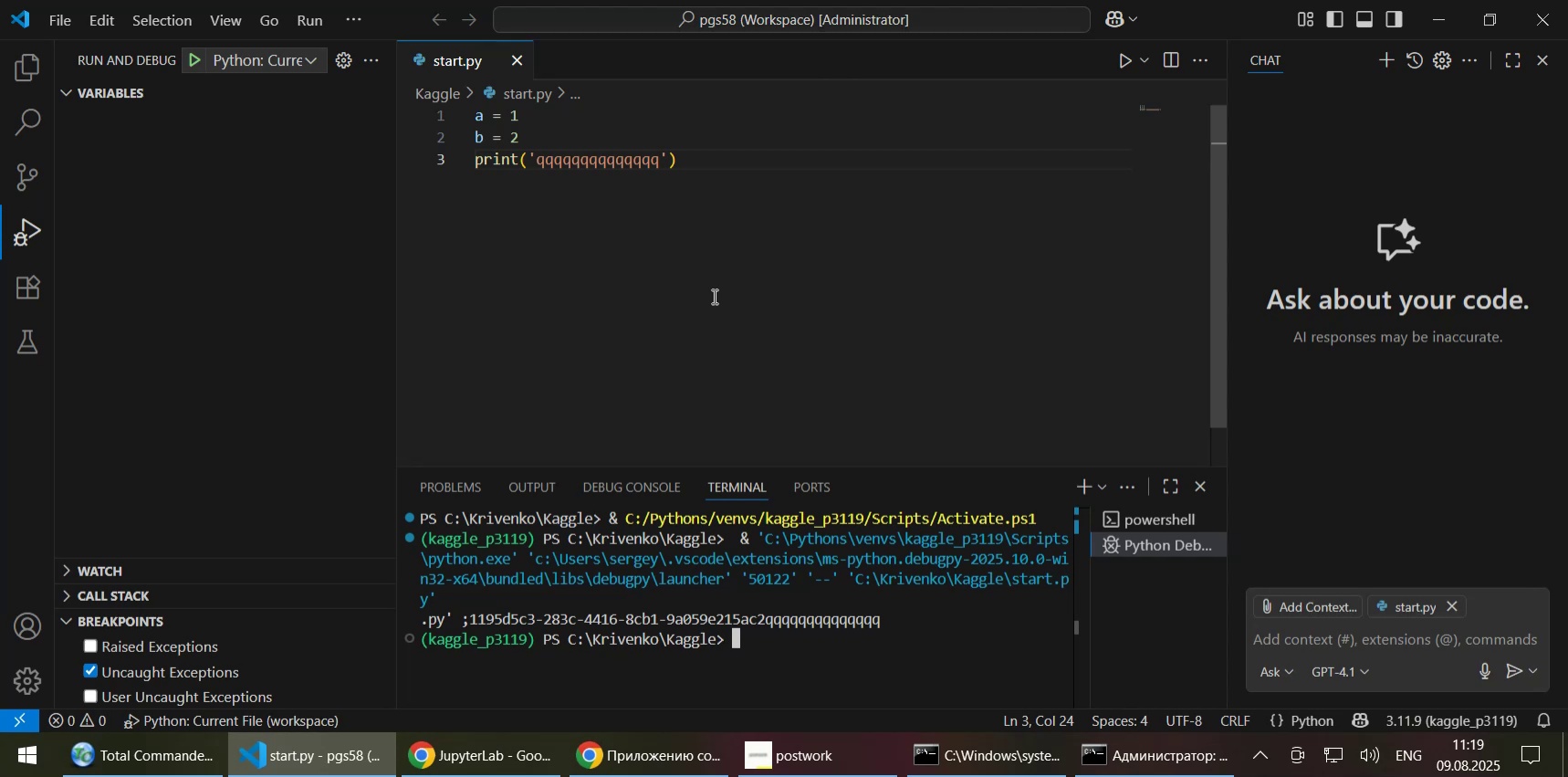 
left_click([524, 755])
 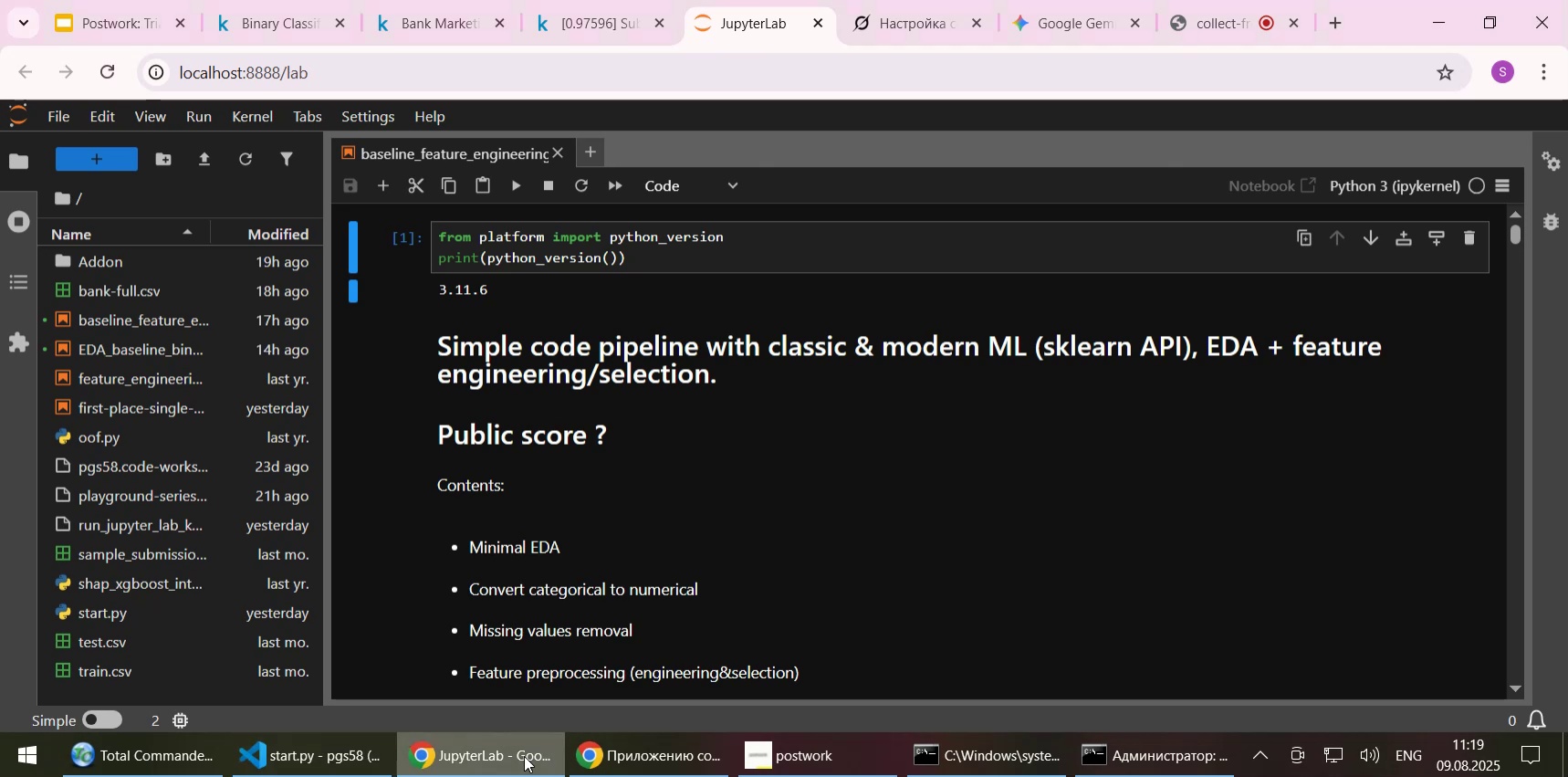 
wait(10.2)
 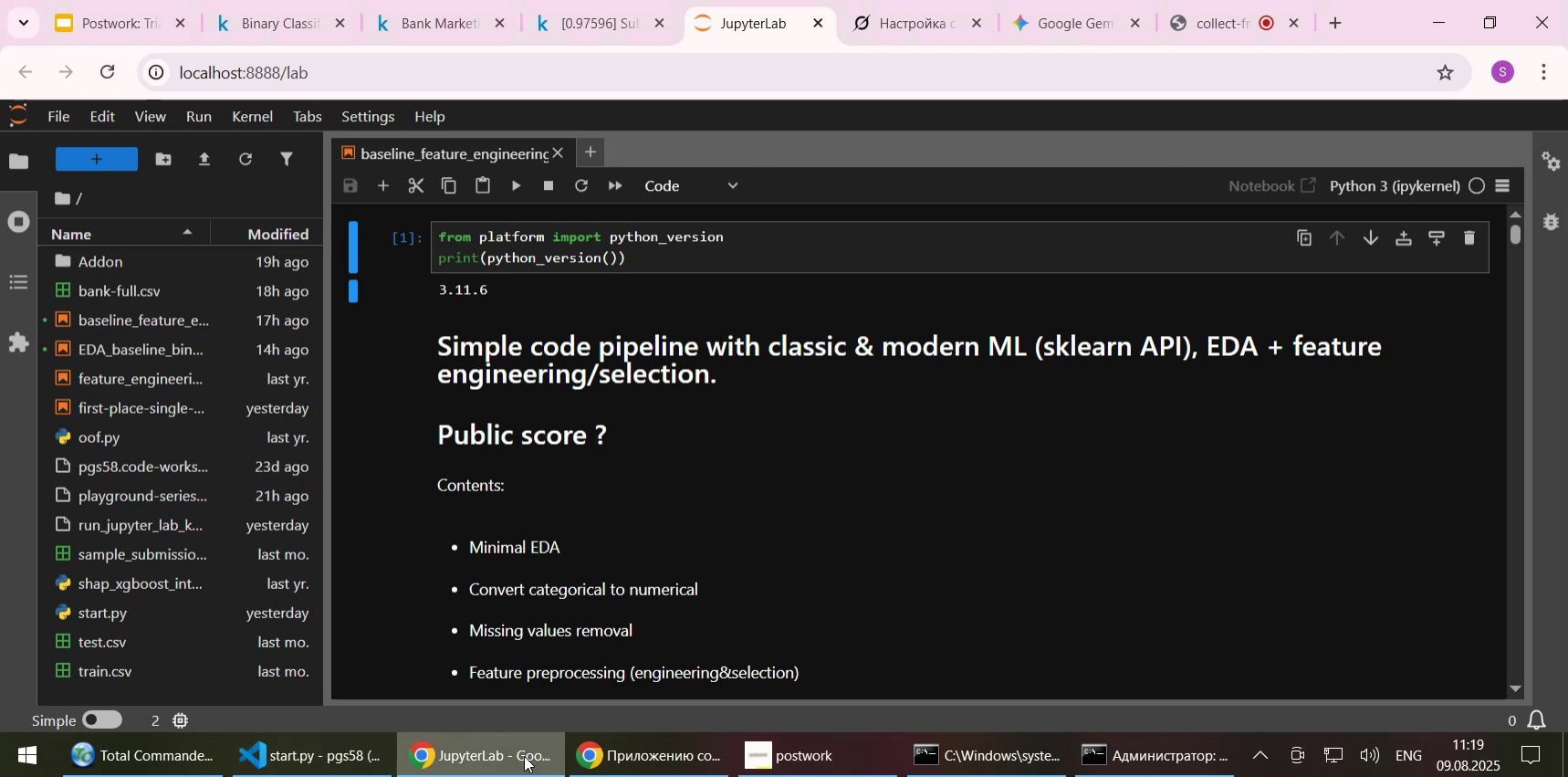 
left_click([822, 500])
 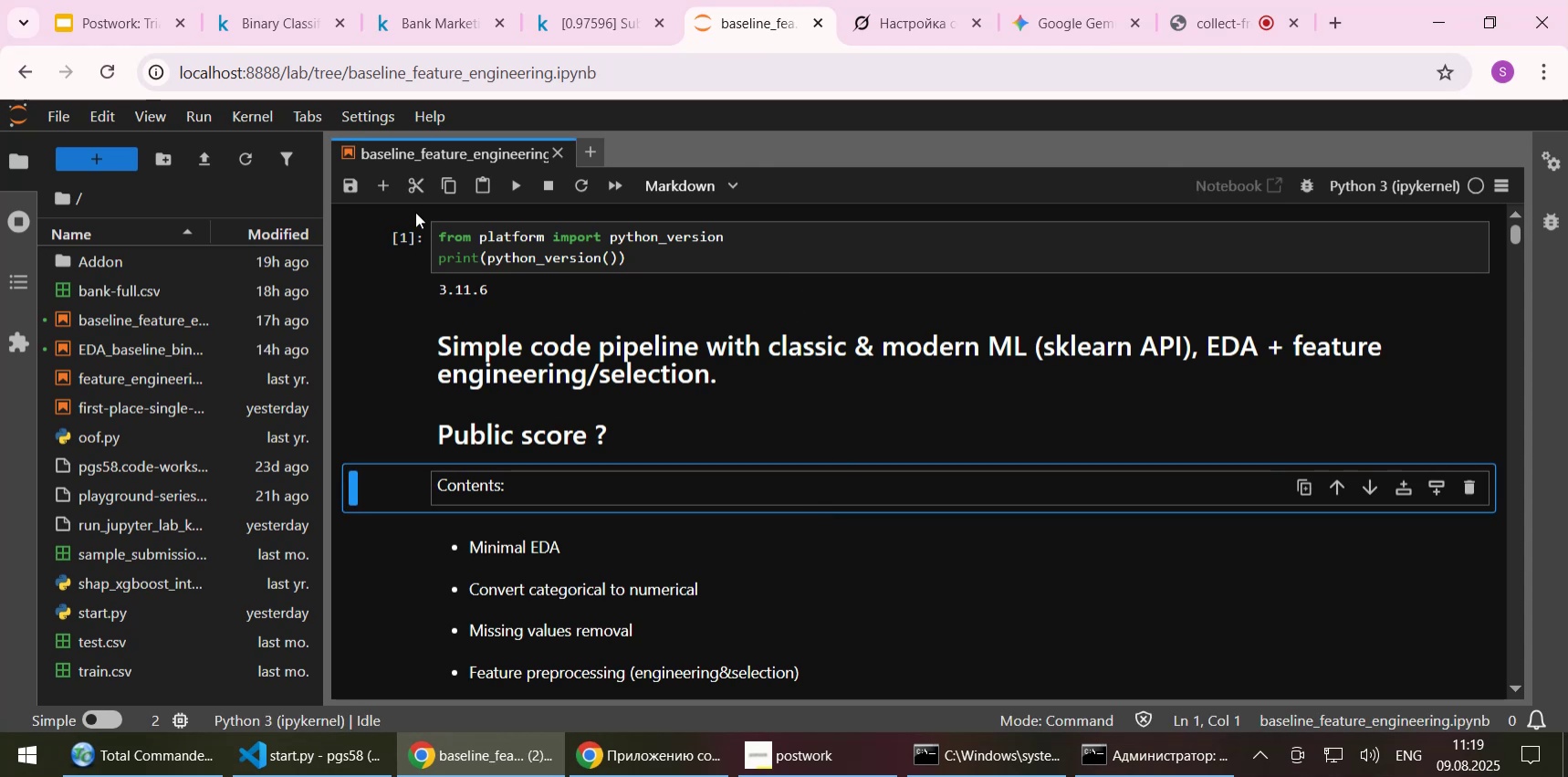 
wait(6.26)
 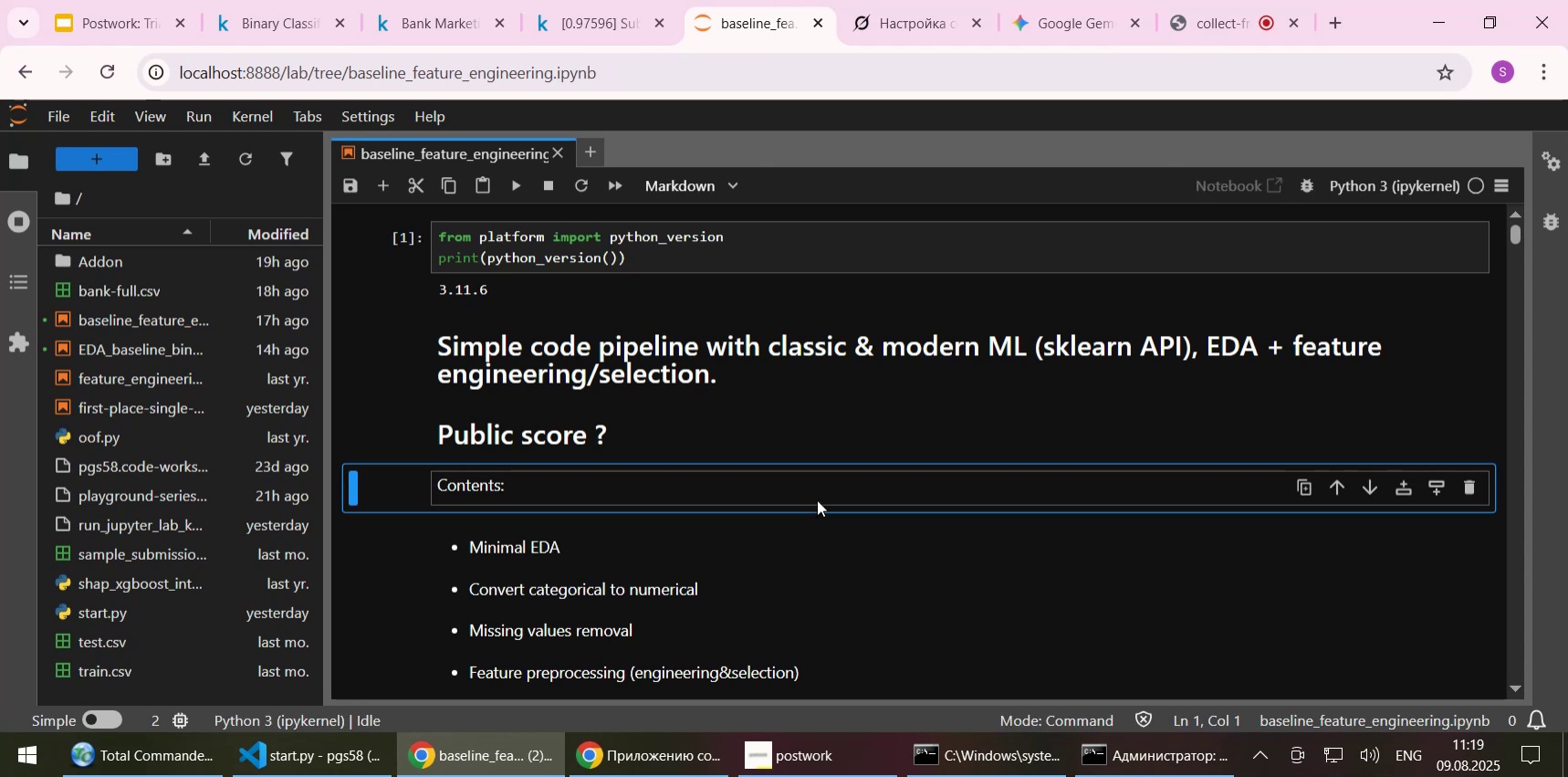 
double_click([119, 347])
 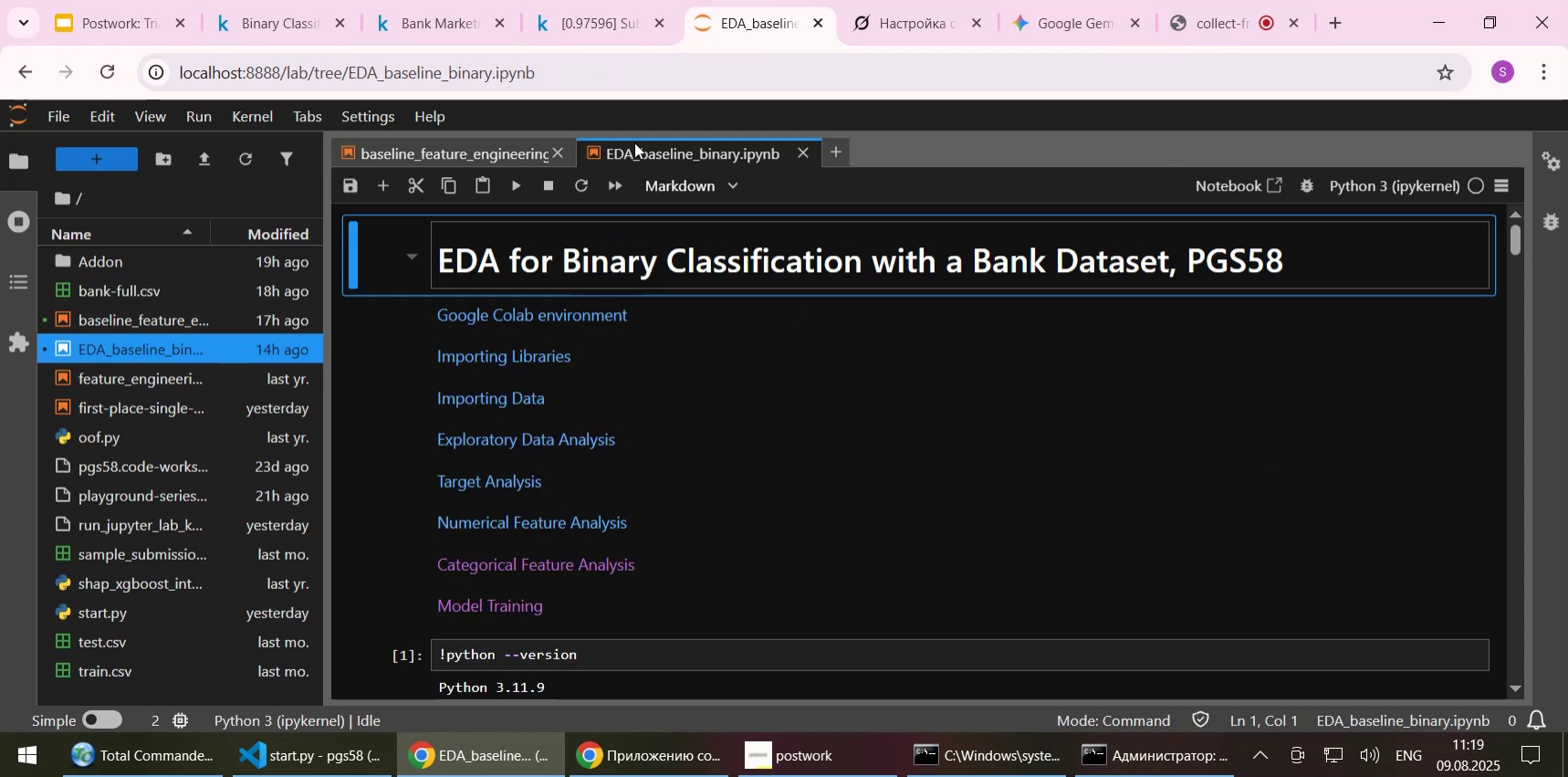 
left_click_drag(start_coordinate=[634, 150], to_coordinate=[411, 152])
 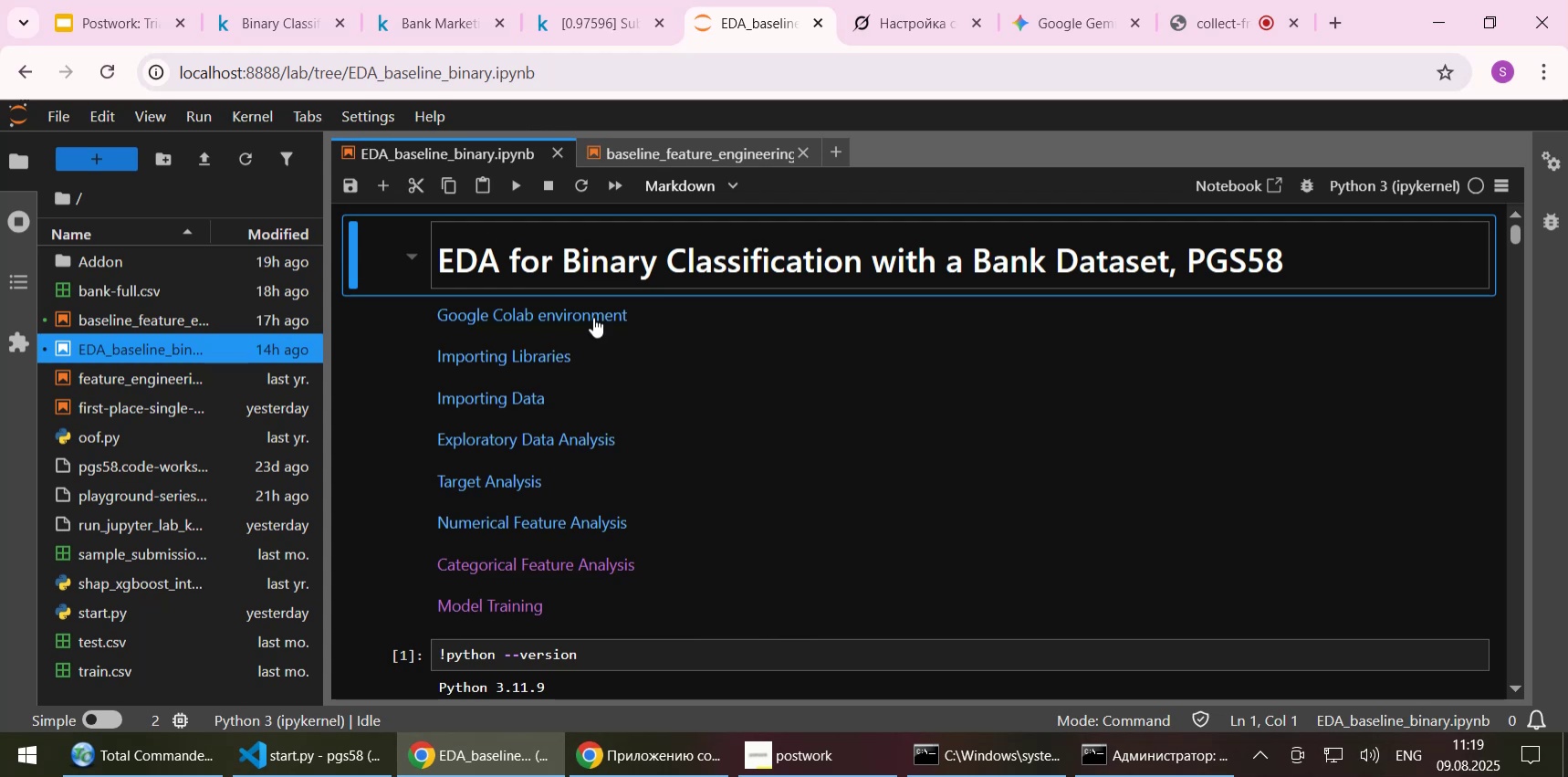 
left_click([589, 314])
 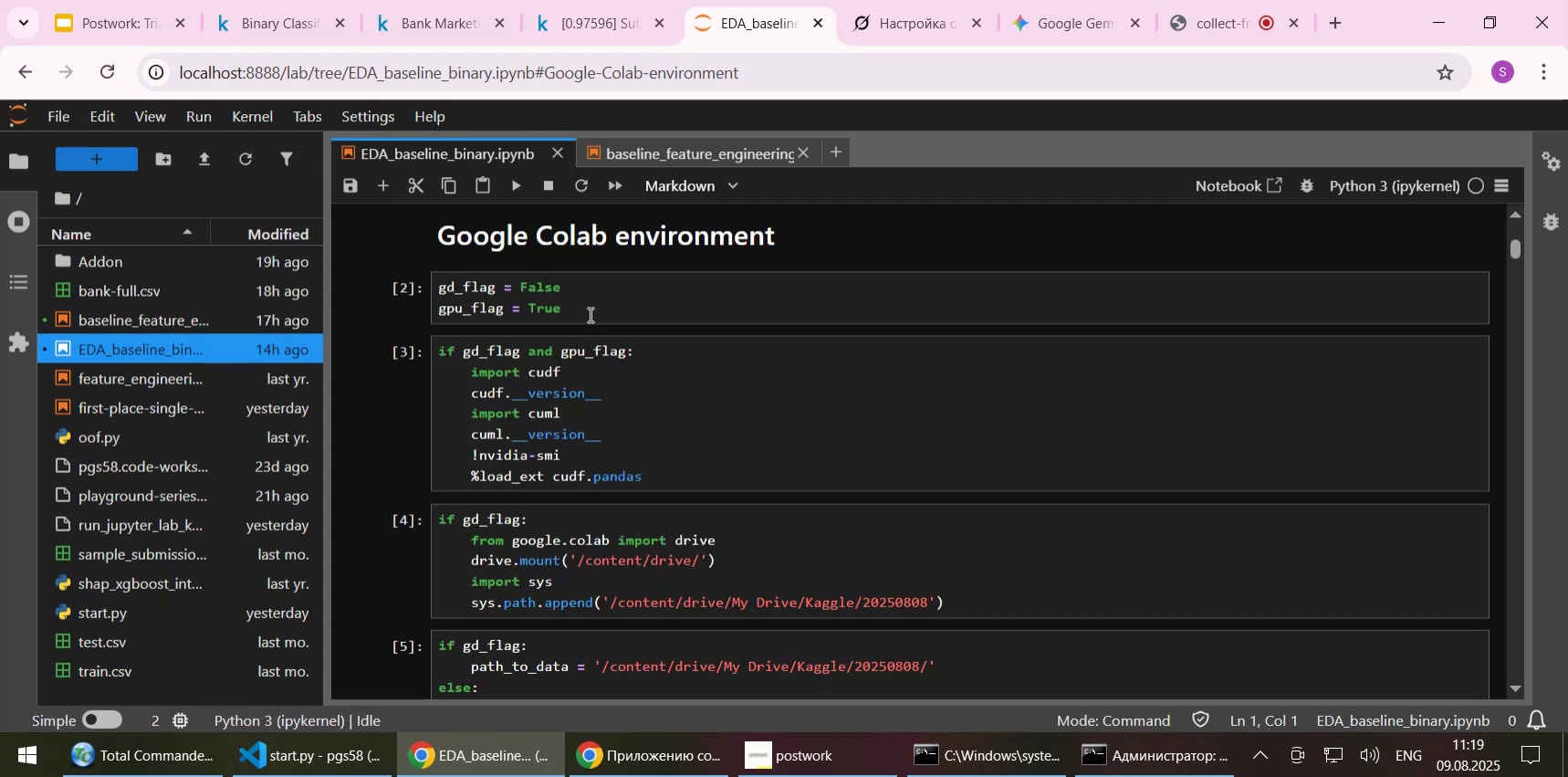 
scroll: coordinate [587, 313], scroll_direction: up, amount: 9.0
 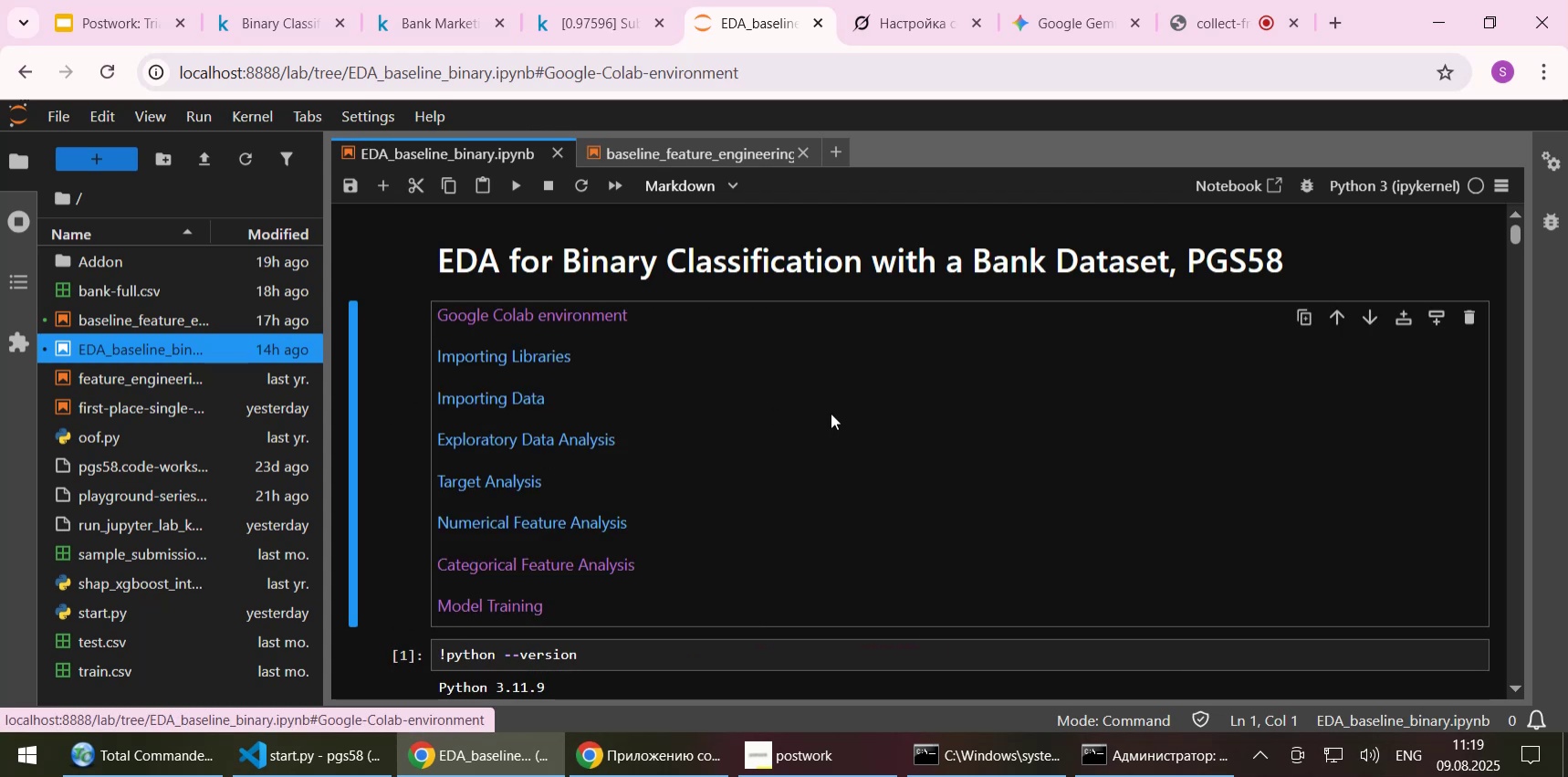 
left_click([831, 413])
 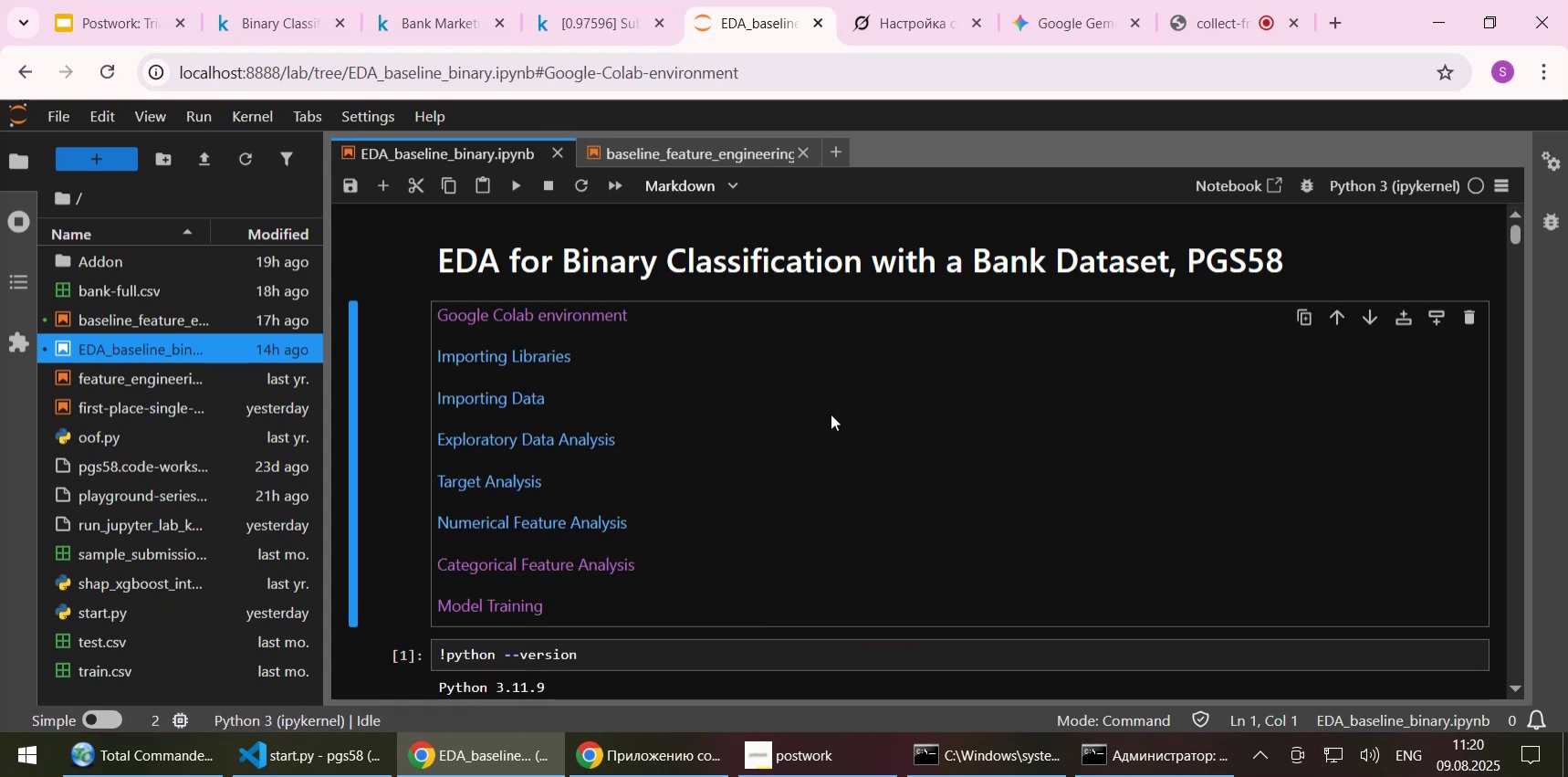 
key(Shift+Enter)
 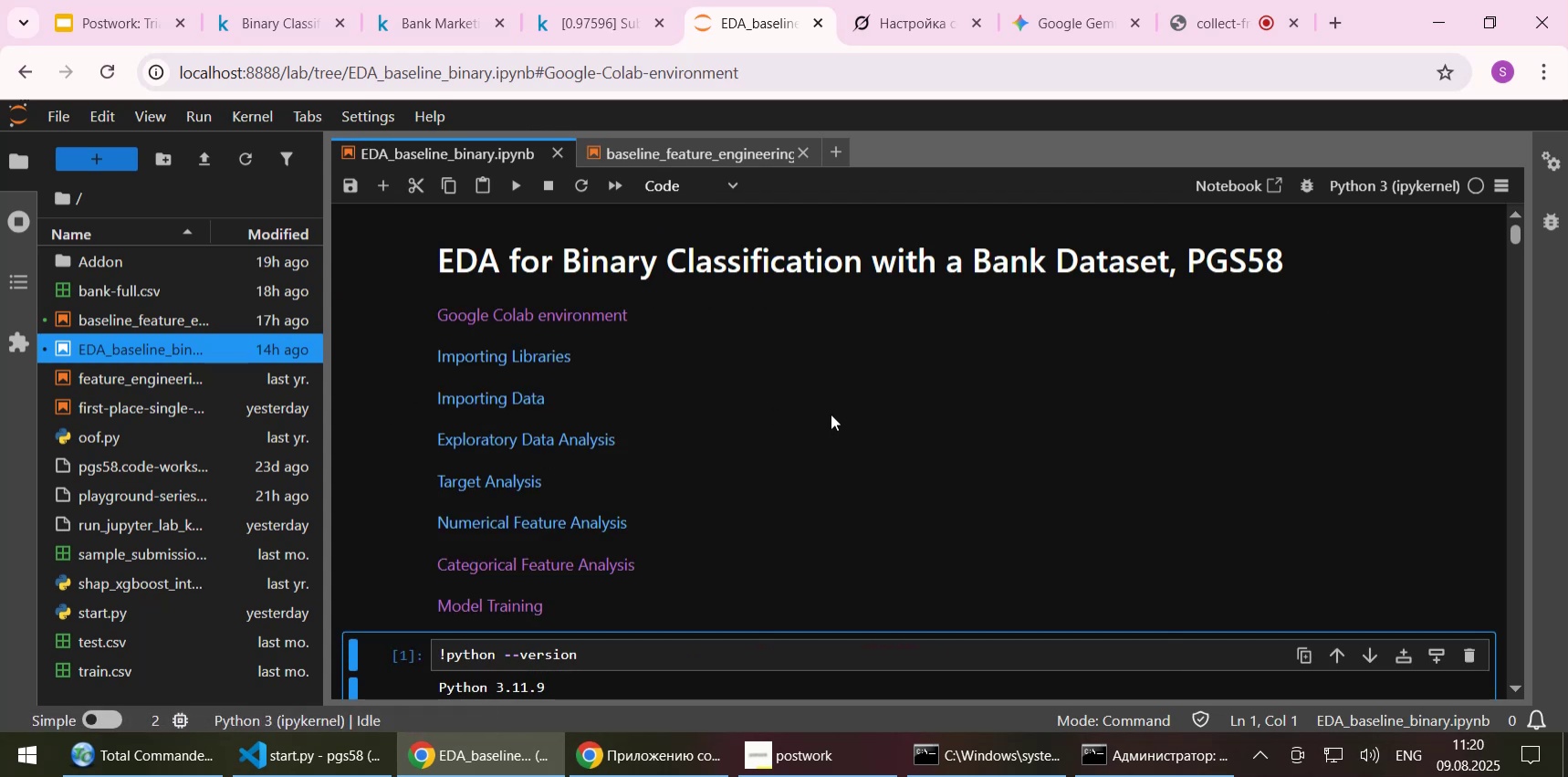 
key(Shift+Enter)
 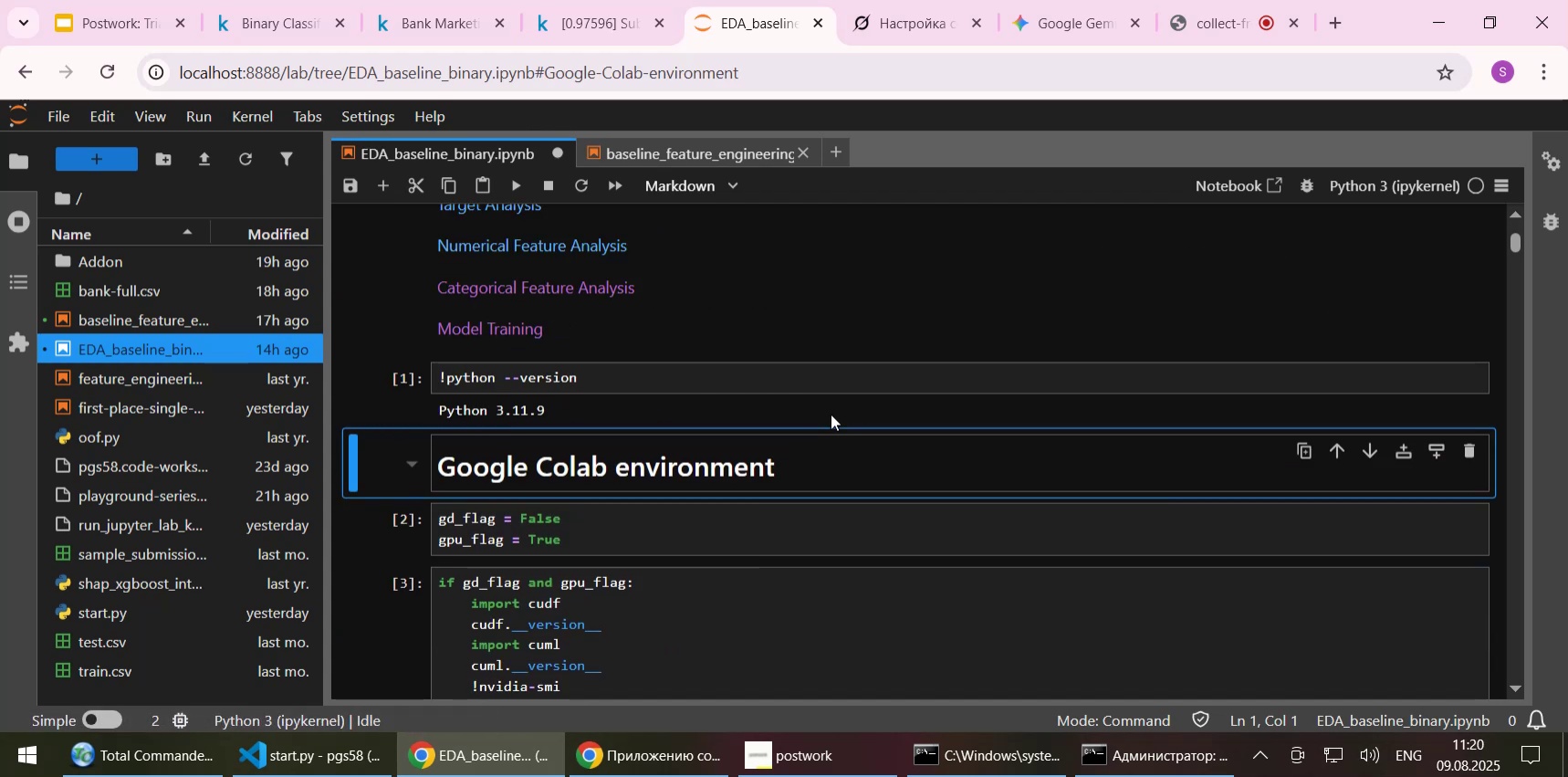 
key(Shift+Enter)
 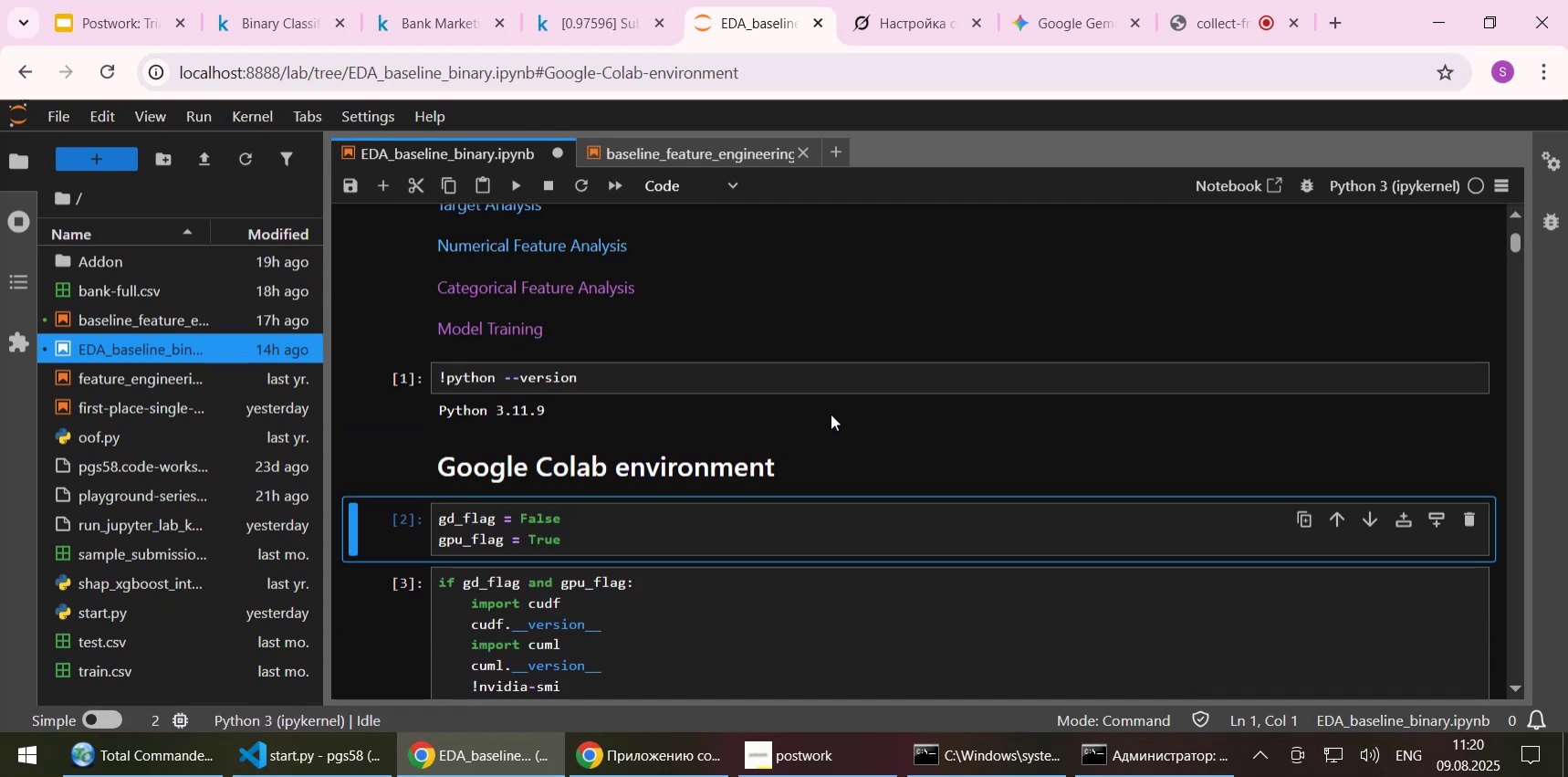 
key(Shift+Enter)
 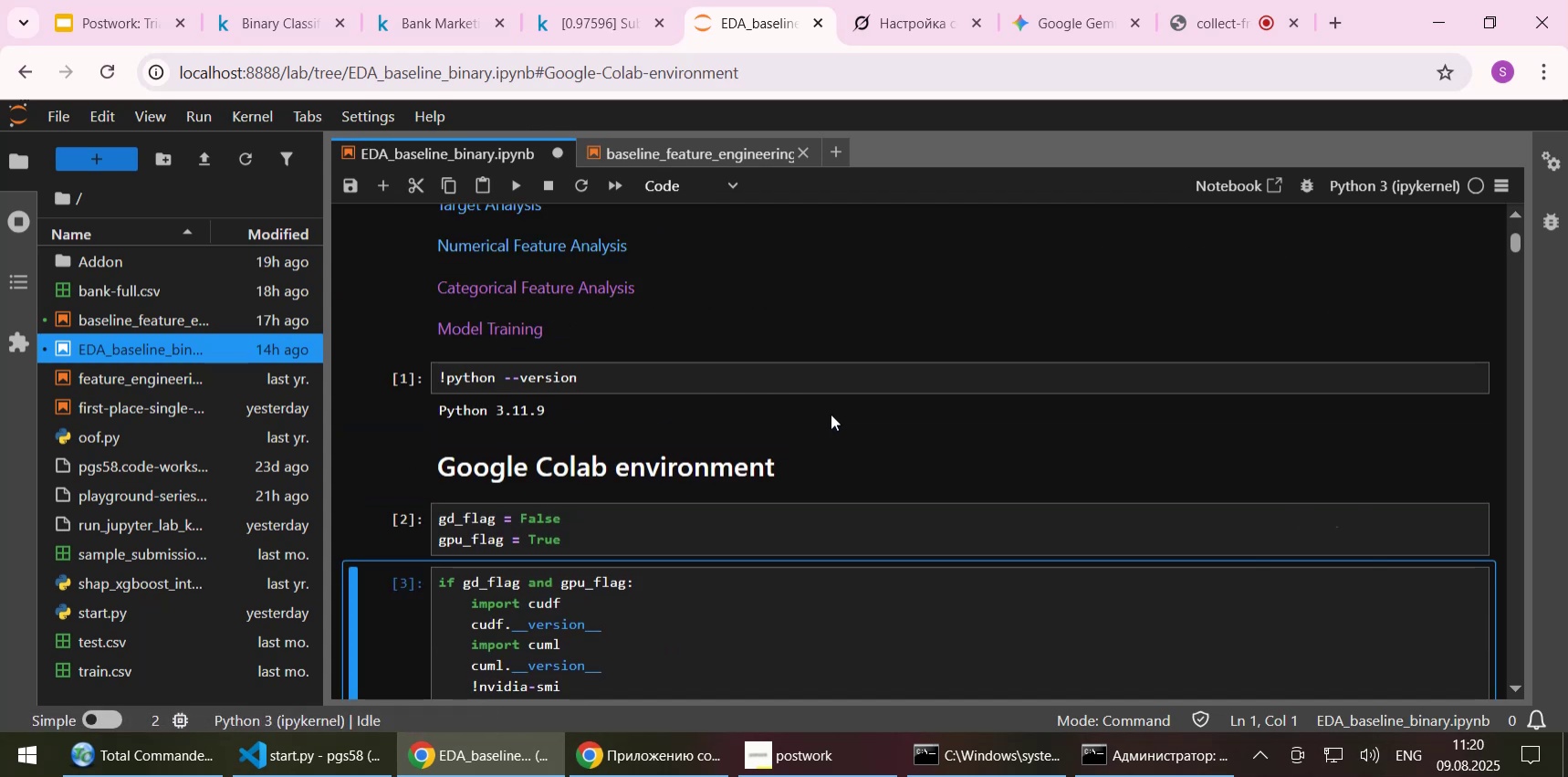 
key(Shift+Enter)
 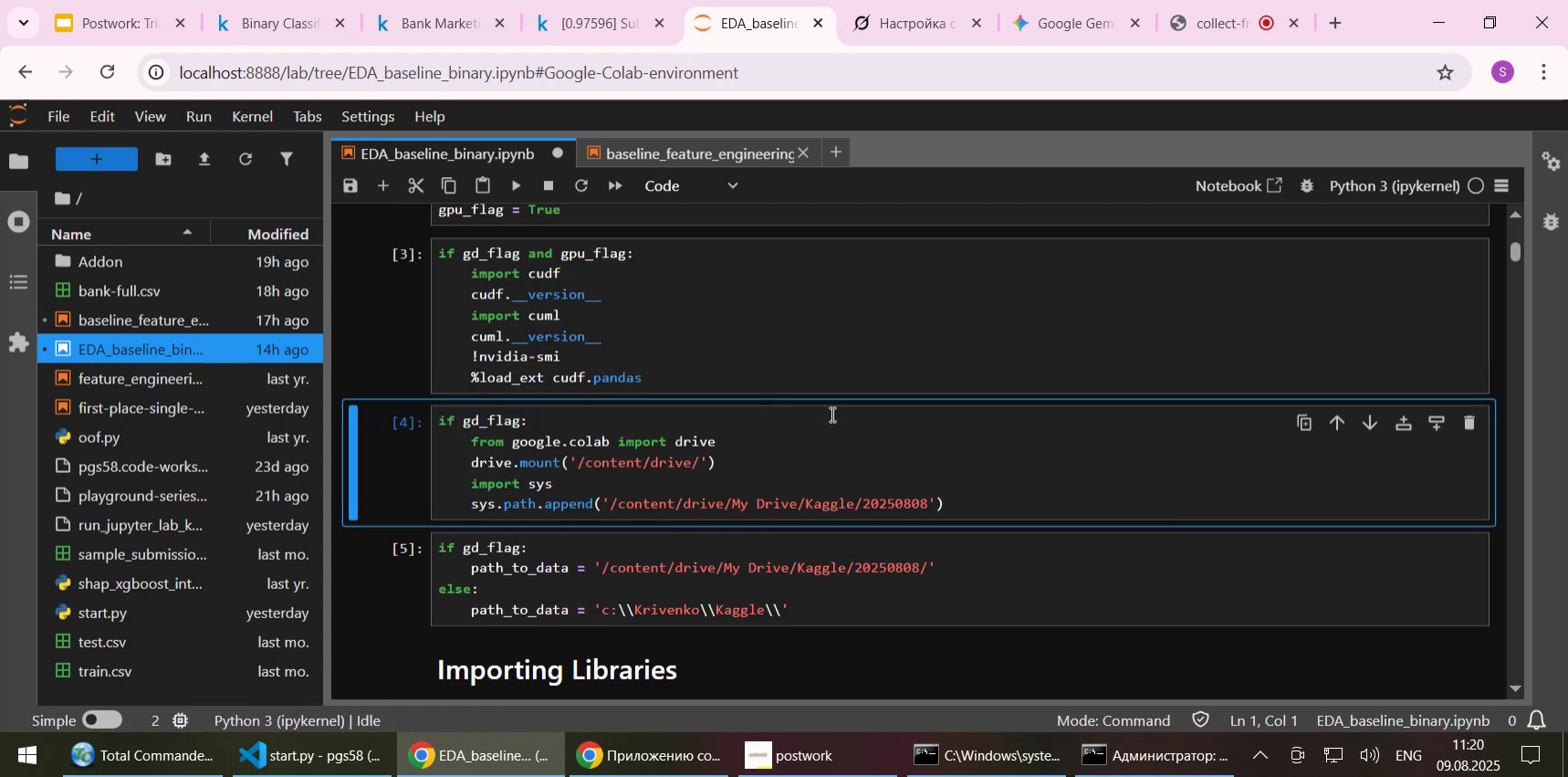 
key(Shift+Enter)
 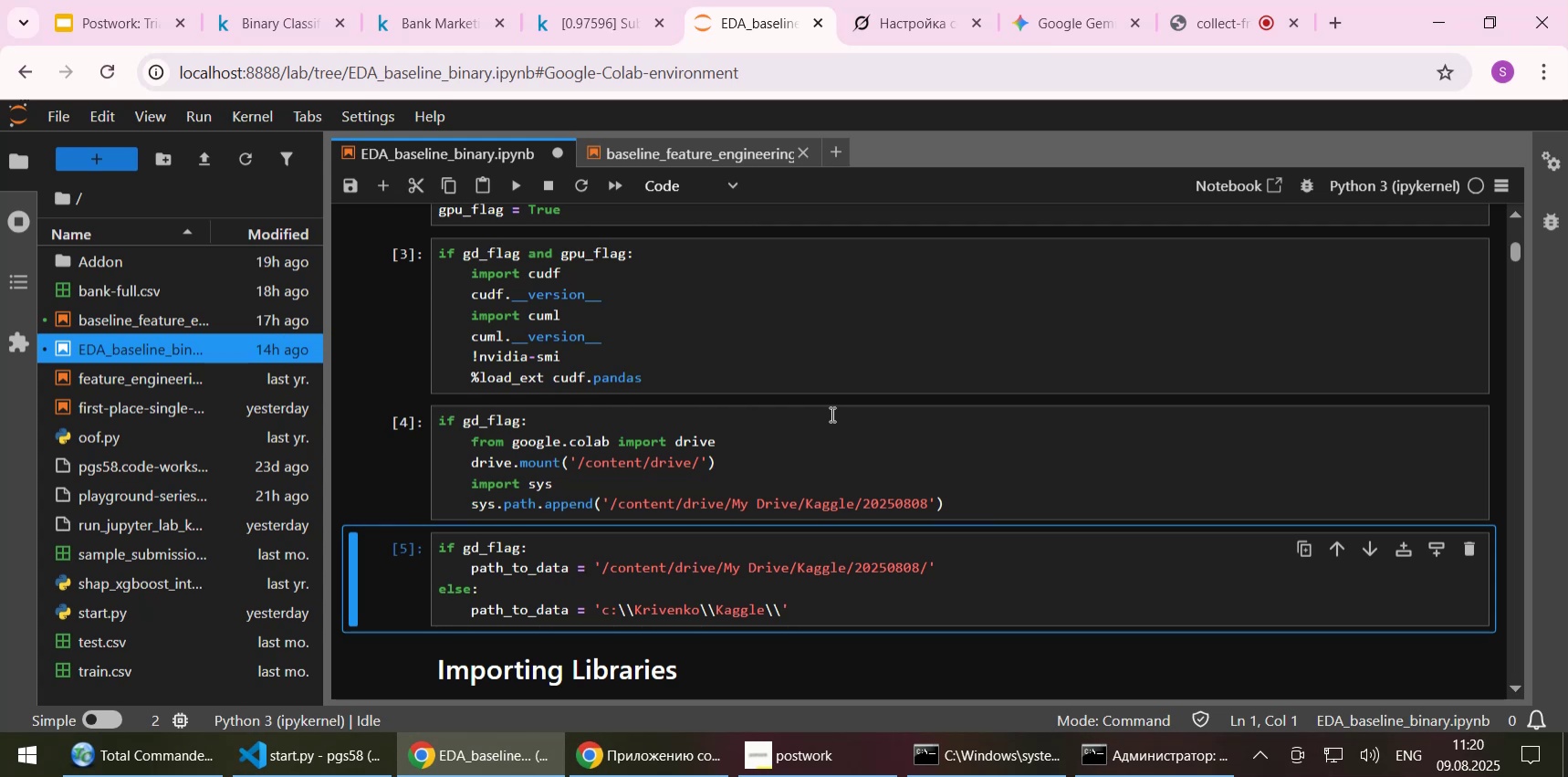 
key(Shift+Enter)
 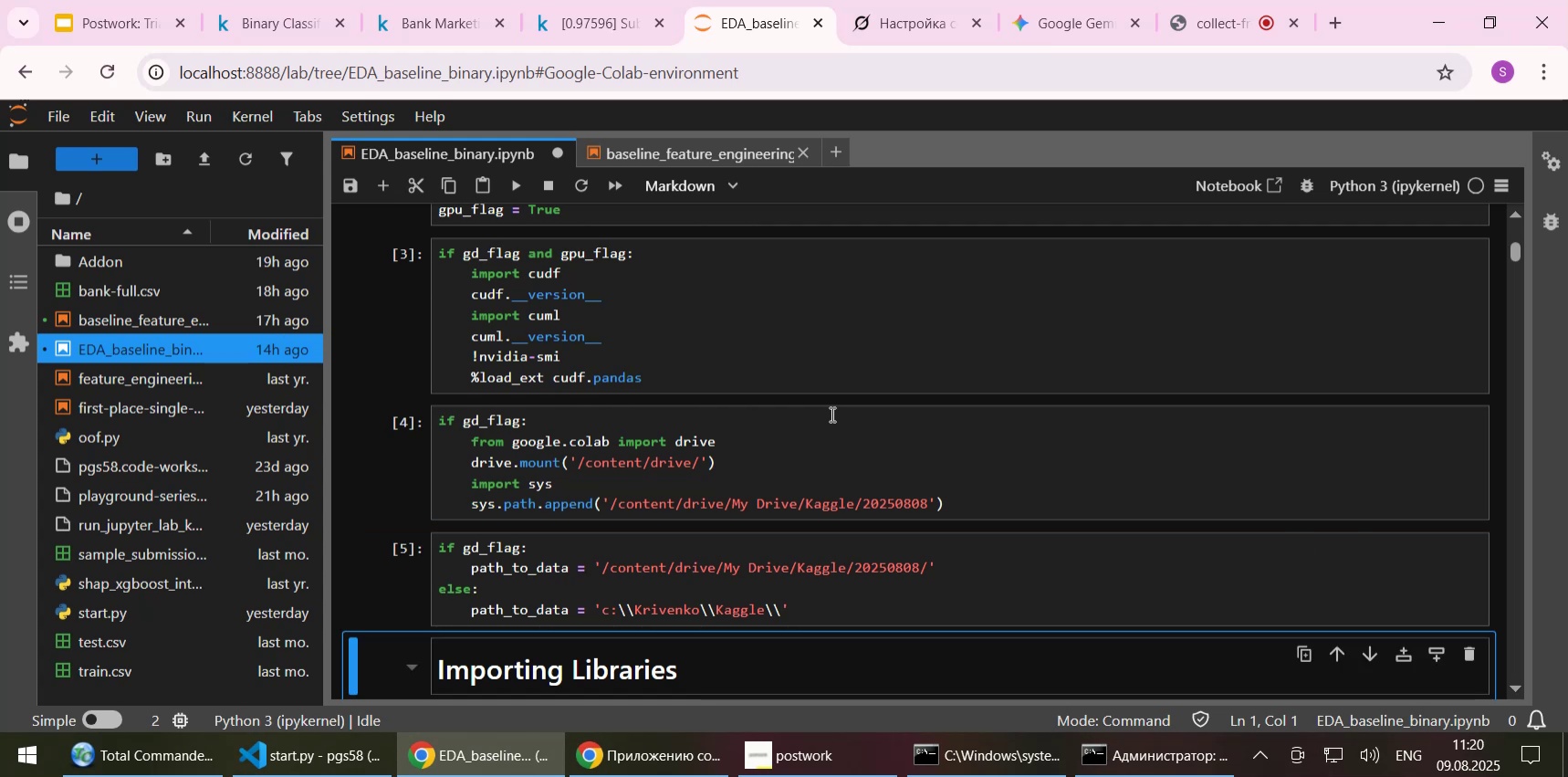 
key(Shift+Enter)
 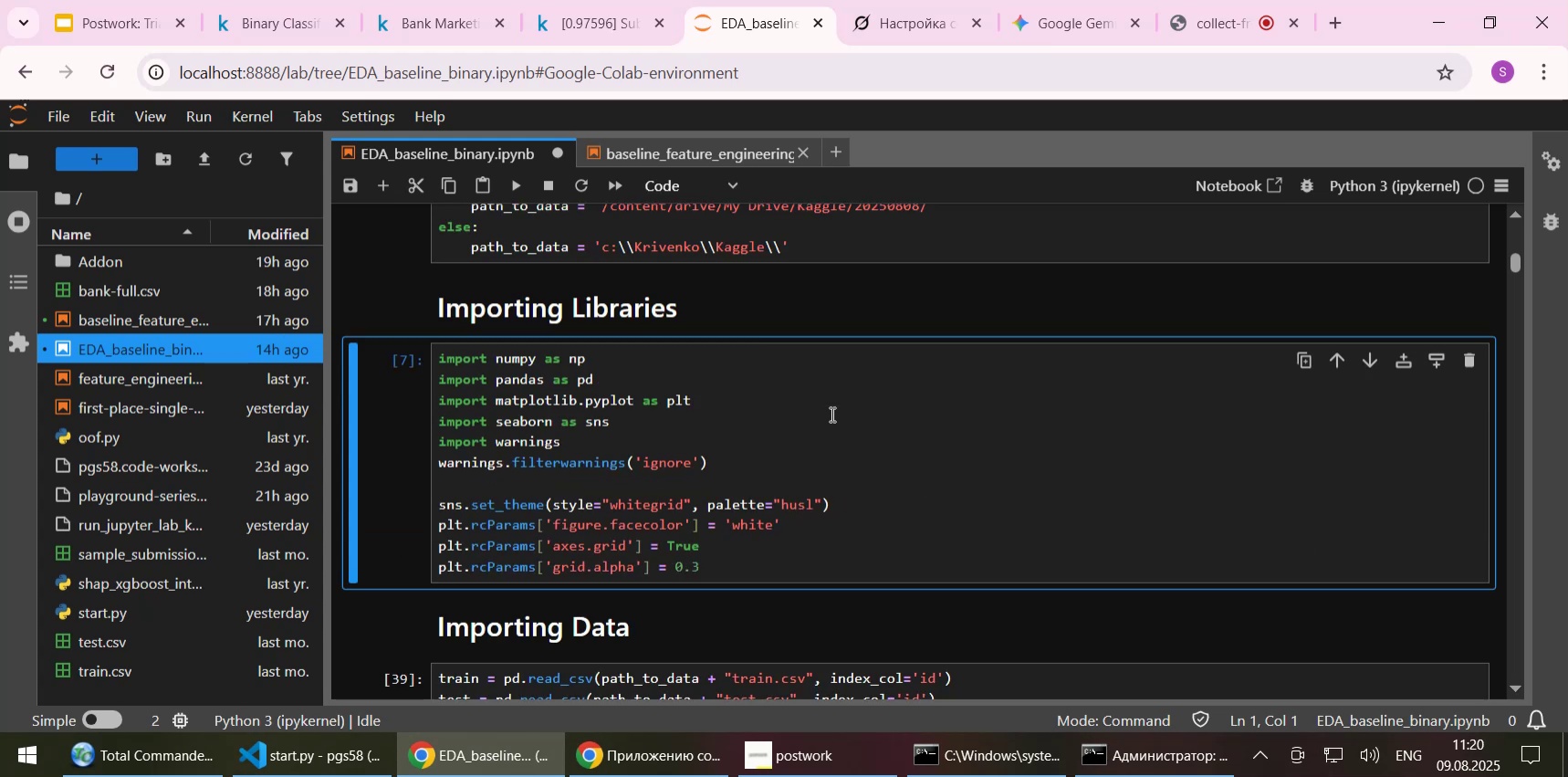 
key(Shift+ShiftLeft)
 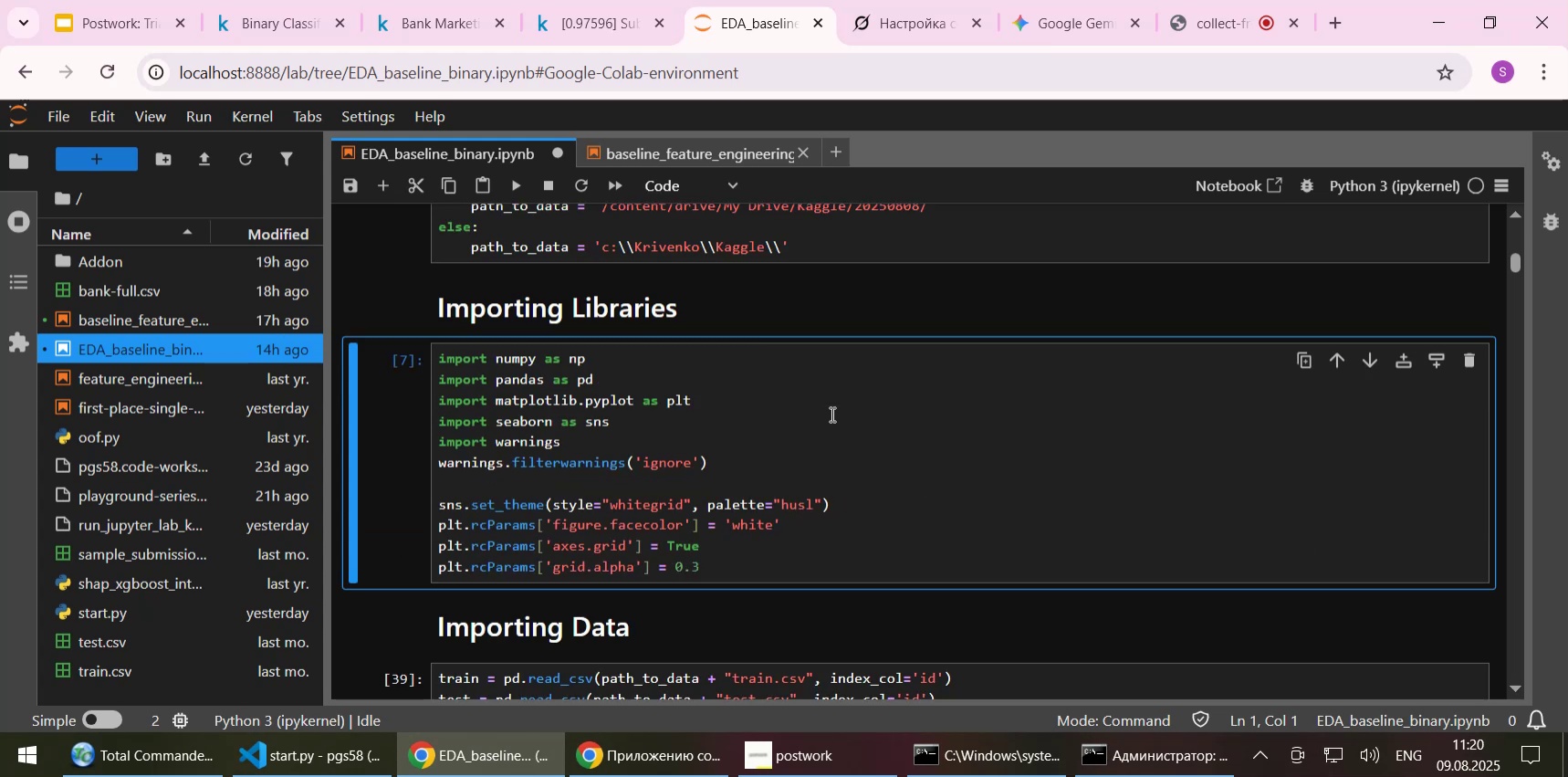 
key(Shift+Enter)
 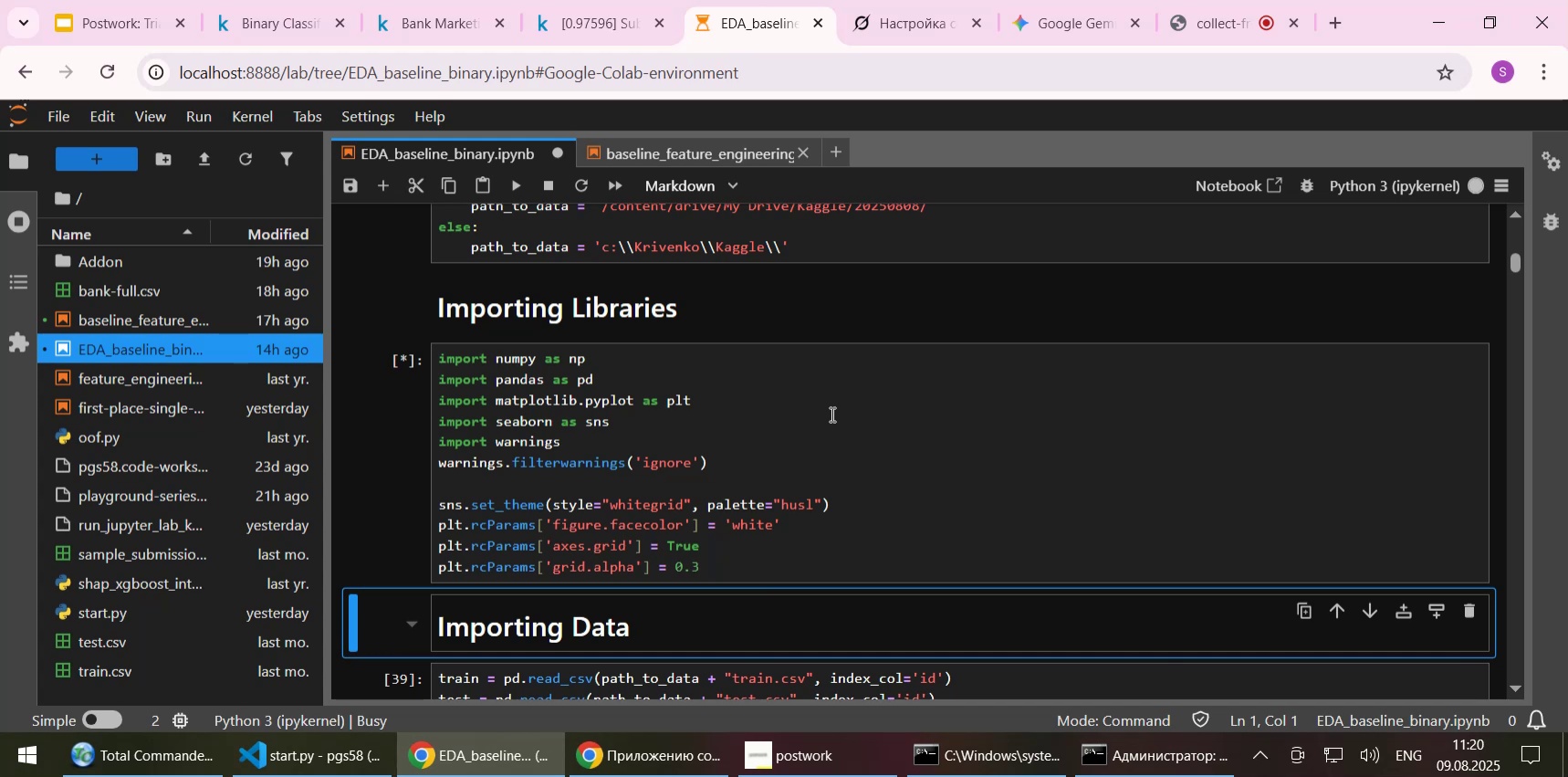 
wait(12.66)
 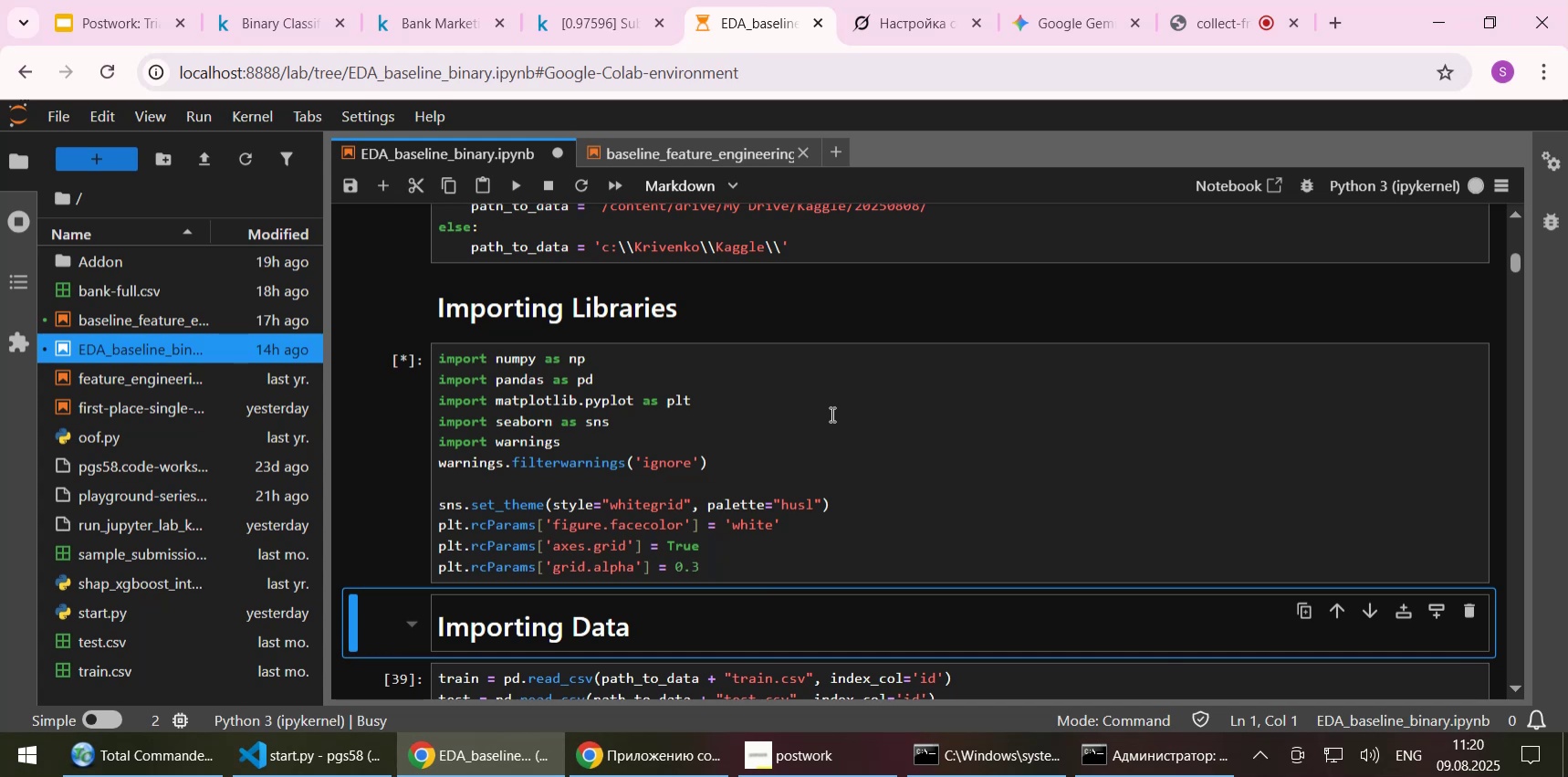 
key(Shift+Enter)
 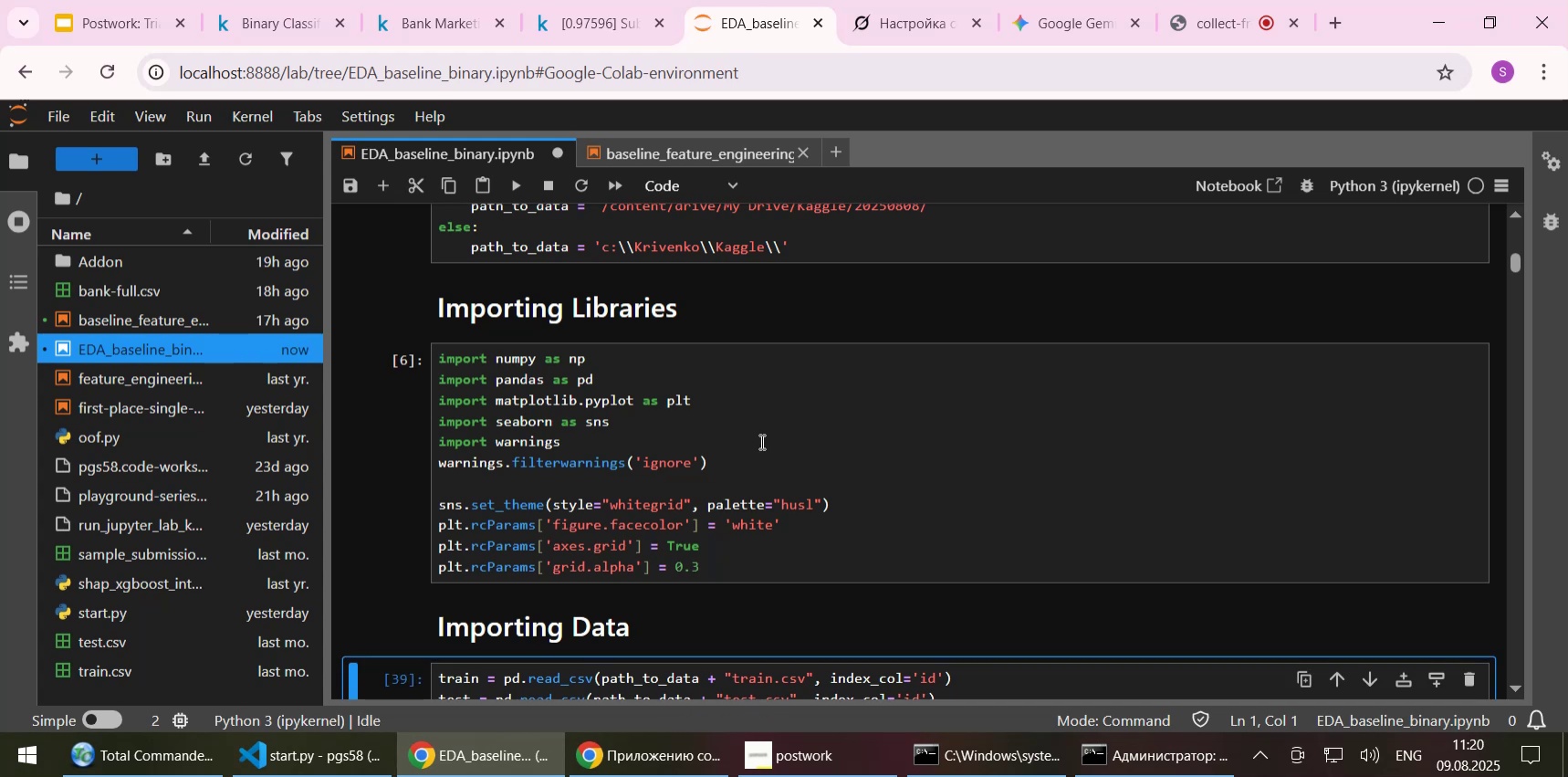 
scroll: coordinate [760, 441], scroll_direction: down, amount: 1.0
 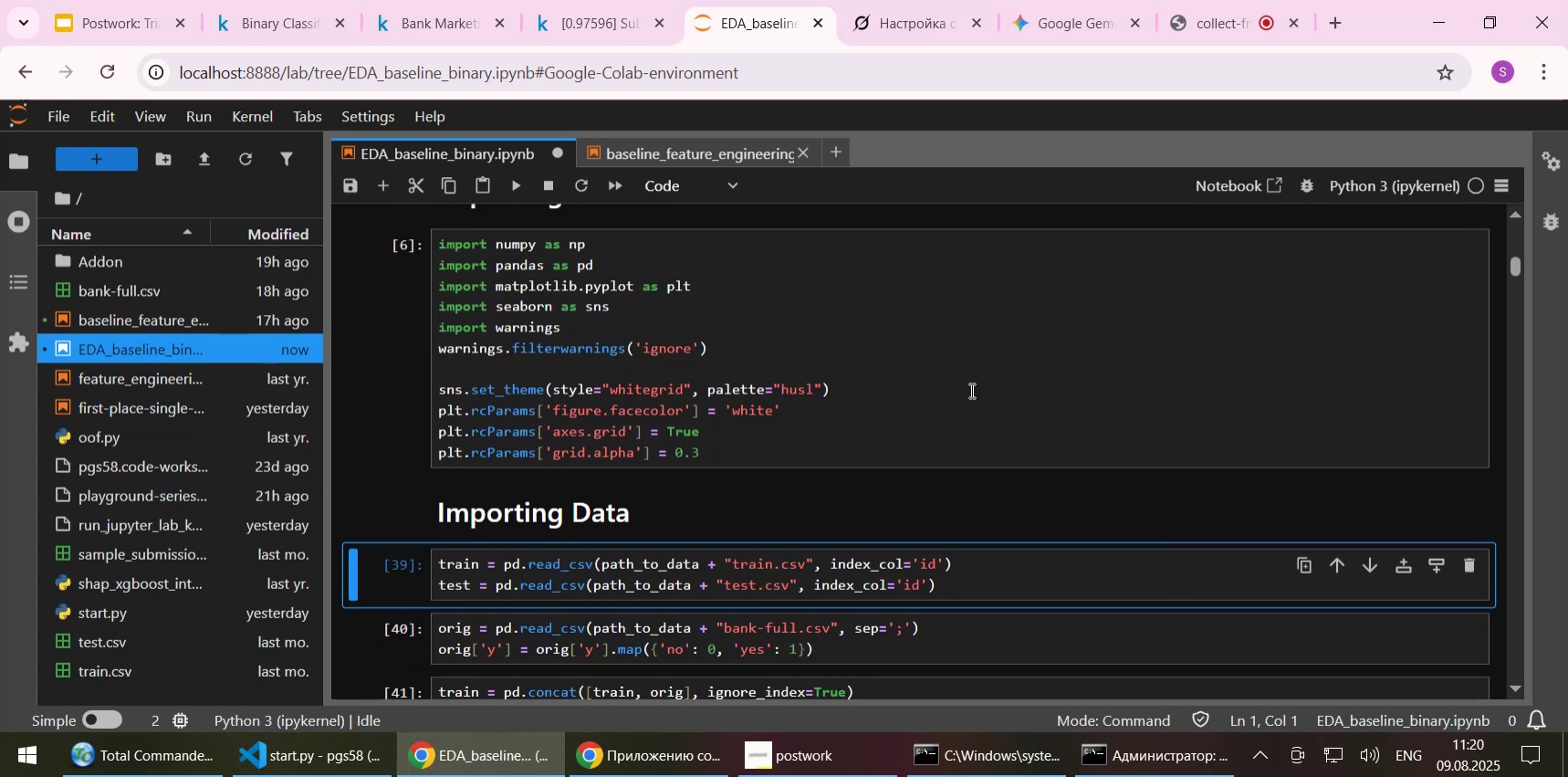 
key(Shift+Enter)
 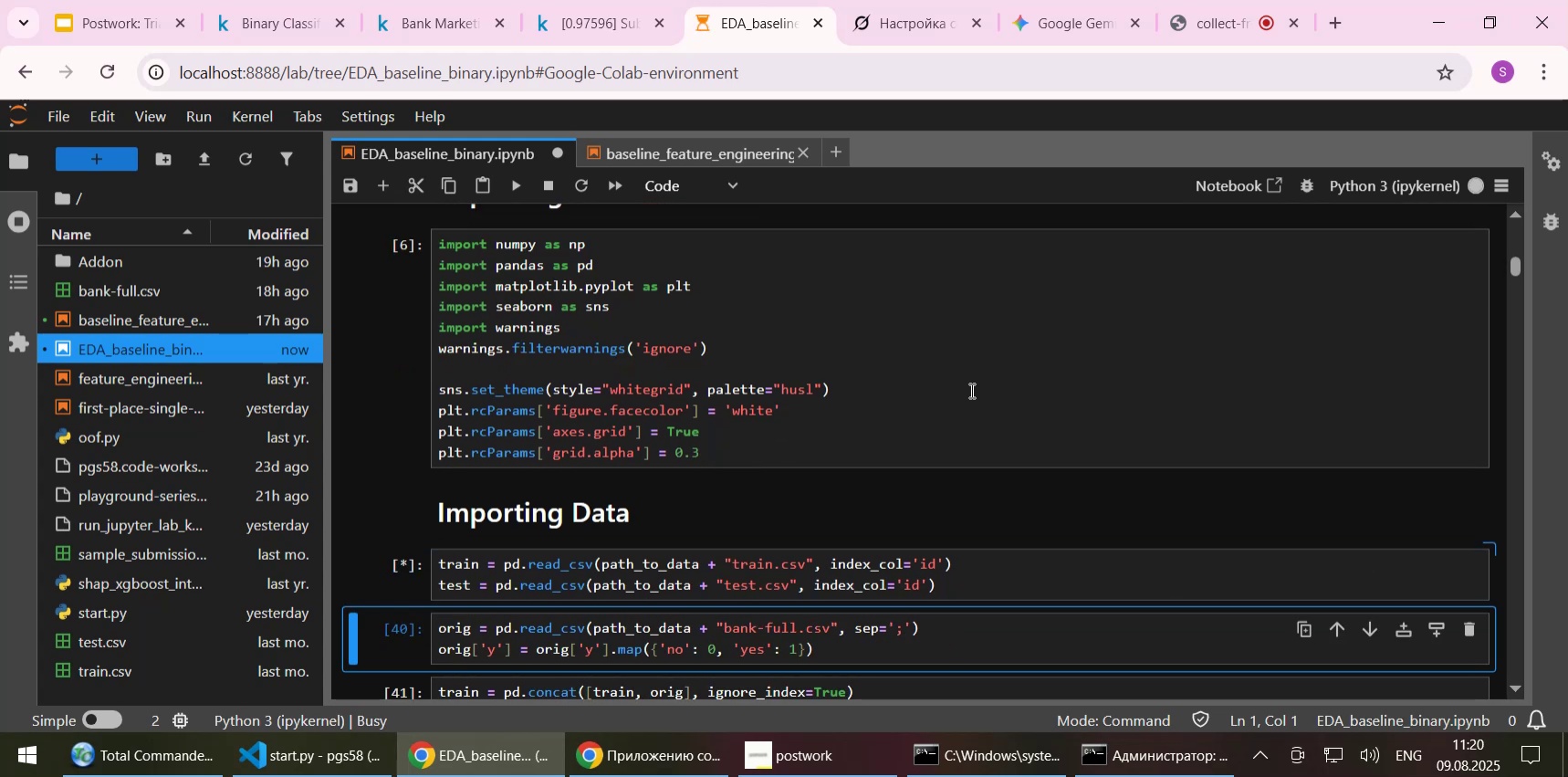 
key(Shift+Enter)
 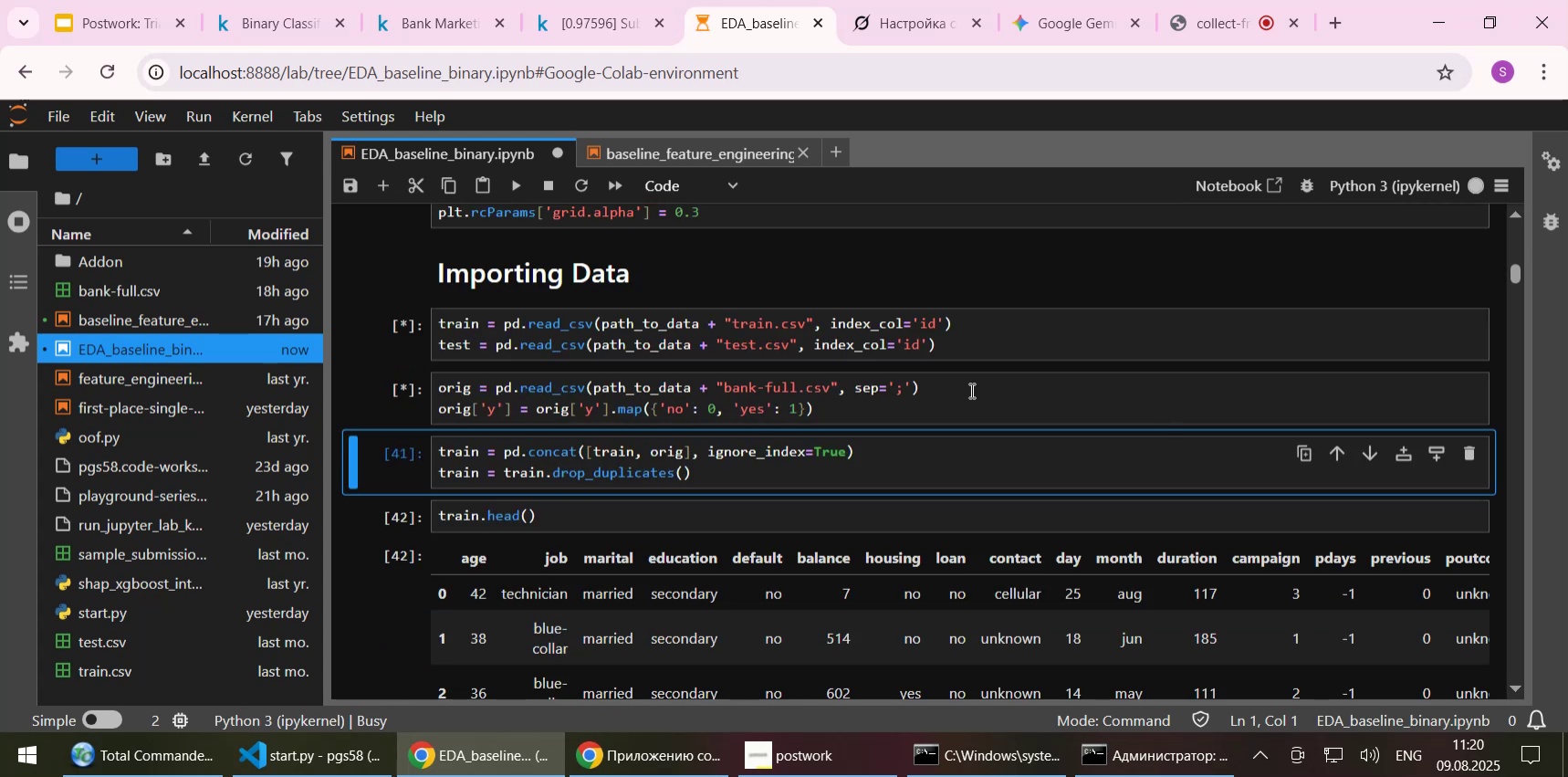 
key(Shift+Enter)
 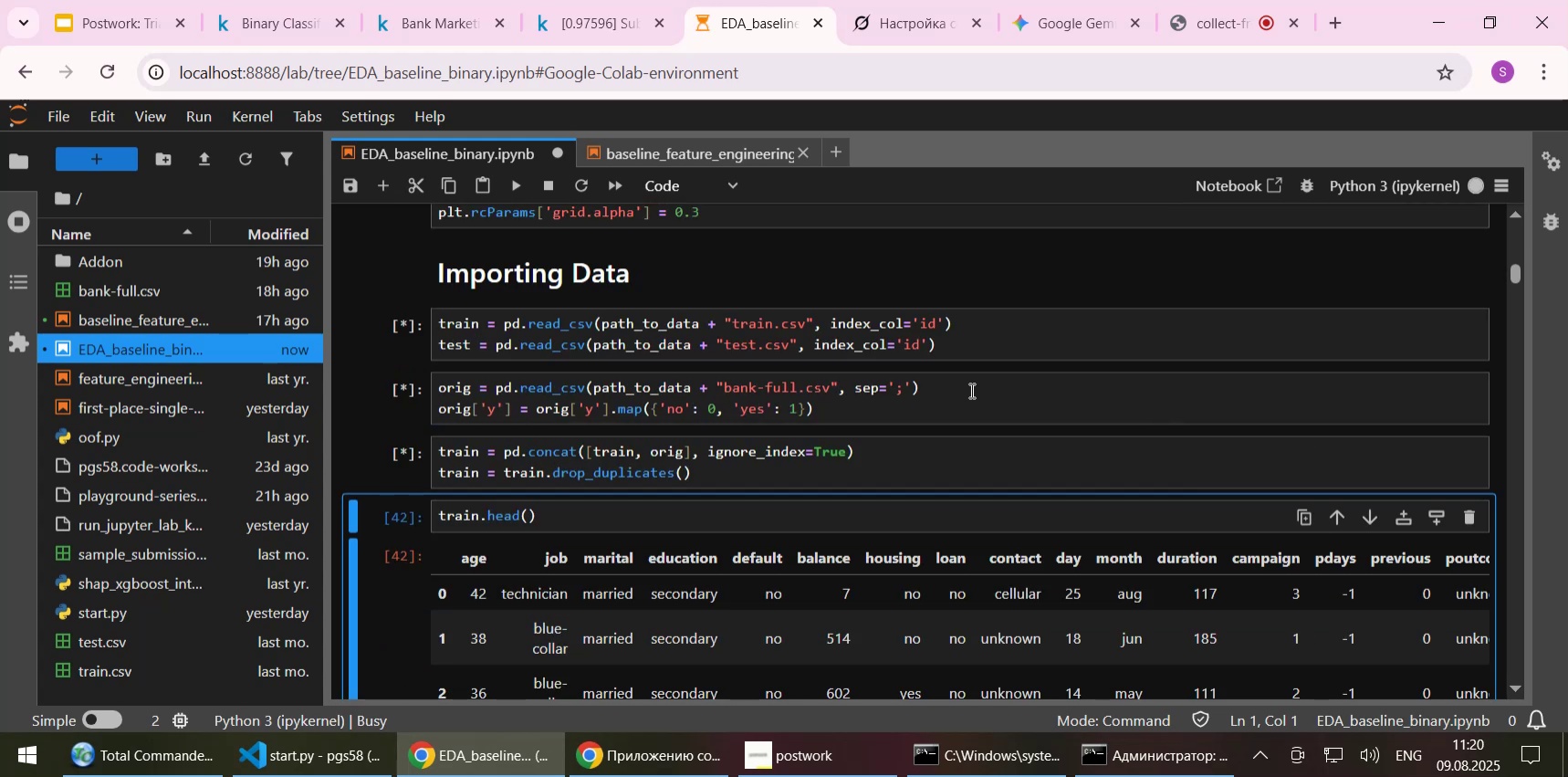 
key(Shift+Enter)
 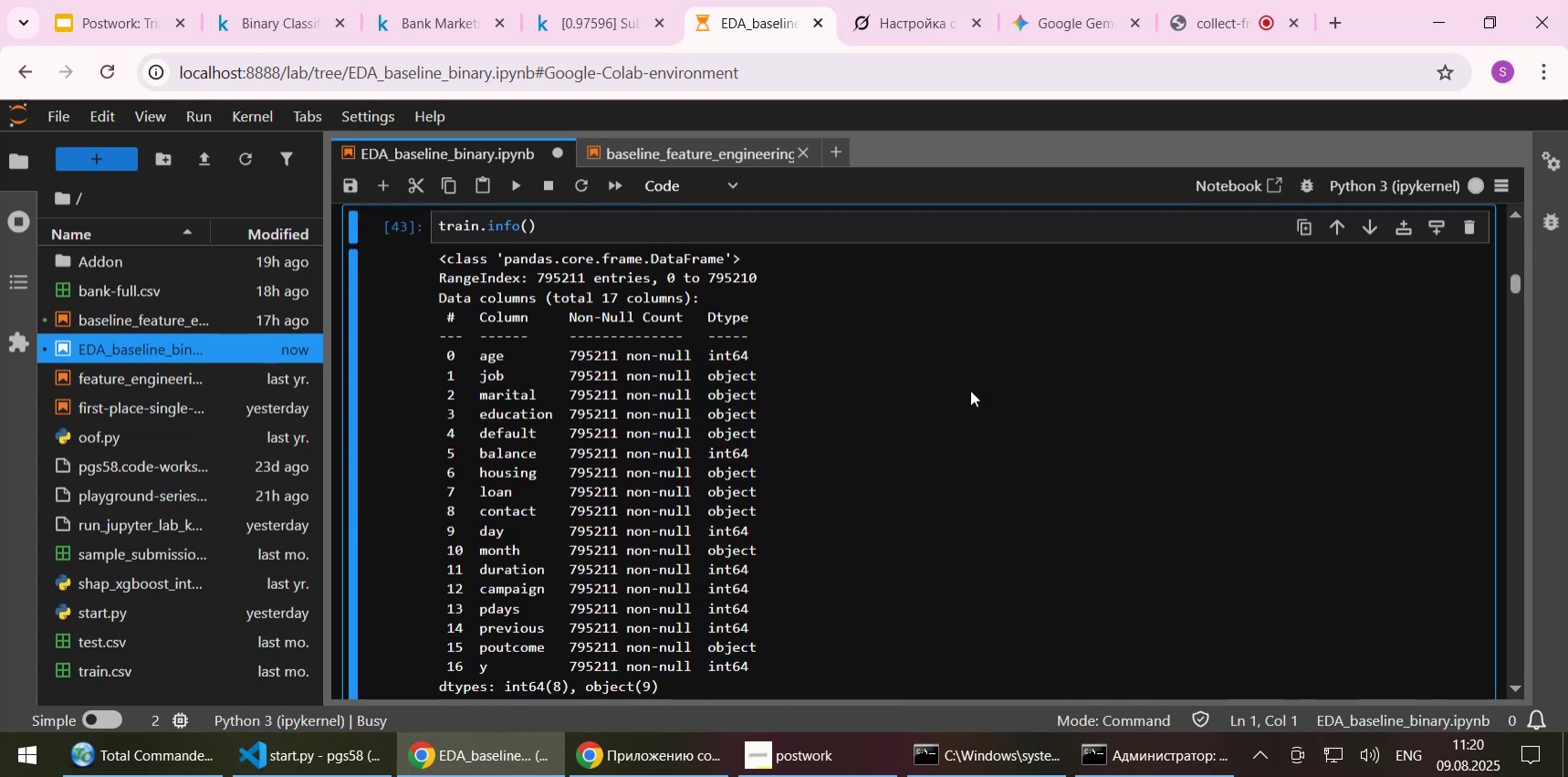 
key(Shift+ShiftLeft)
 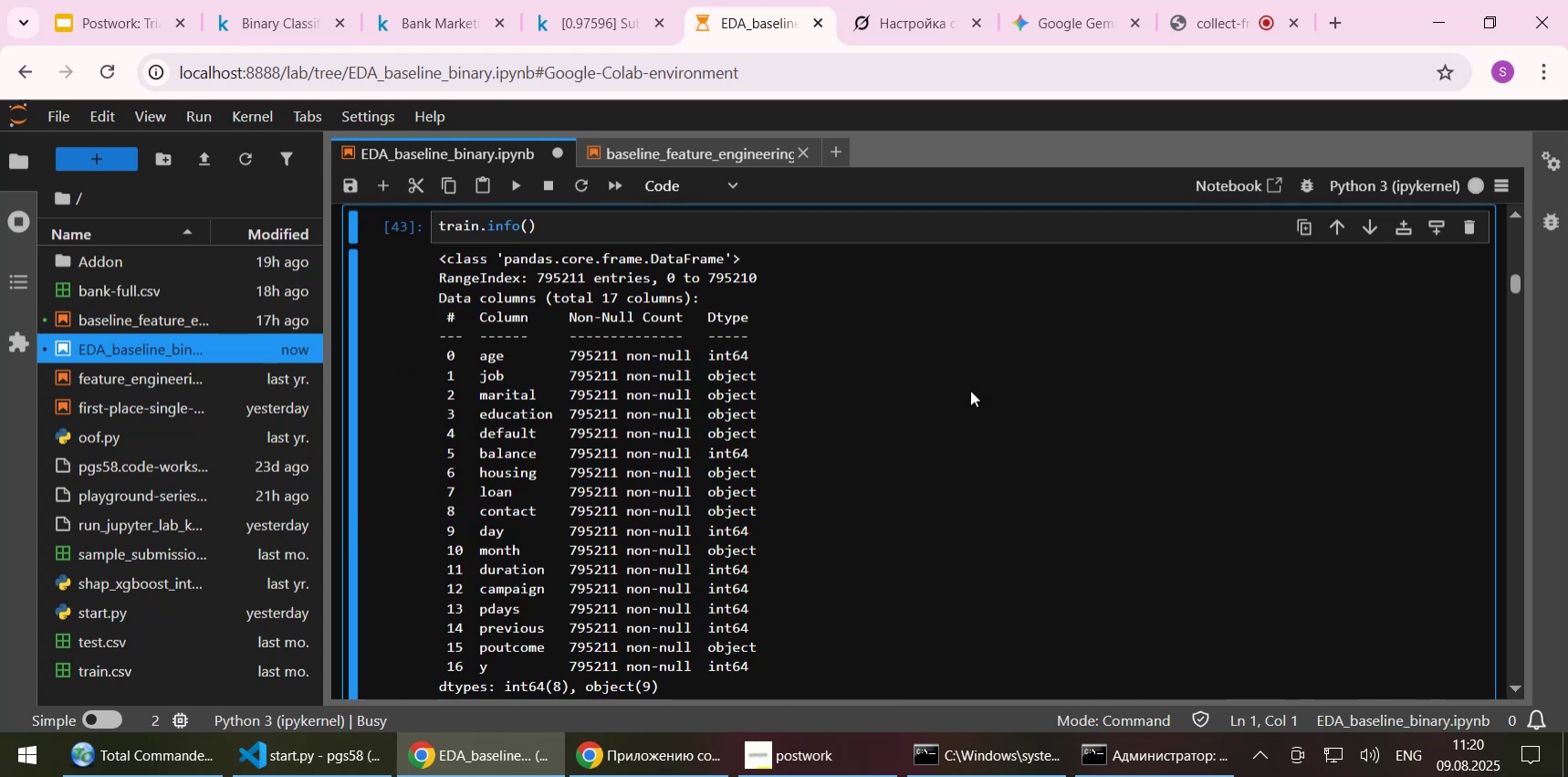 
key(Shift+Enter)
 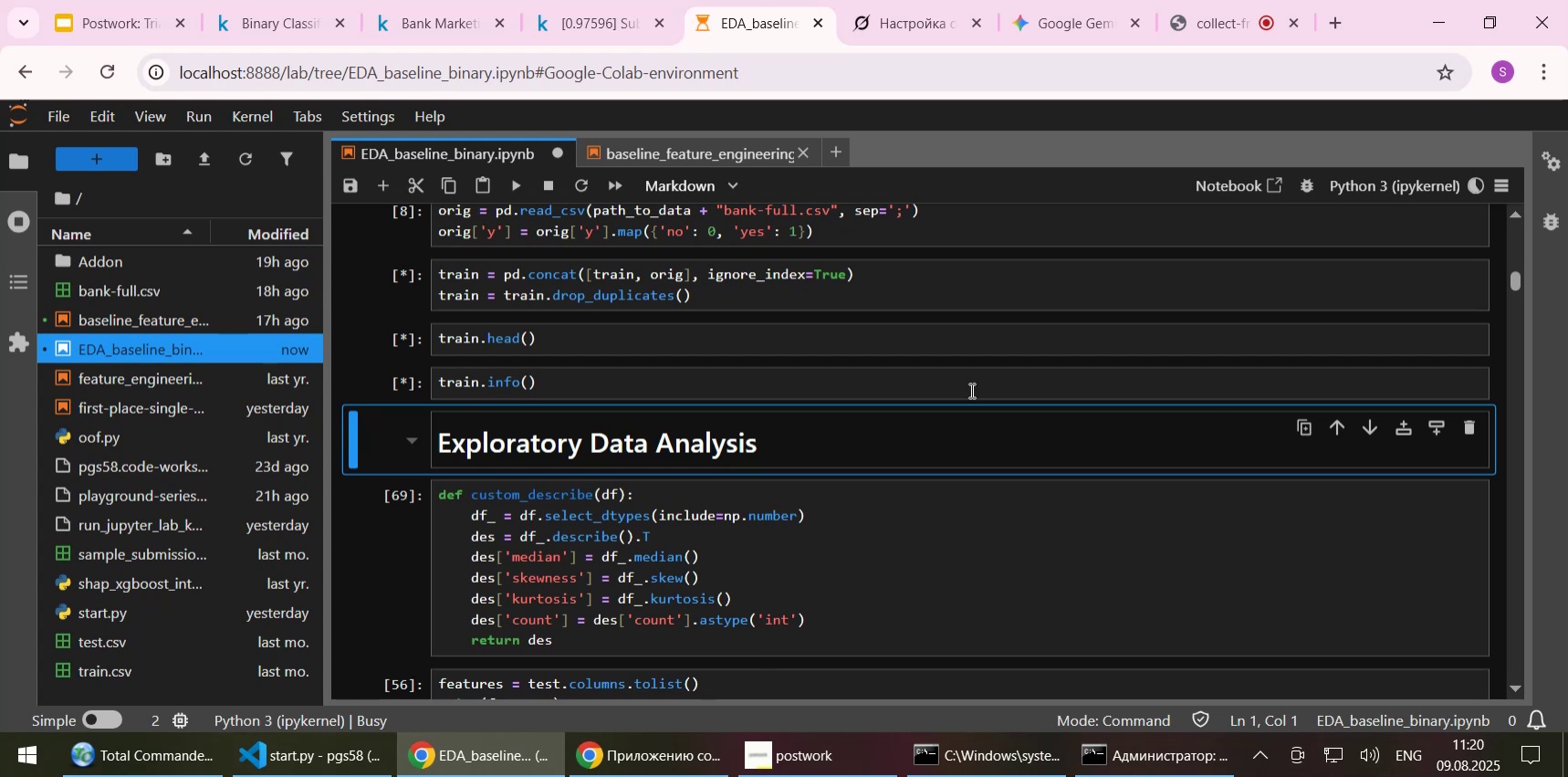 
wait(10.0)
 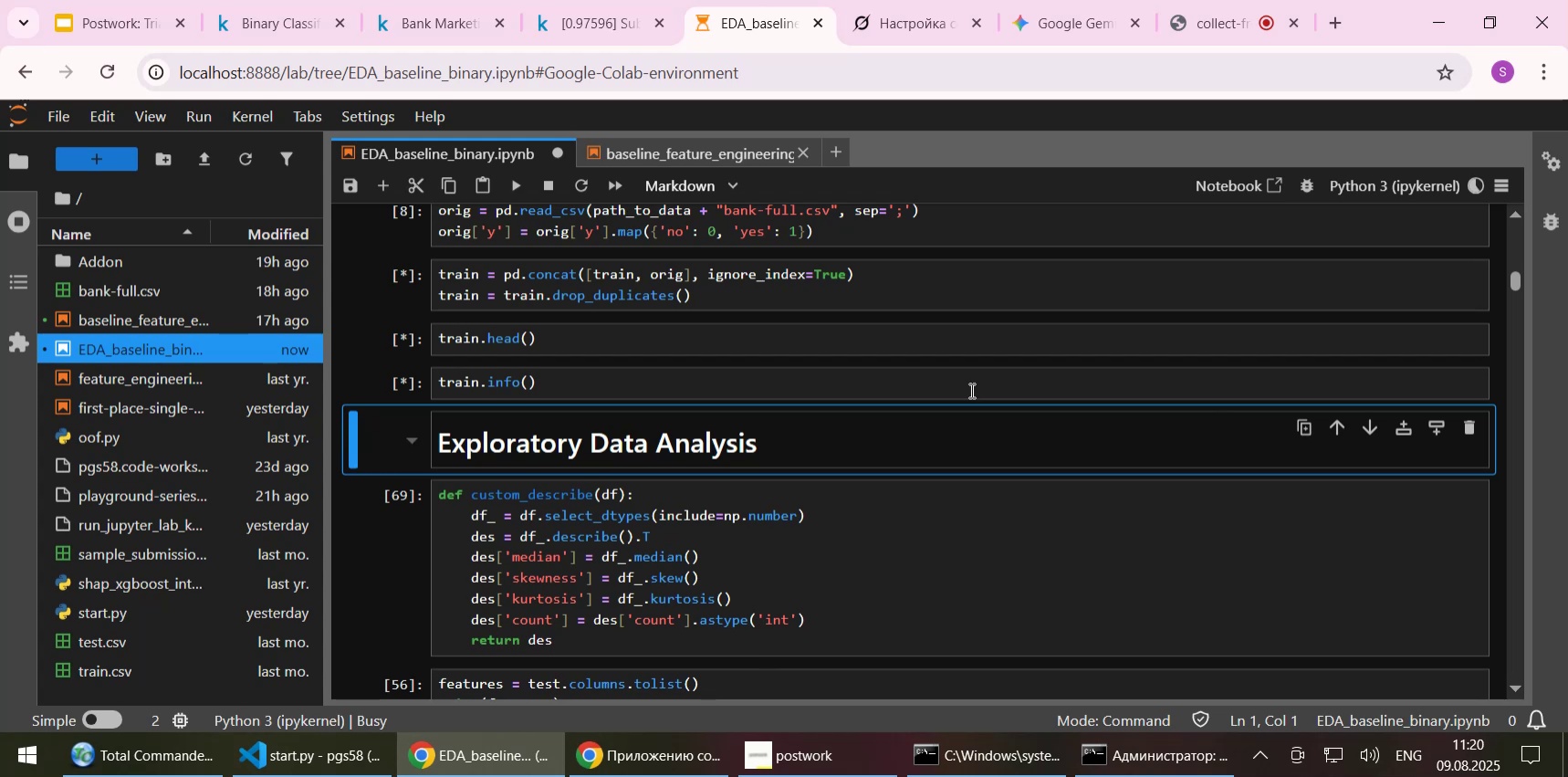 
scroll: coordinate [930, 358], scroll_direction: down, amount: 1.0
 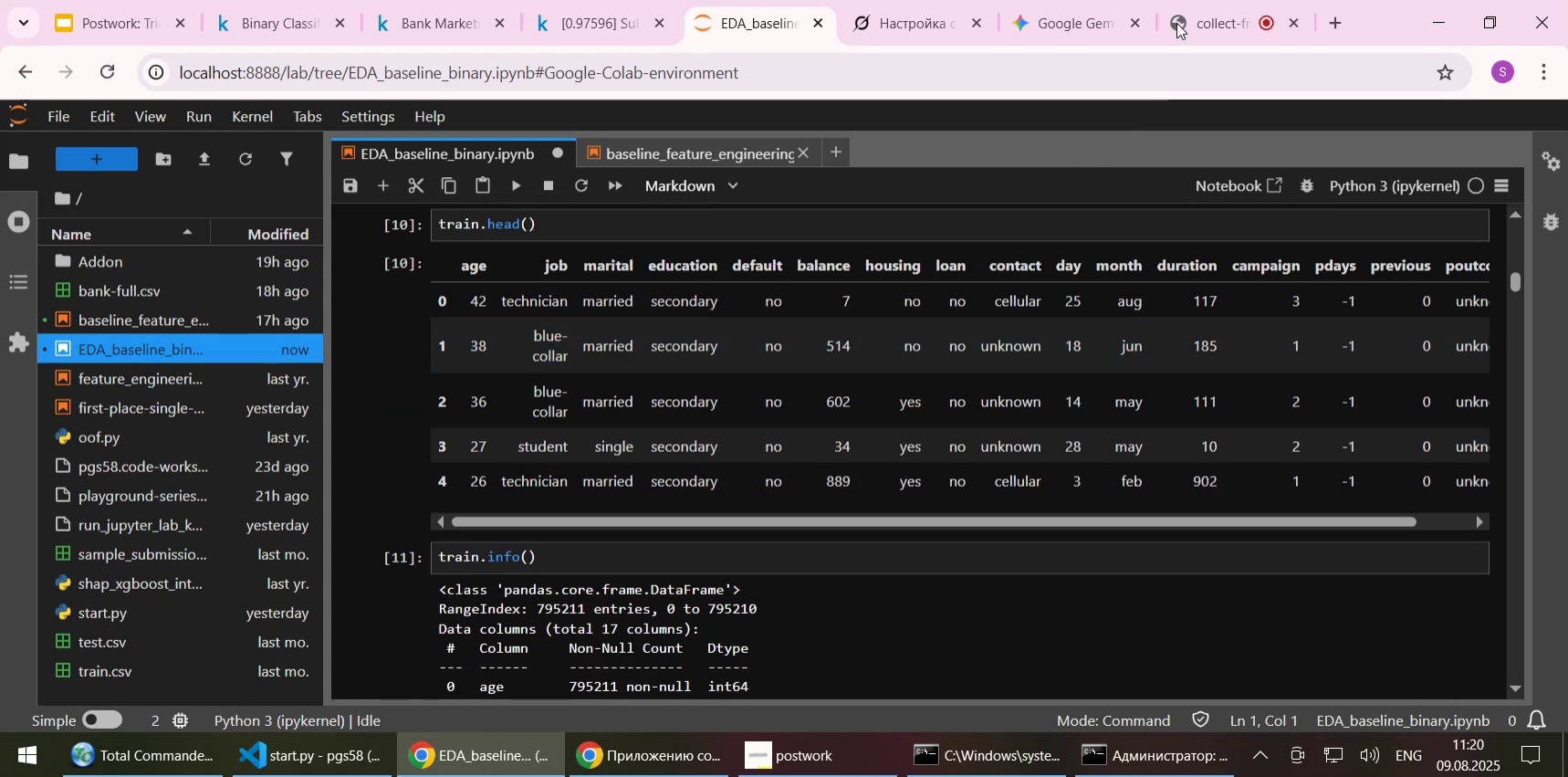 
left_click([1194, 17])
 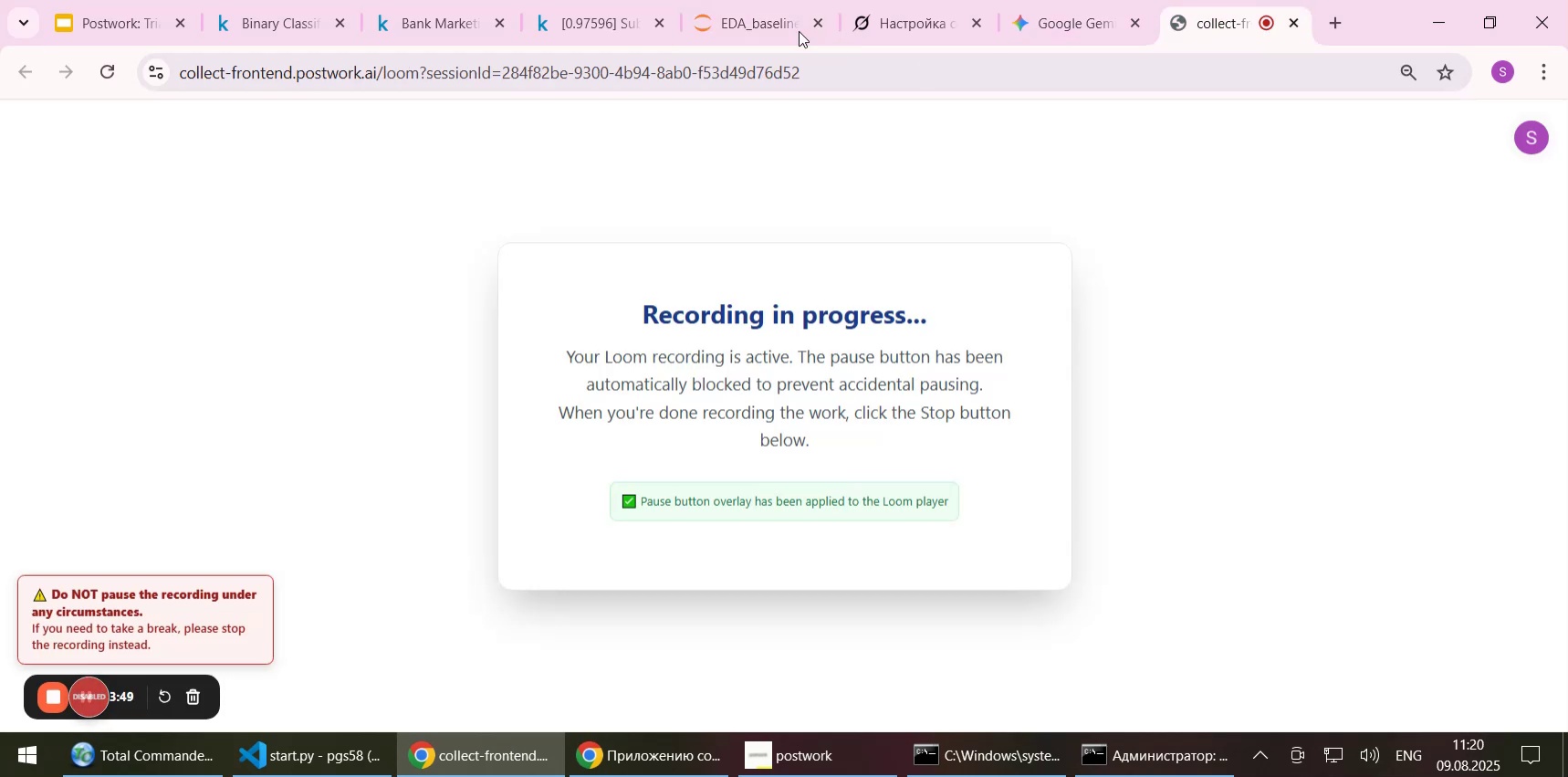 
left_click([746, 20])
 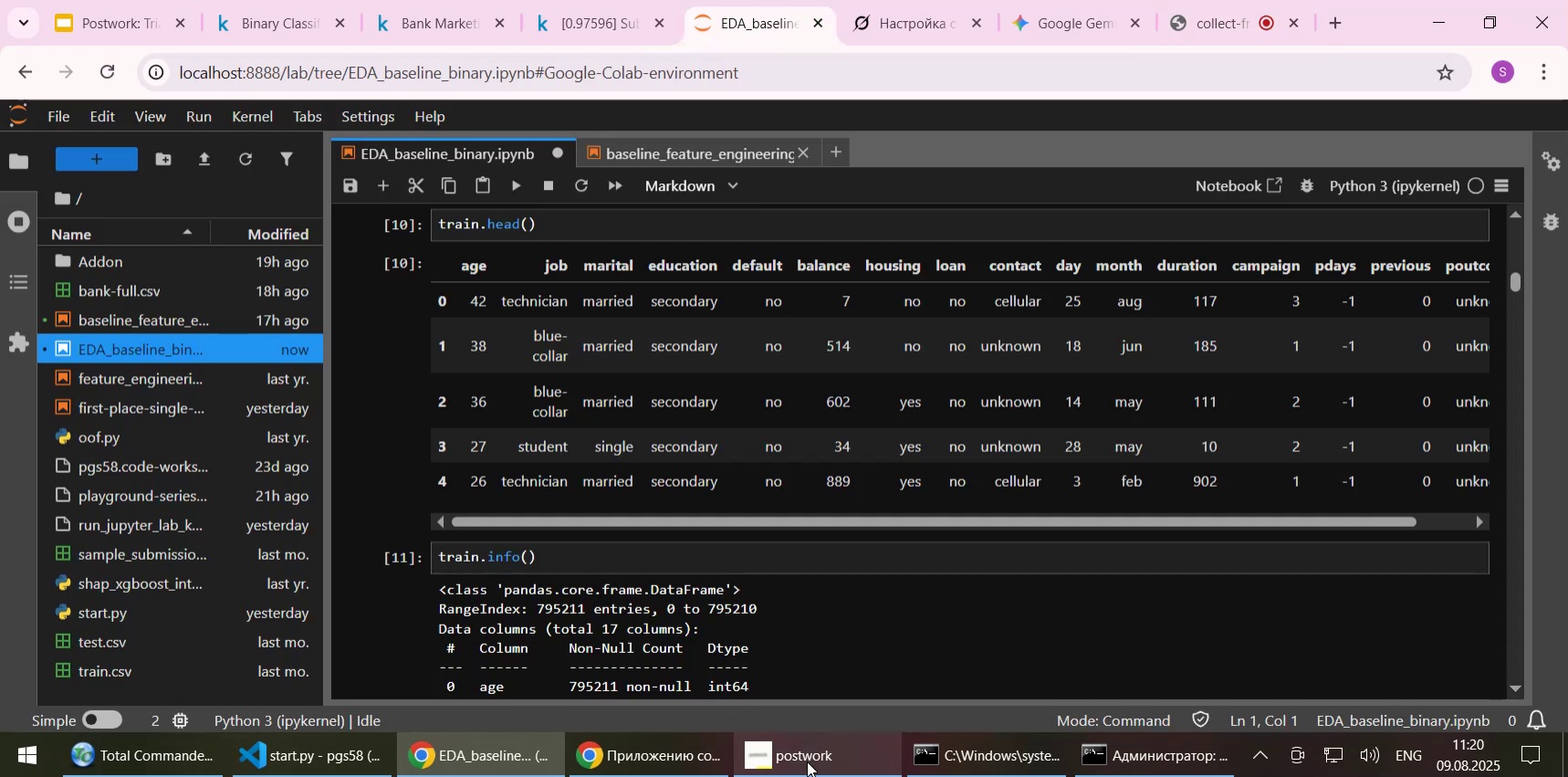 
left_click([809, 762])
 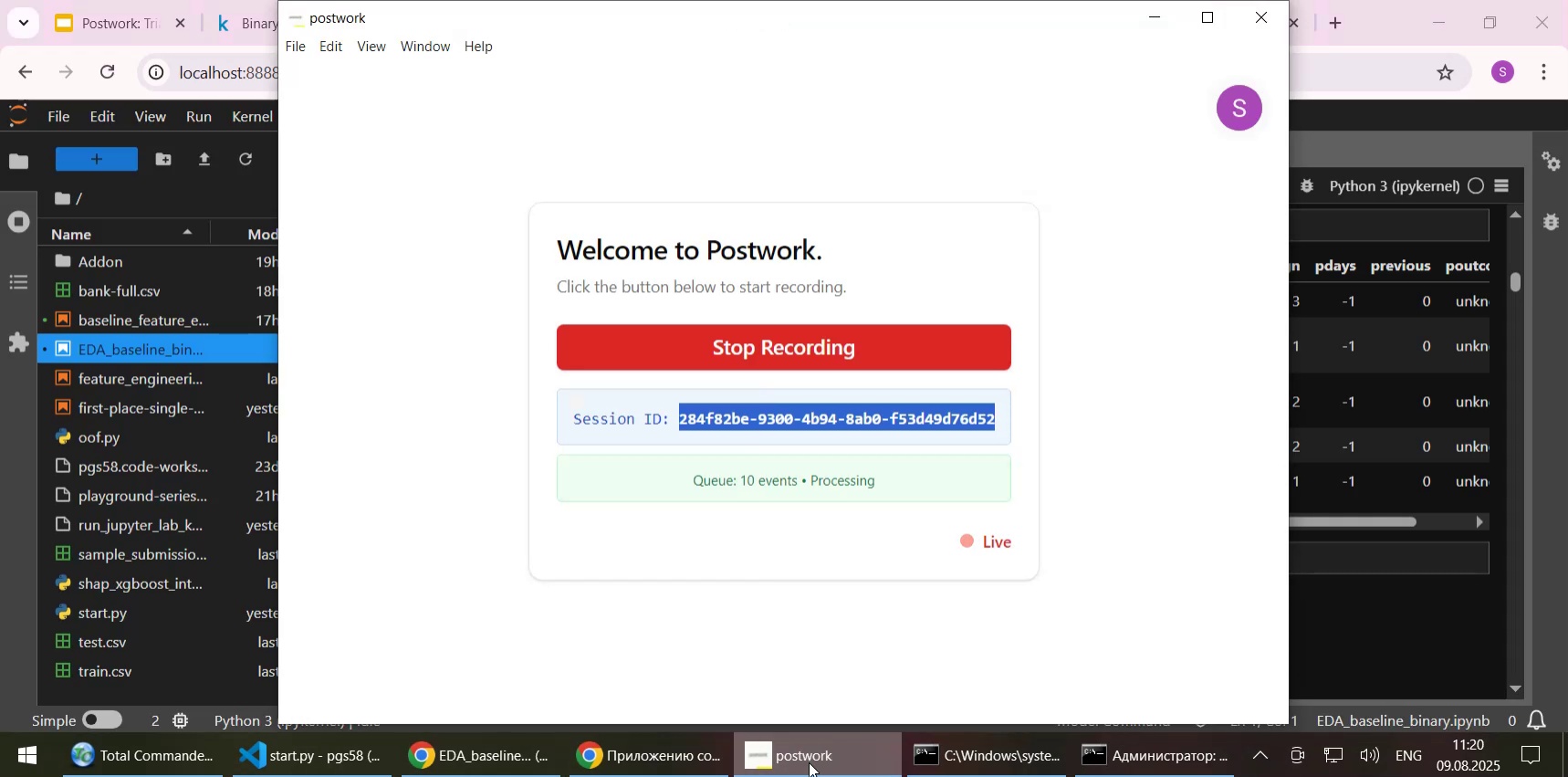 
left_click([809, 761])
 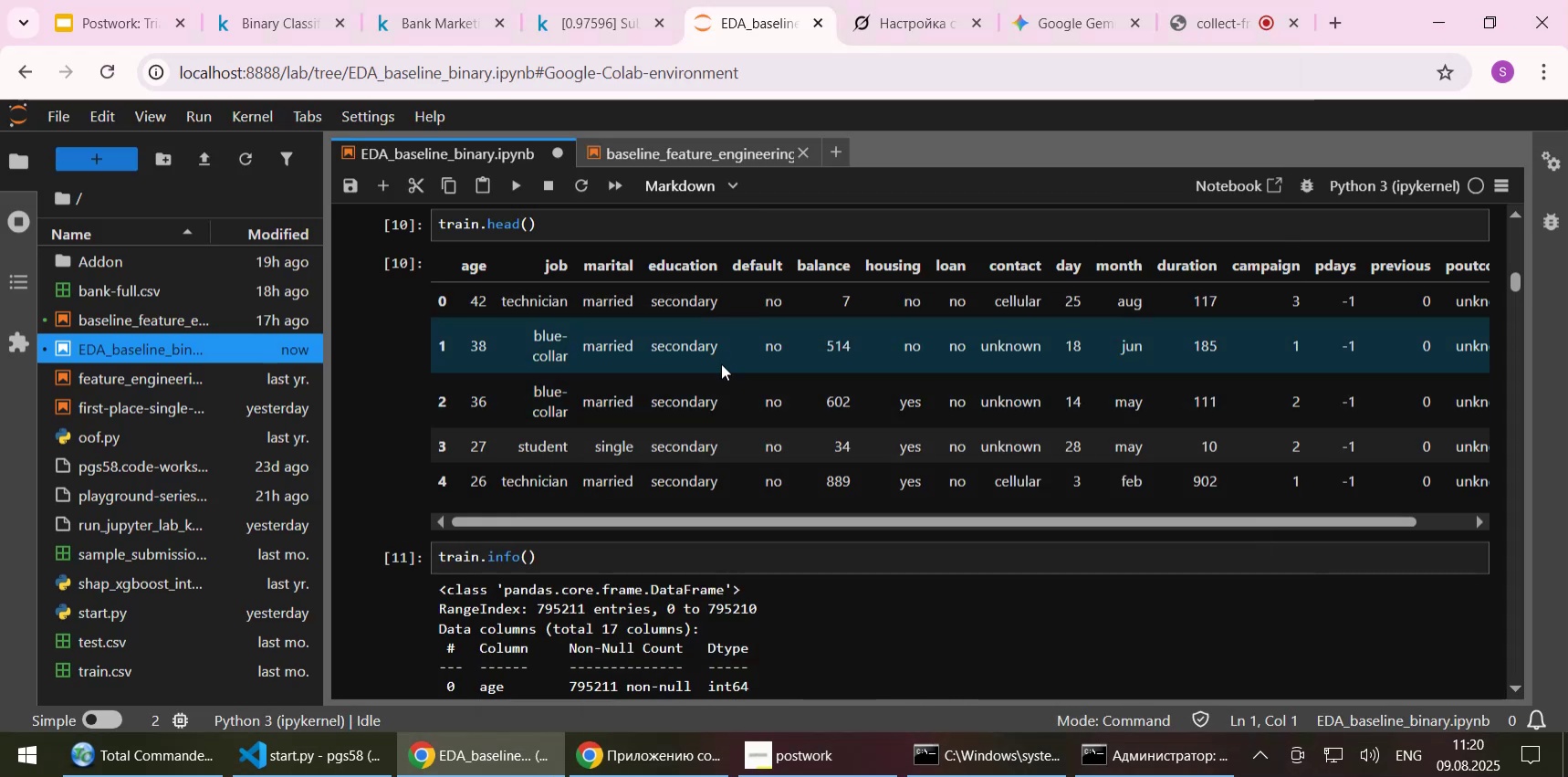 
left_click([721, 363])
 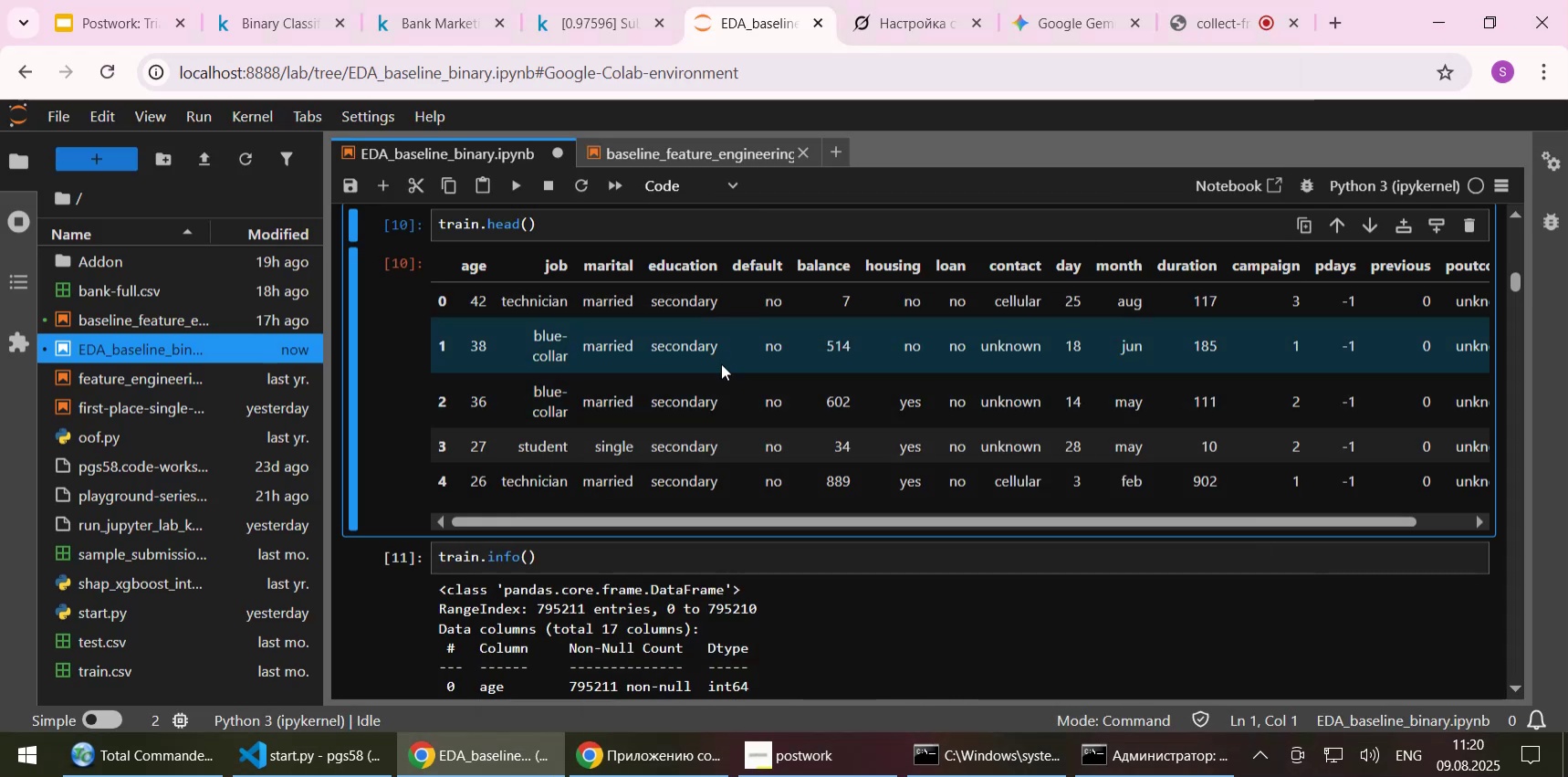 
scroll: coordinate [715, 363], scroll_direction: down, amount: 1.0
 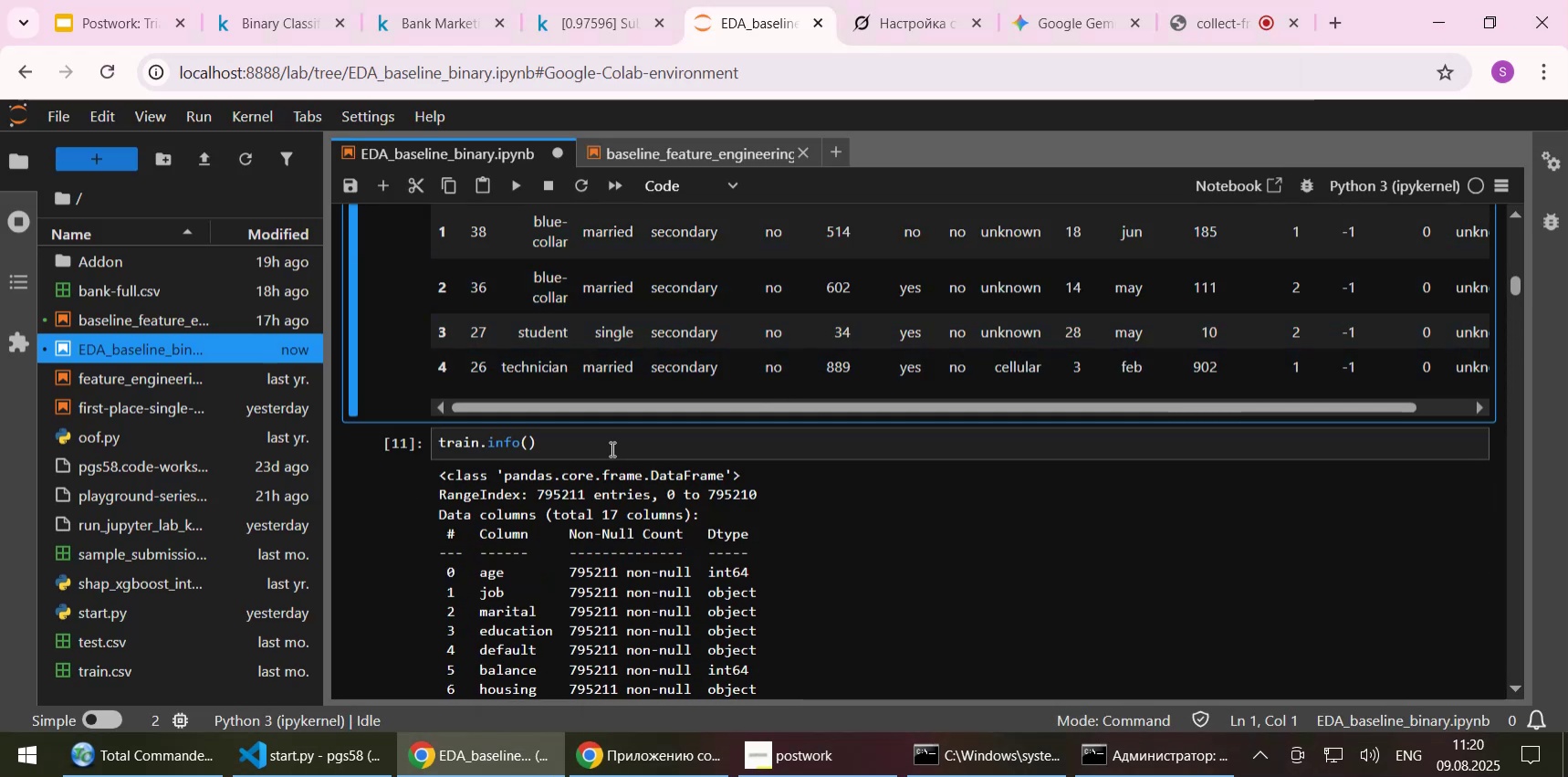 
left_click([611, 444])
 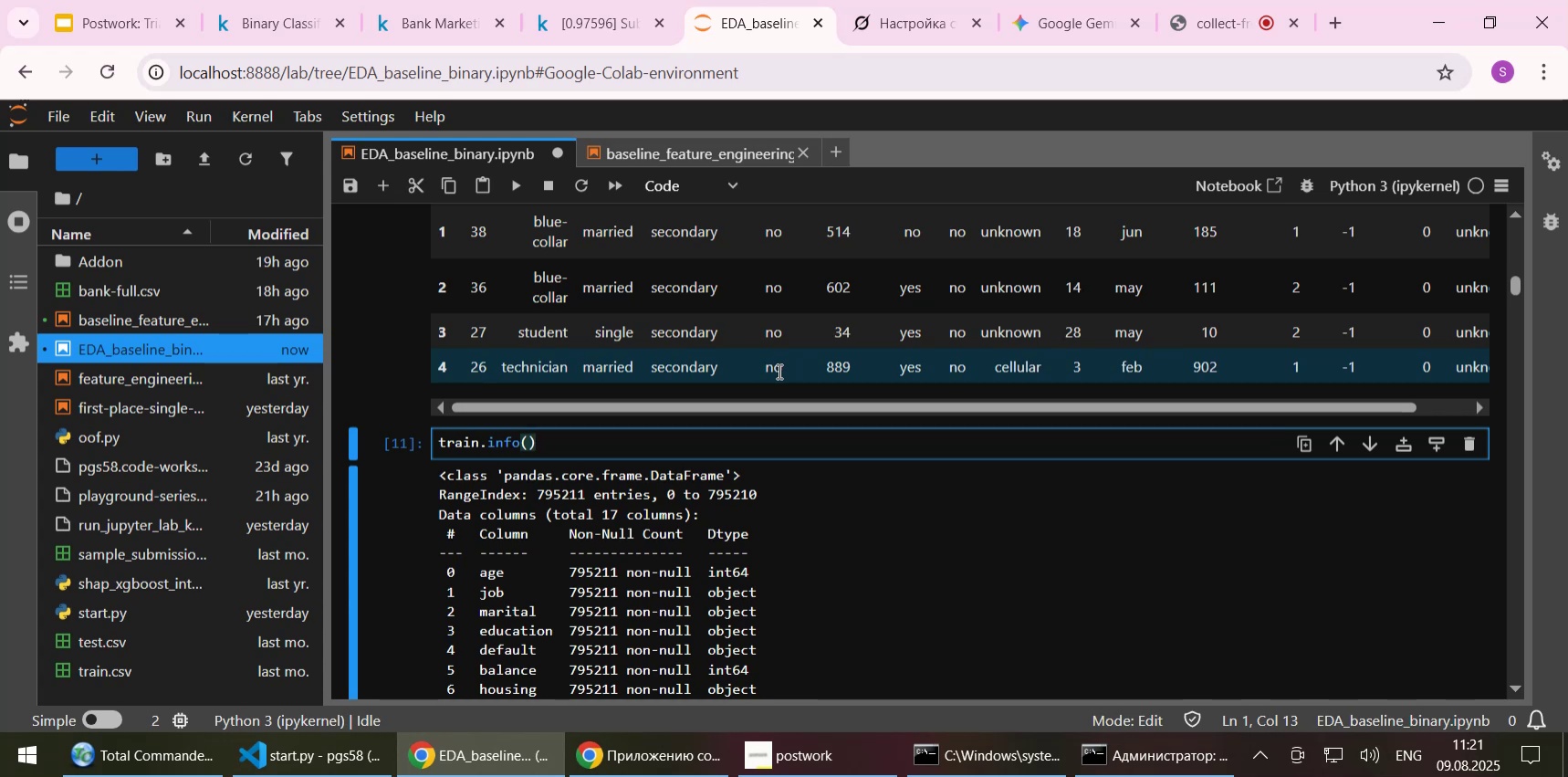 
wait(25.3)
 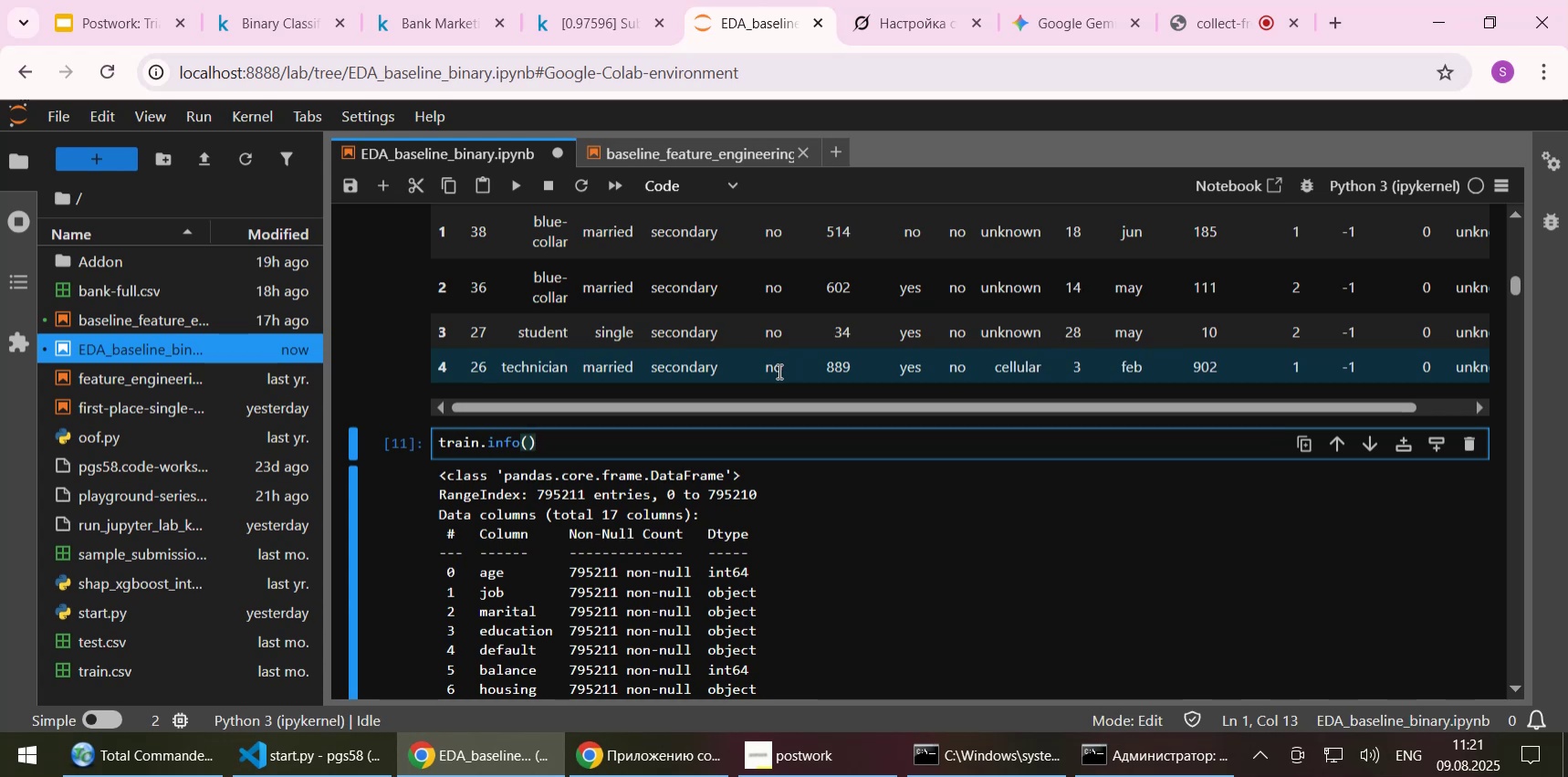 
key(Control+S)
 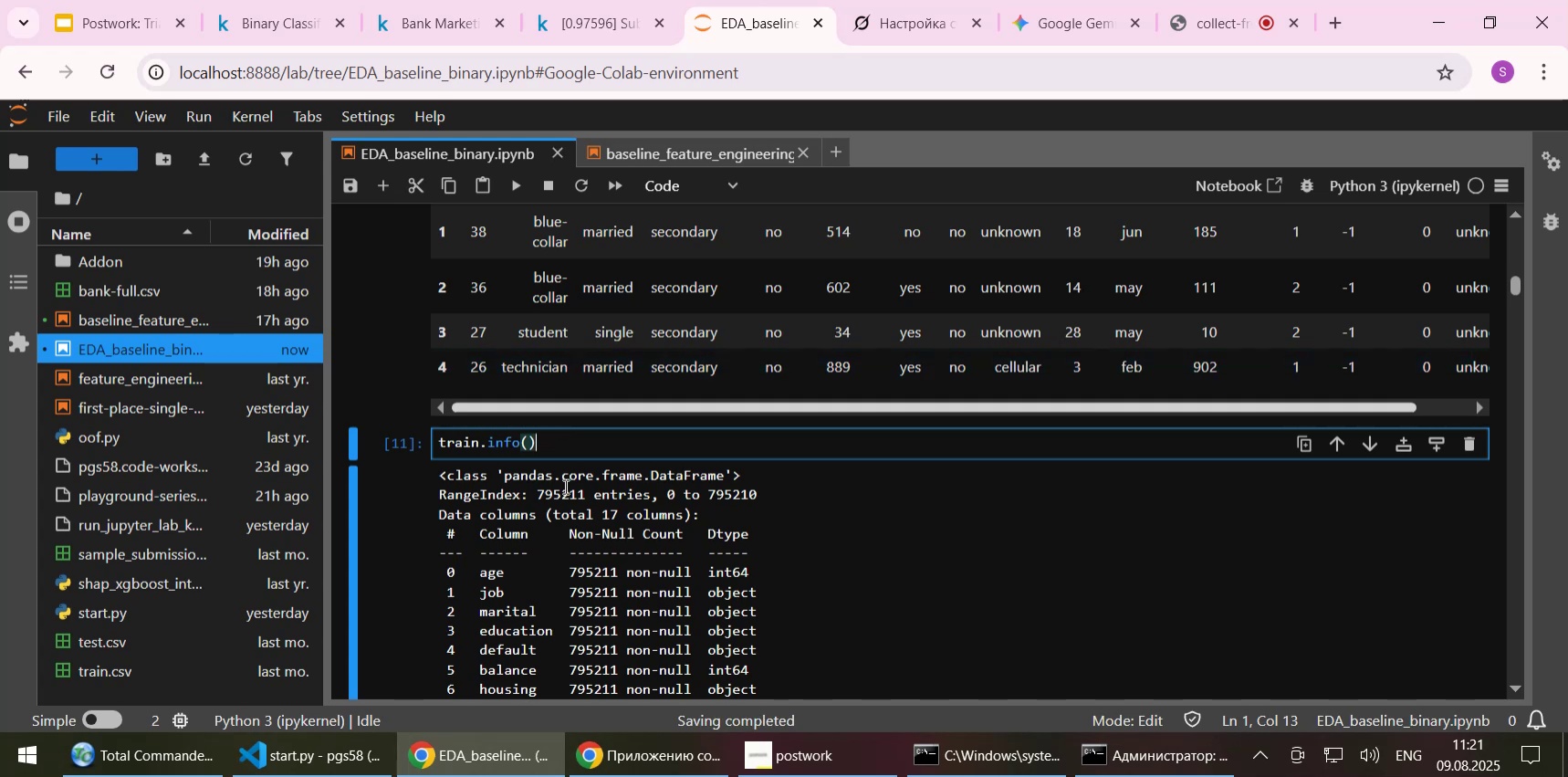 
scroll: coordinate [564, 486], scroll_direction: down, amount: 1.0
 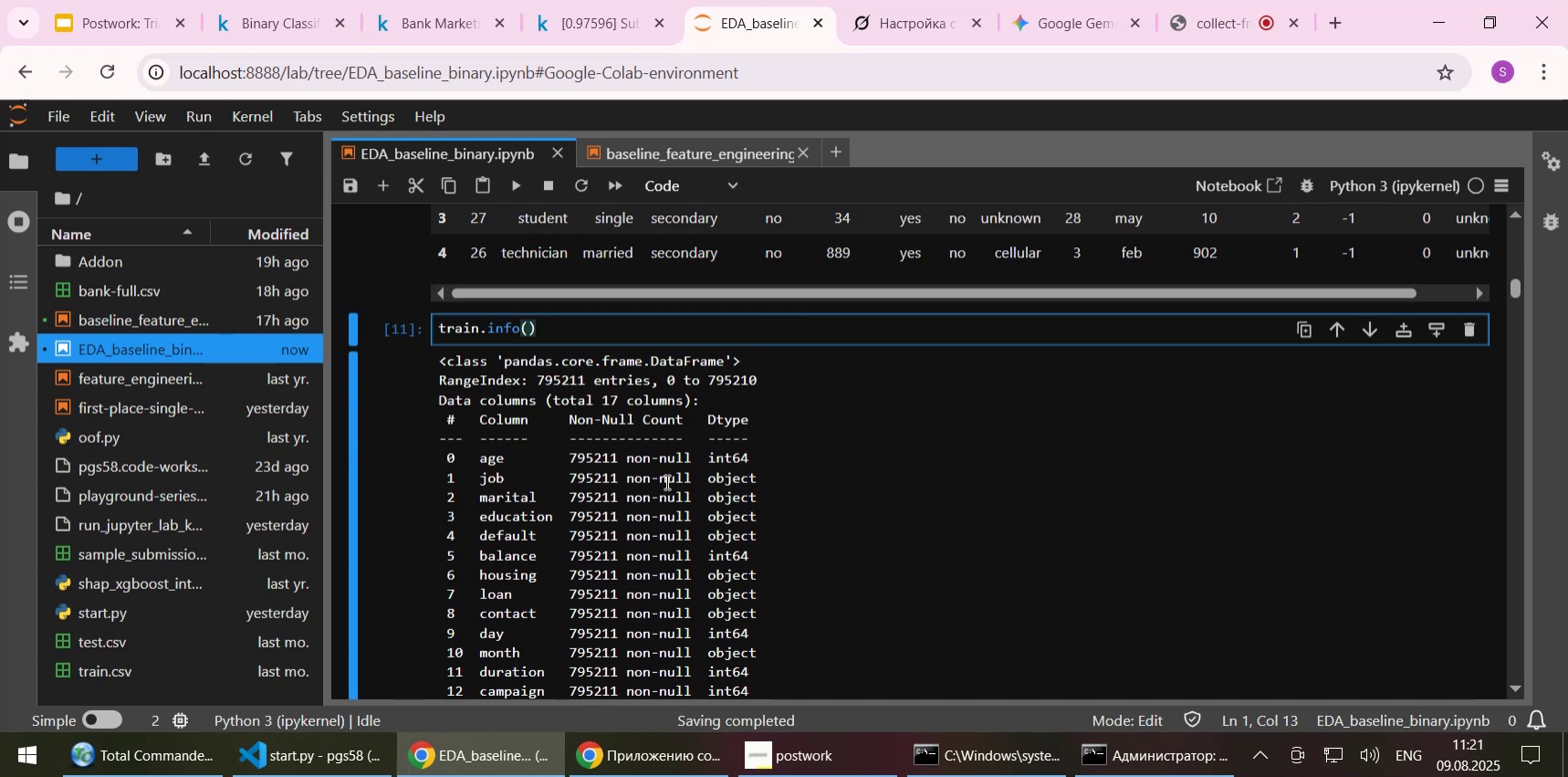 
scroll: coordinate [677, 469], scroll_direction: up, amount: 2.0
 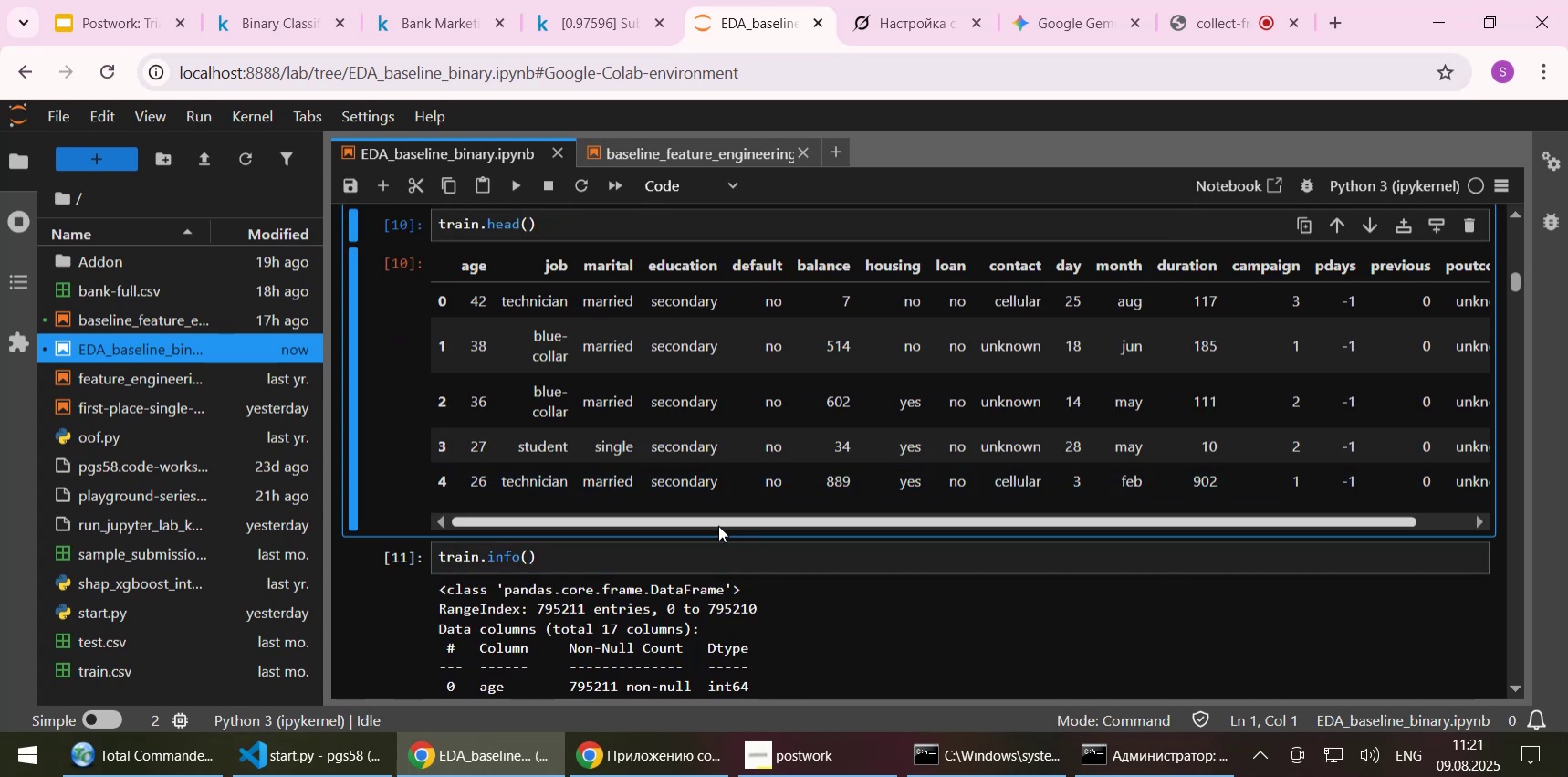 
left_click([718, 525])
 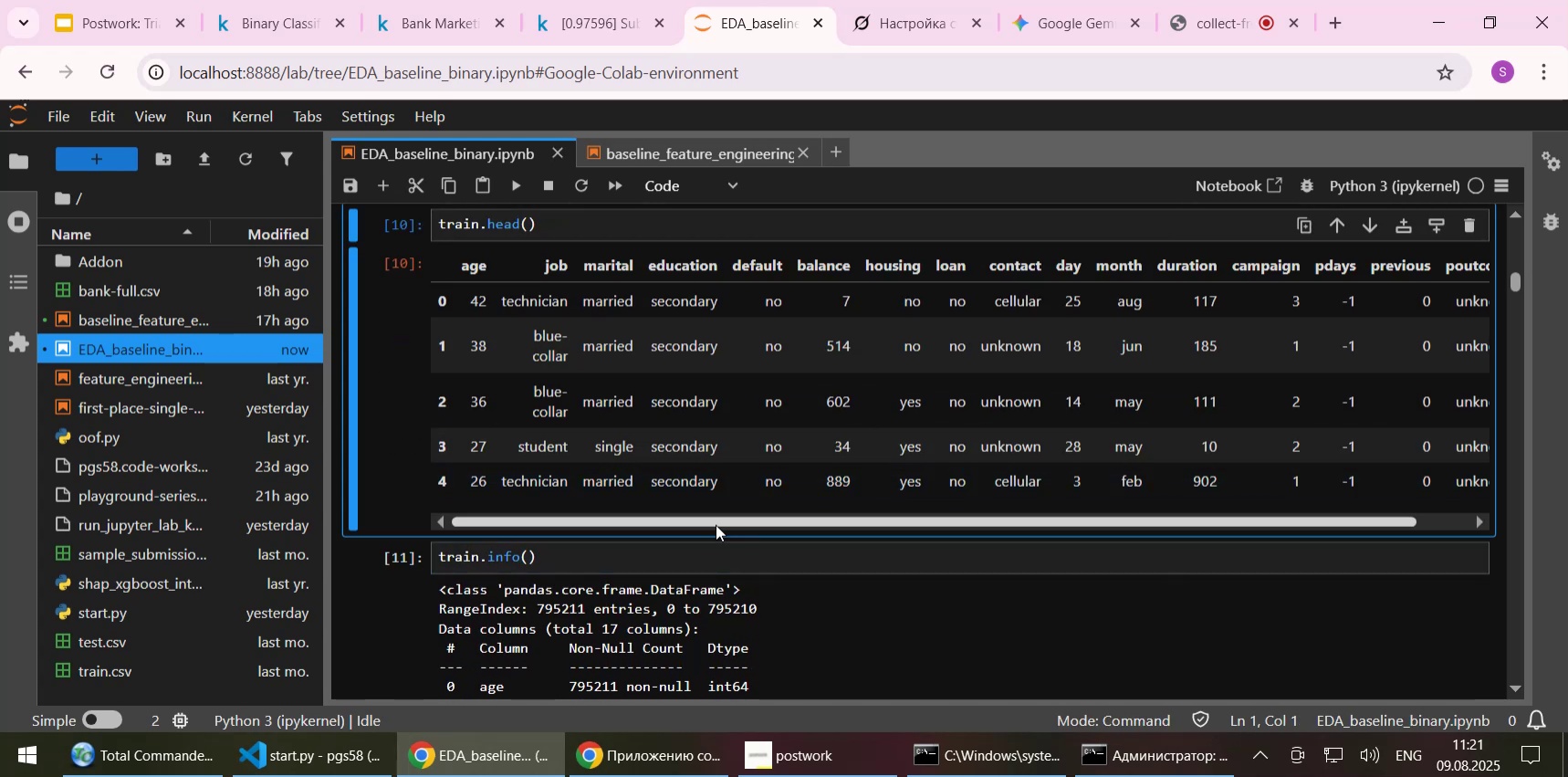 
left_click_drag(start_coordinate=[716, 523], to_coordinate=[639, 522])
 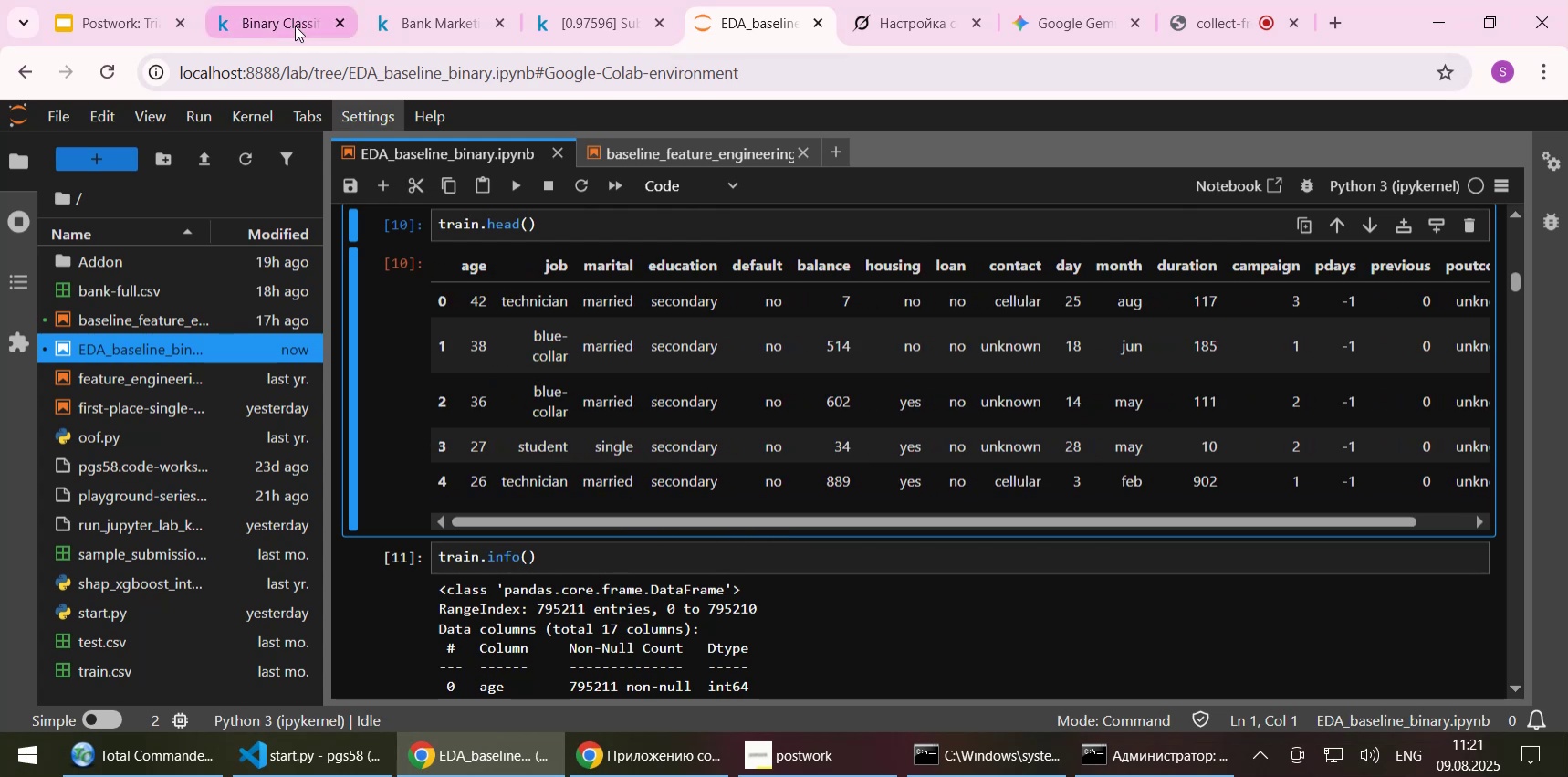 
left_click([295, 26])
 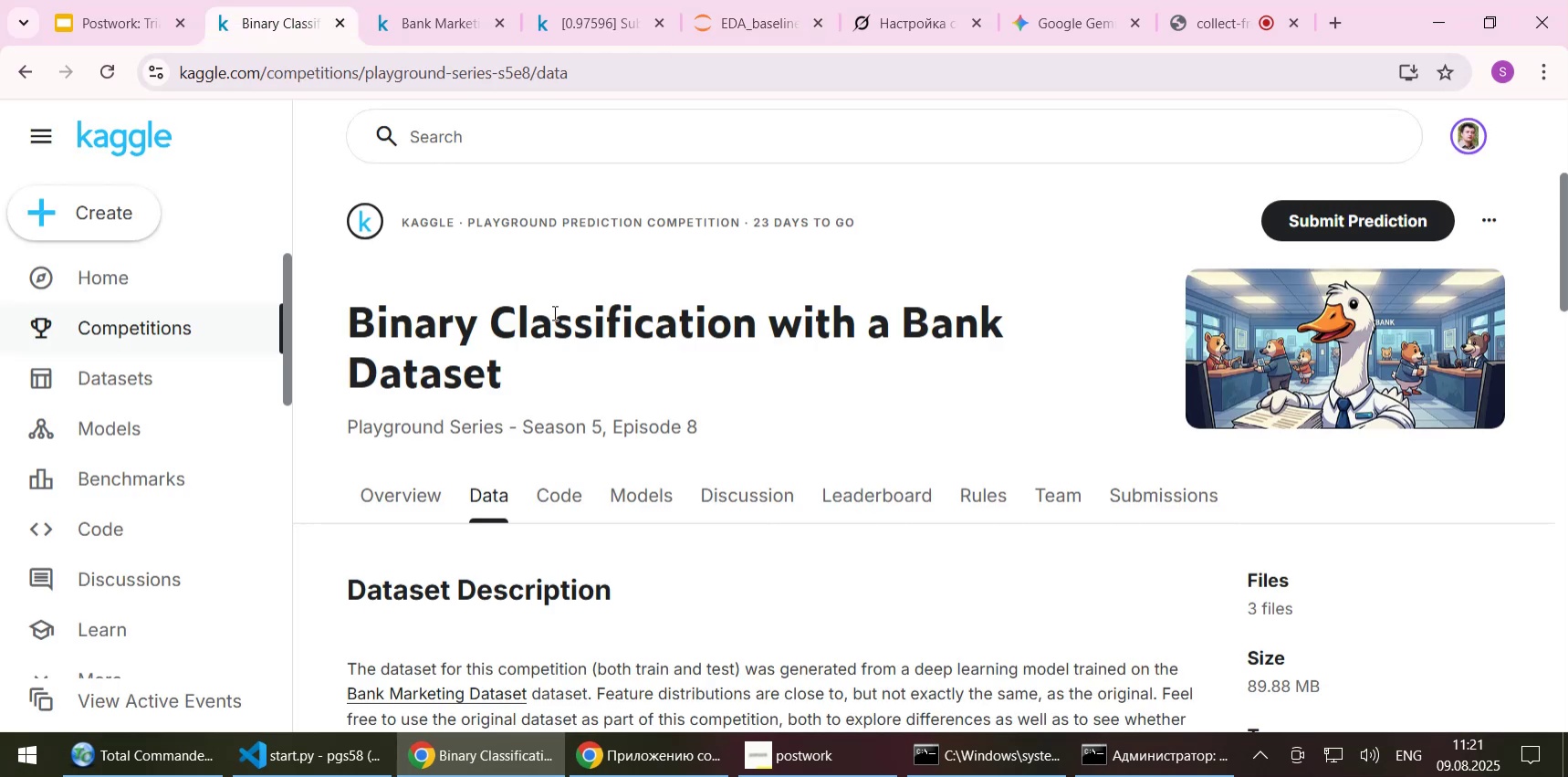 
scroll: coordinate [664, 396], scroll_direction: down, amount: 7.0
 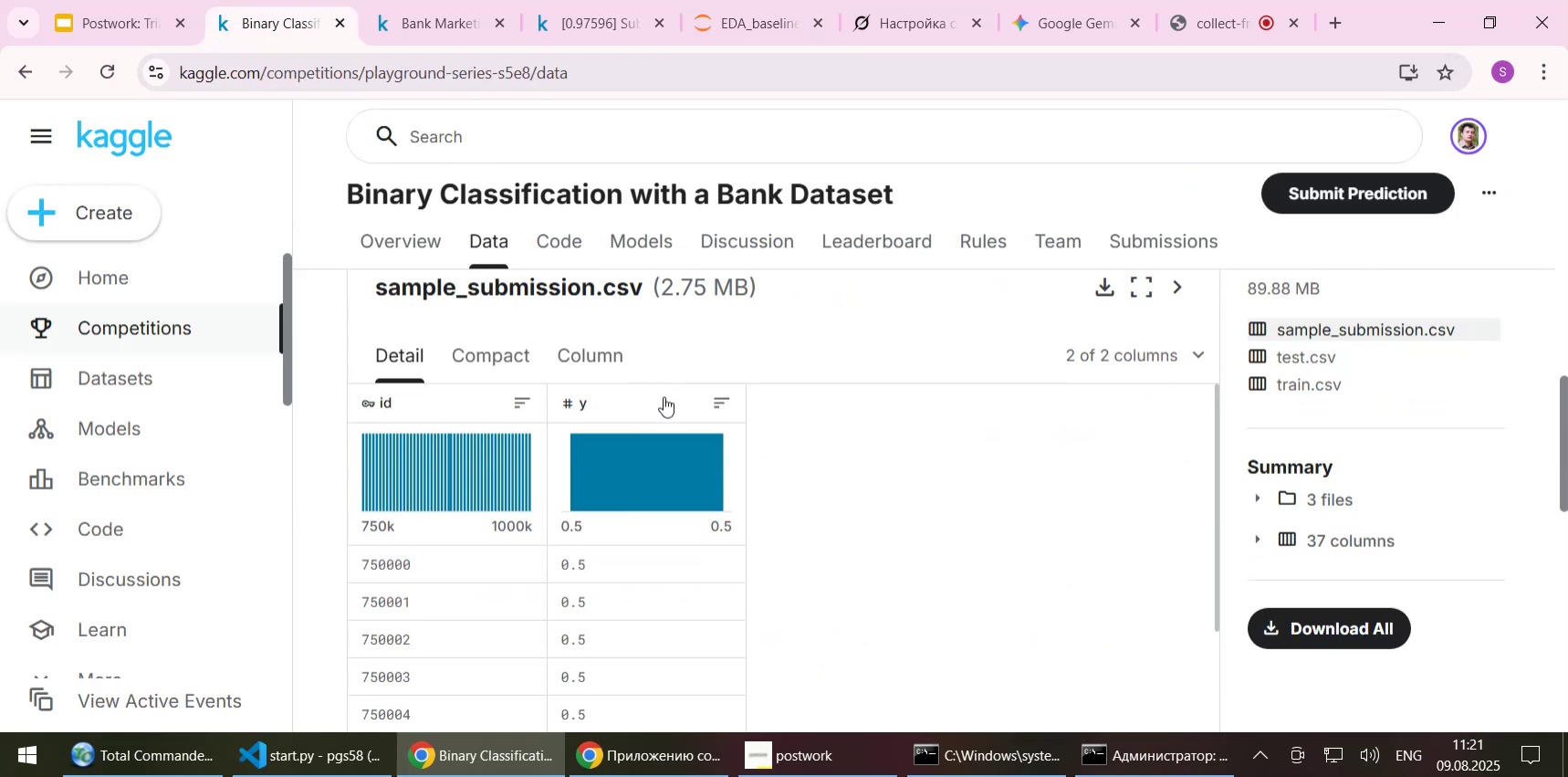 
scroll: coordinate [664, 396], scroll_direction: up, amount: 1.0
 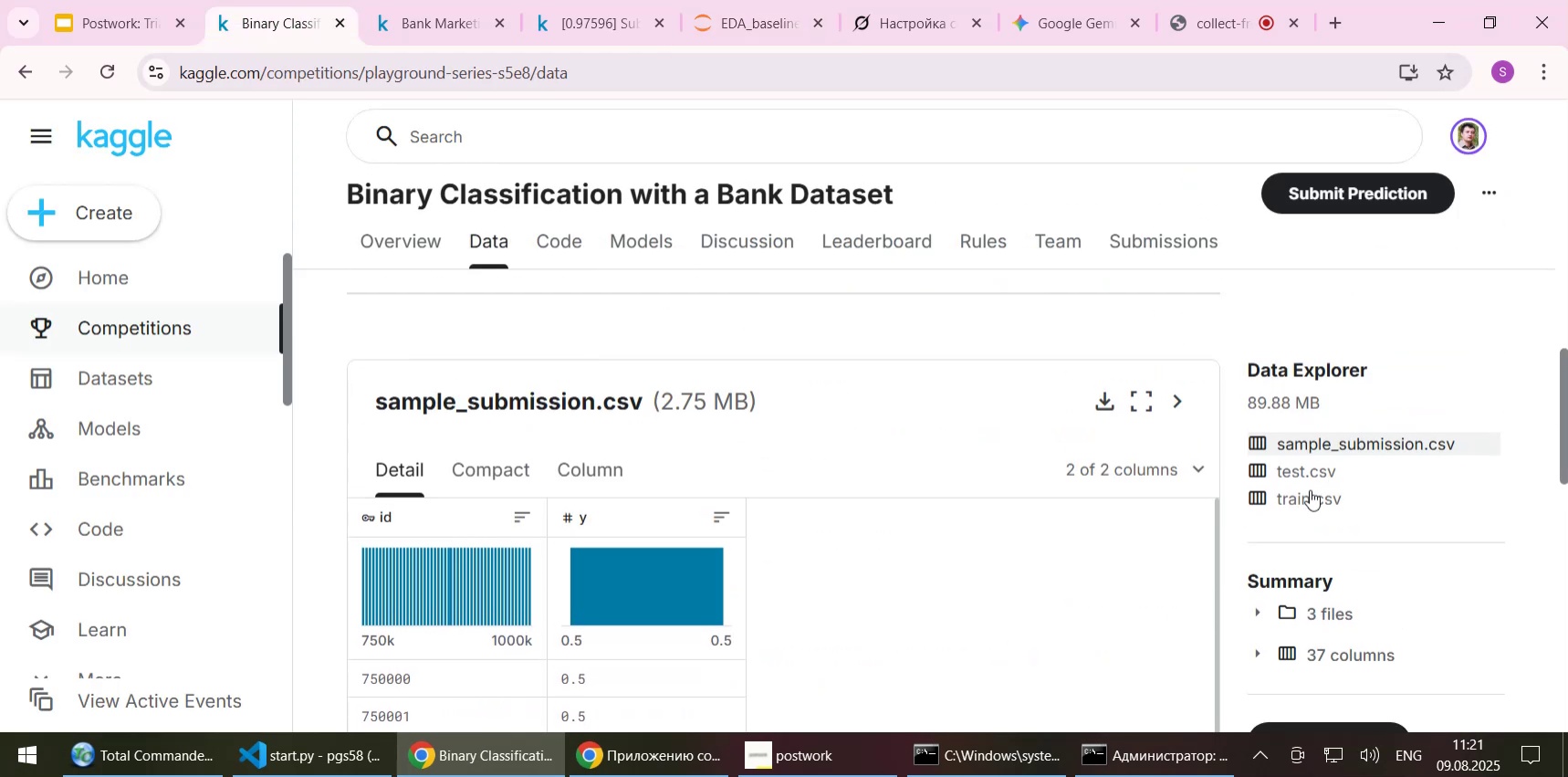 
left_click([1306, 499])
 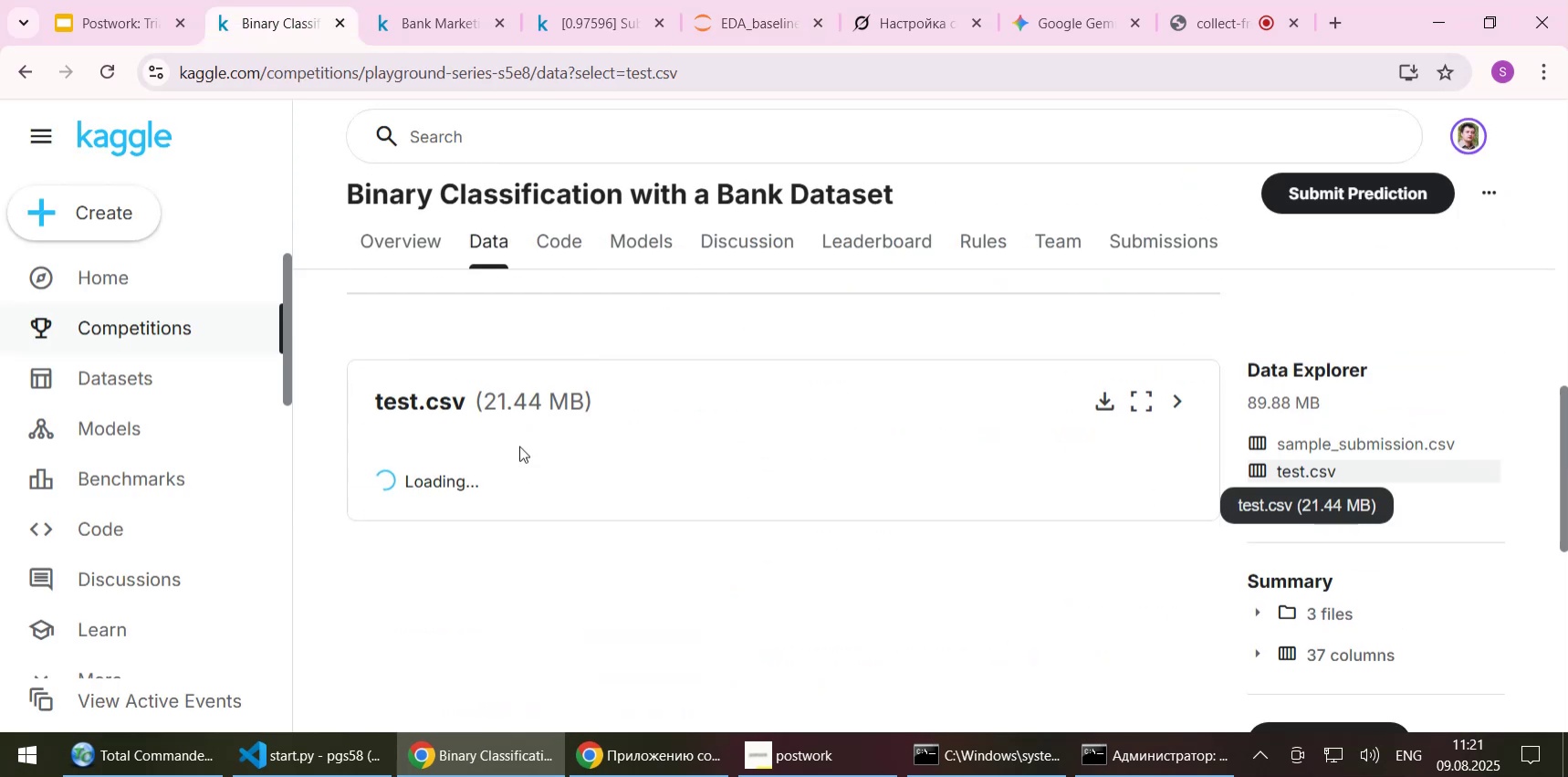 
mouse_move([701, 454])
 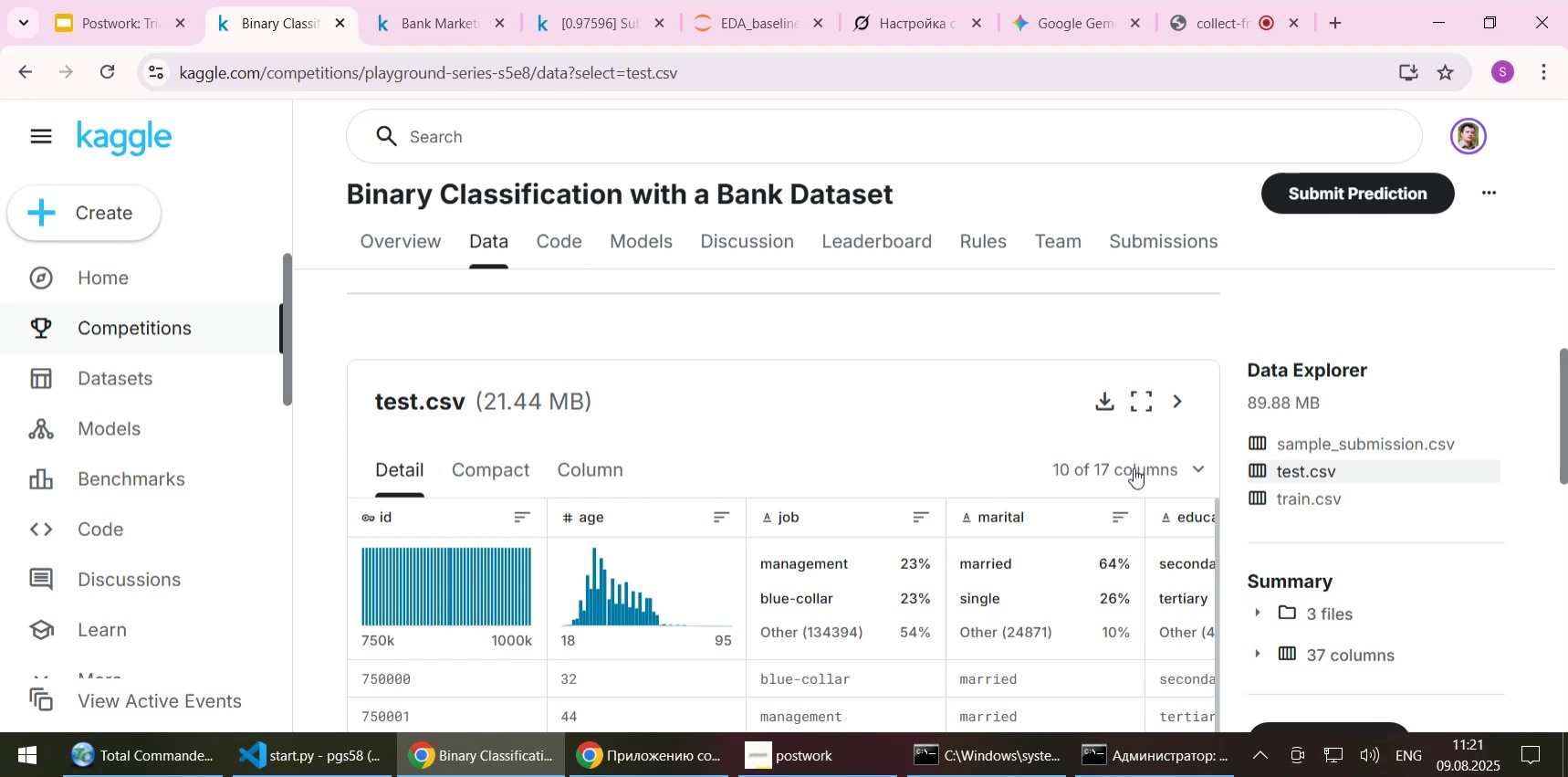 
left_click([1134, 467])
 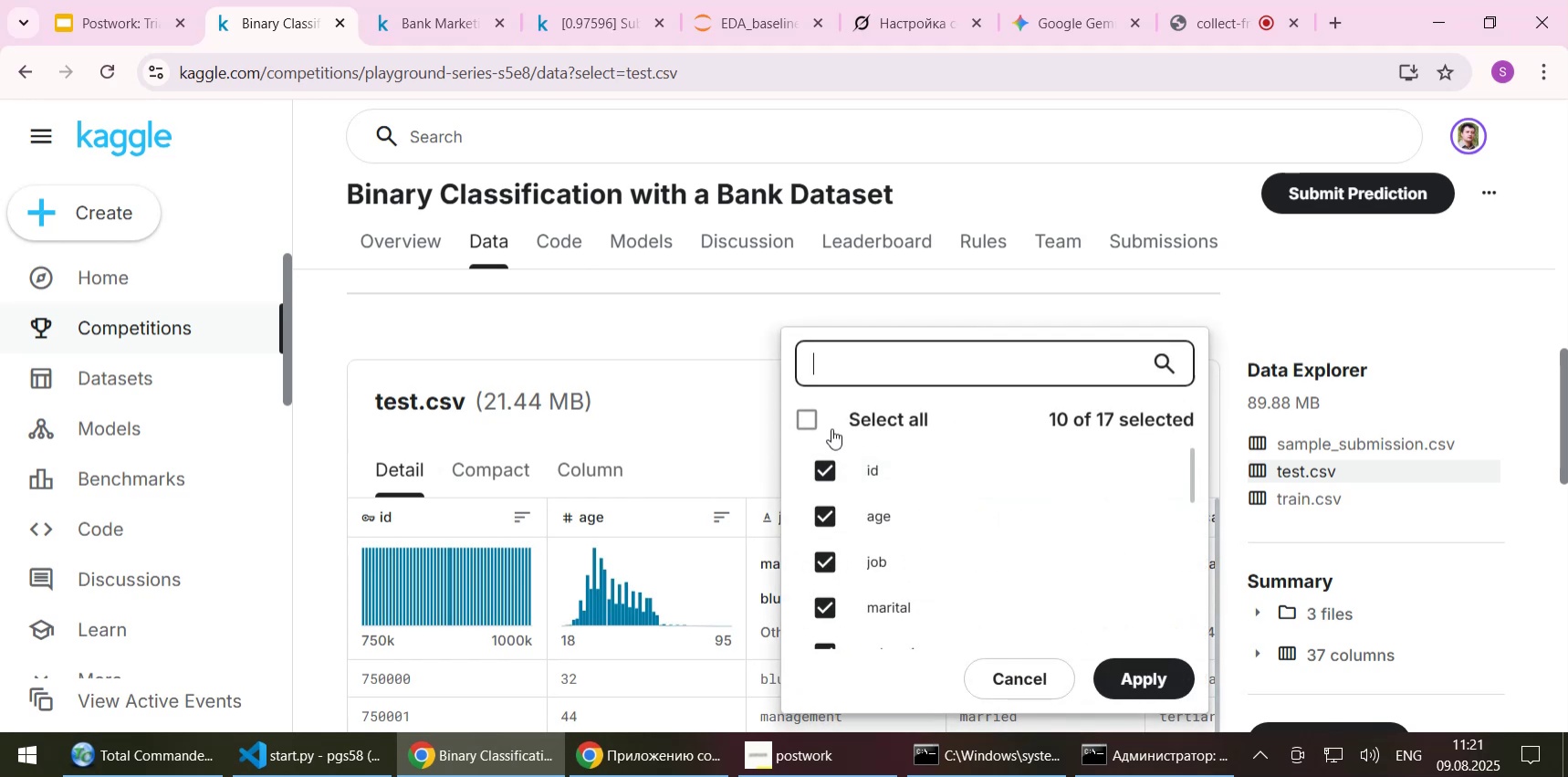 
left_click([810, 421])
 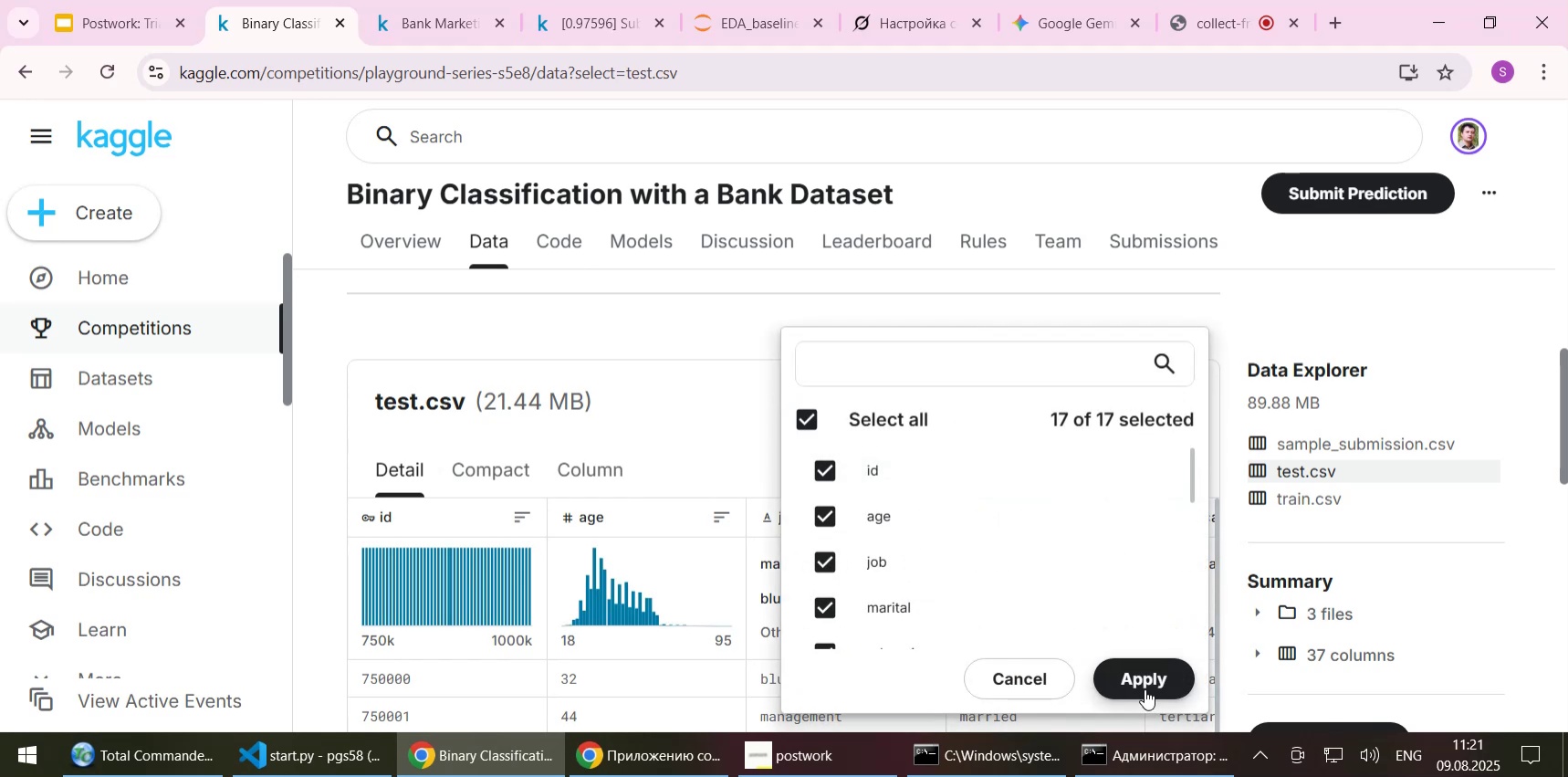 
left_click([1145, 688])
 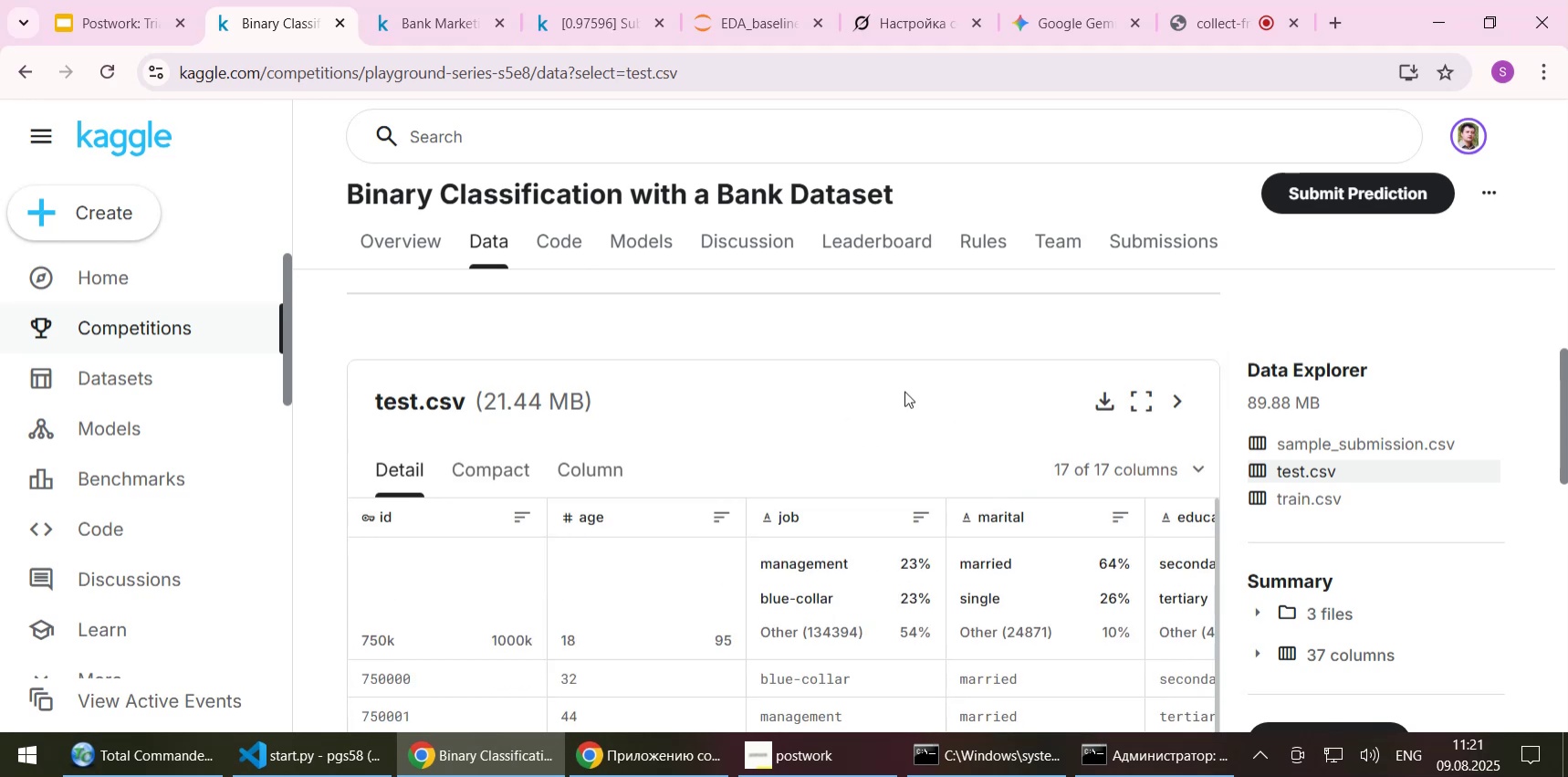 
scroll: coordinate [904, 391], scroll_direction: down, amount: 1.0
 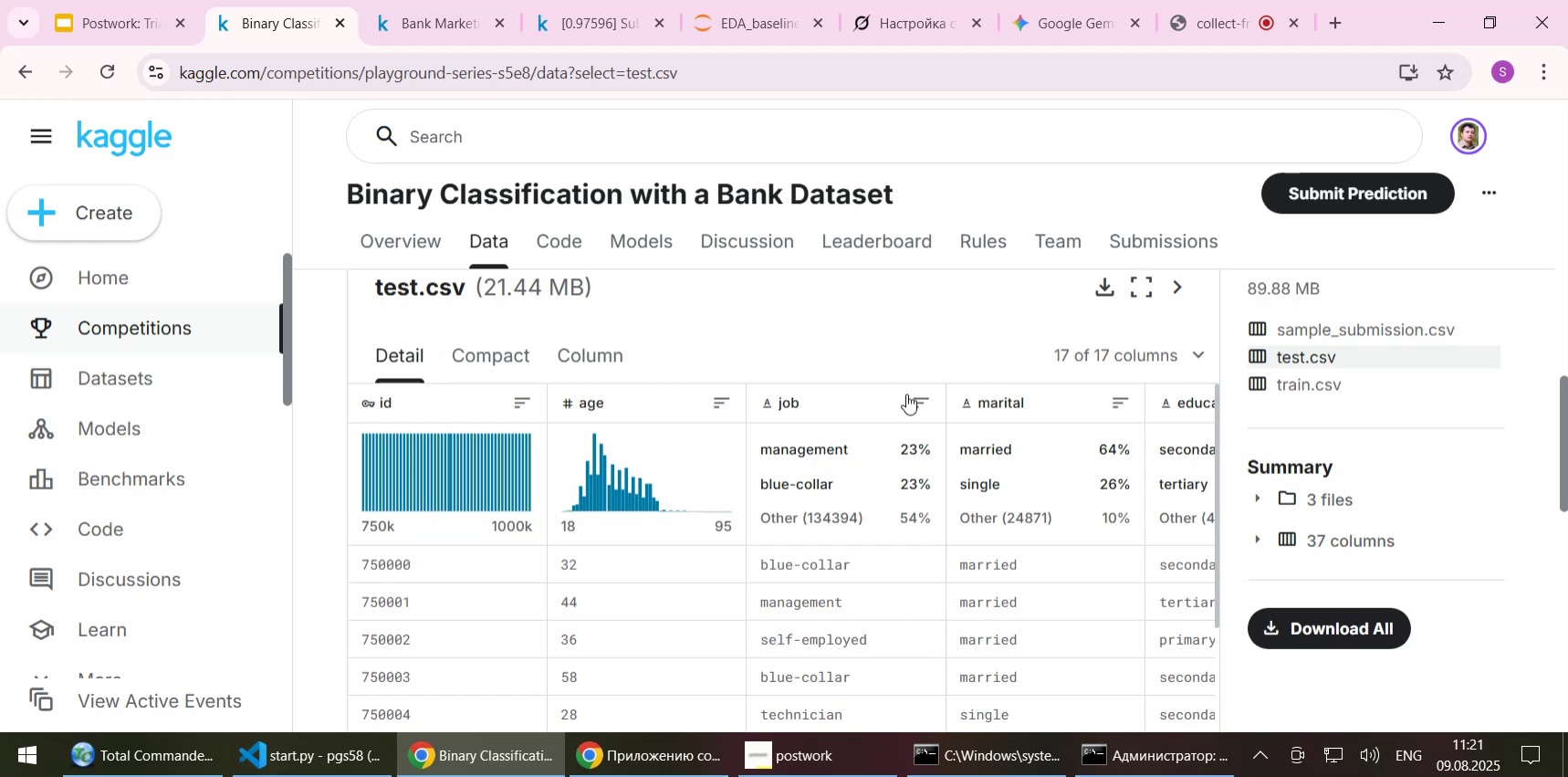 
wait(7.18)
 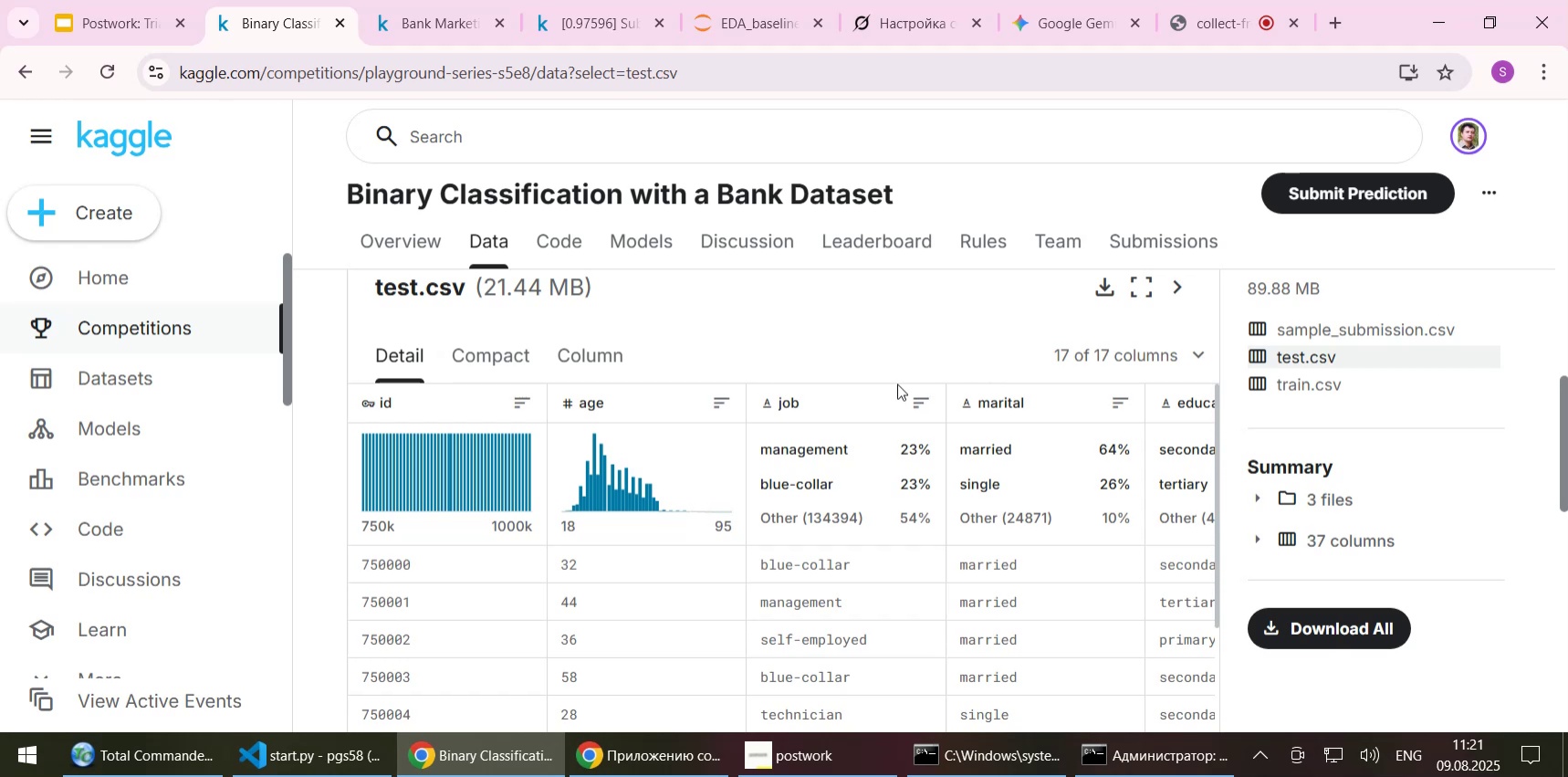 
scroll: coordinate [1231, 489], scroll_direction: down, amount: 2.0
 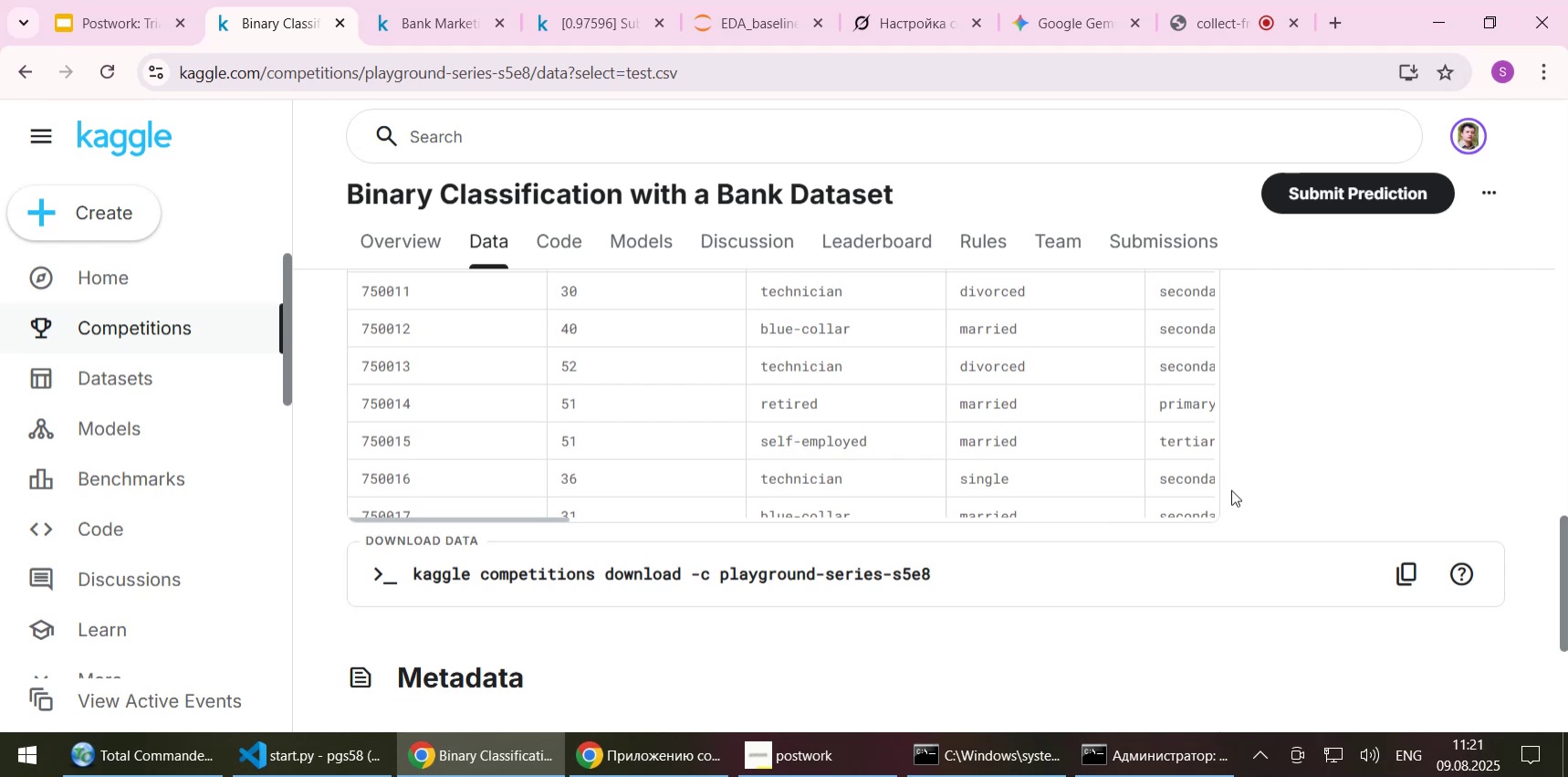 
scroll: coordinate [1231, 489], scroll_direction: up, amount: 1.0
 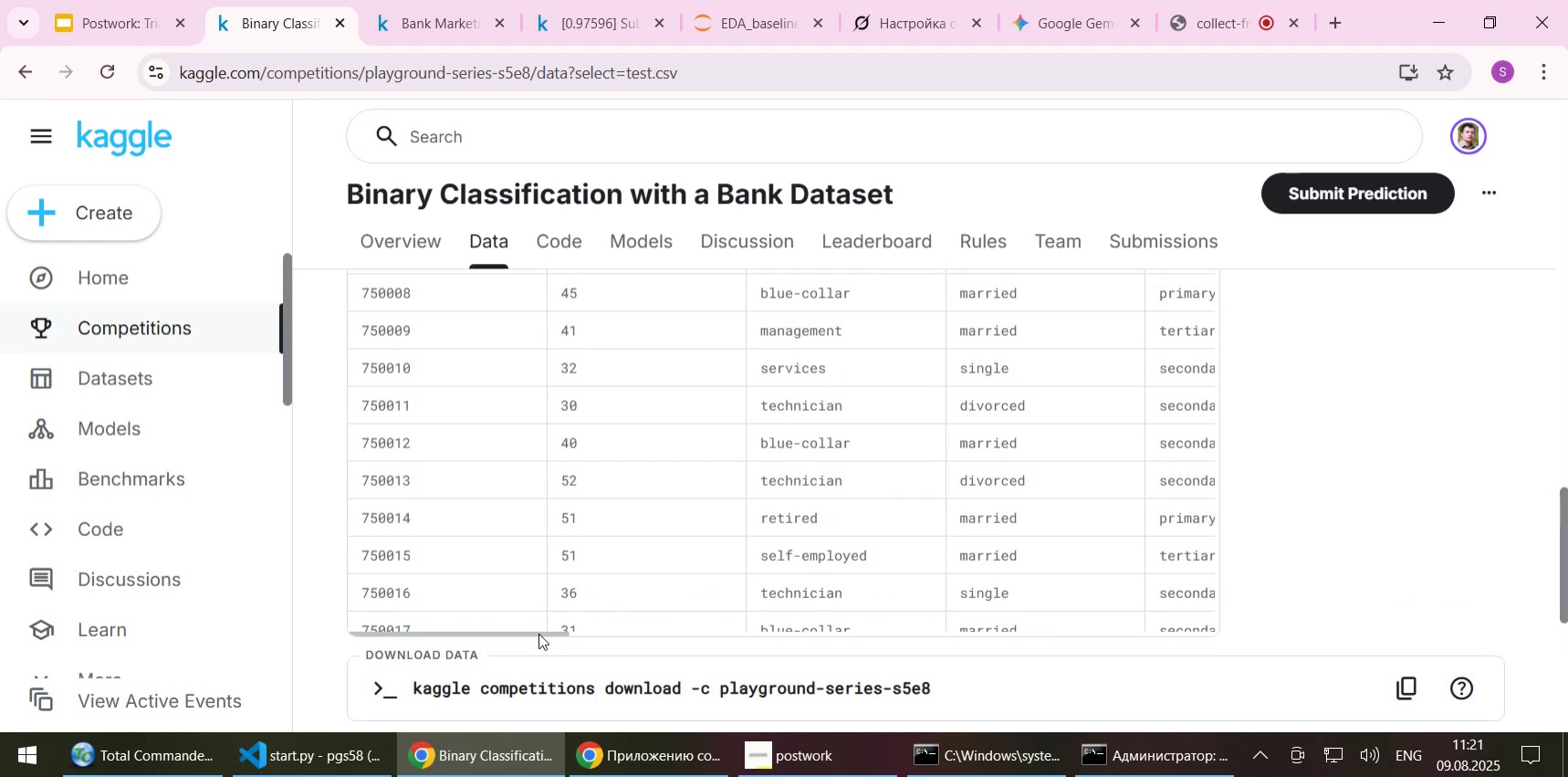 
left_click_drag(start_coordinate=[538, 633], to_coordinate=[1206, 632])
 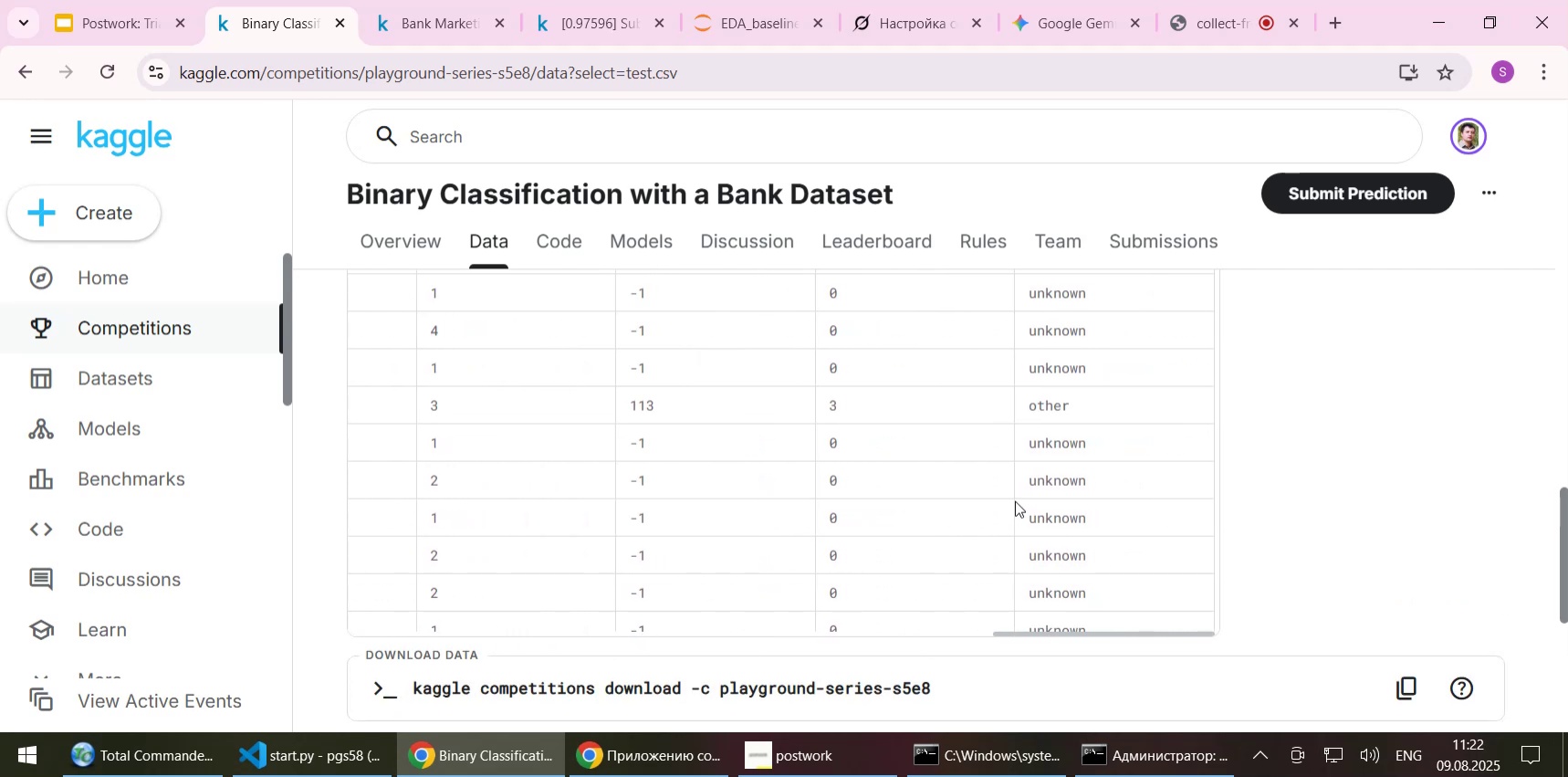 
scroll: coordinate [1167, 417], scroll_direction: up, amount: 11.0
 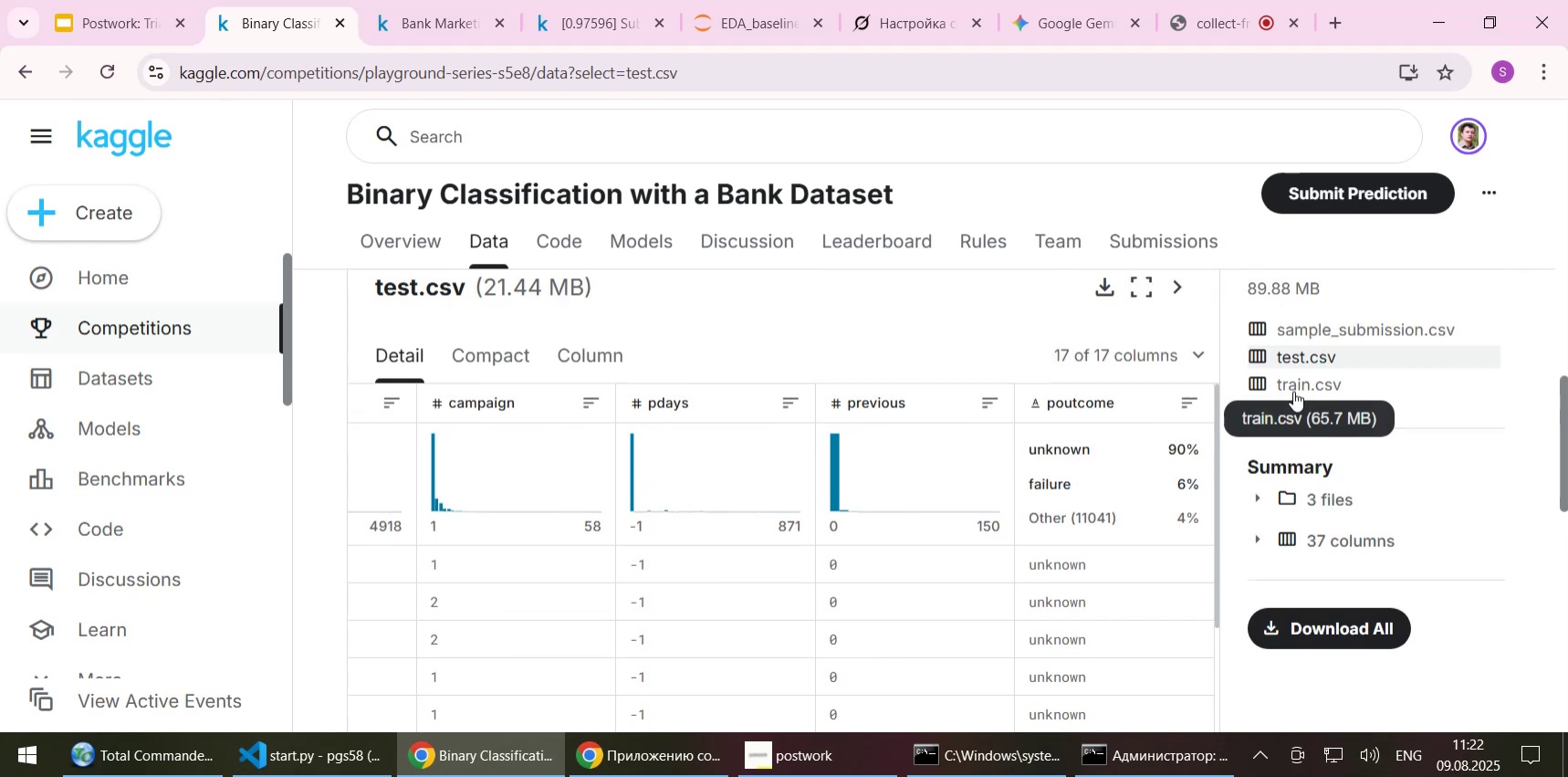 
left_click([1293, 391])
 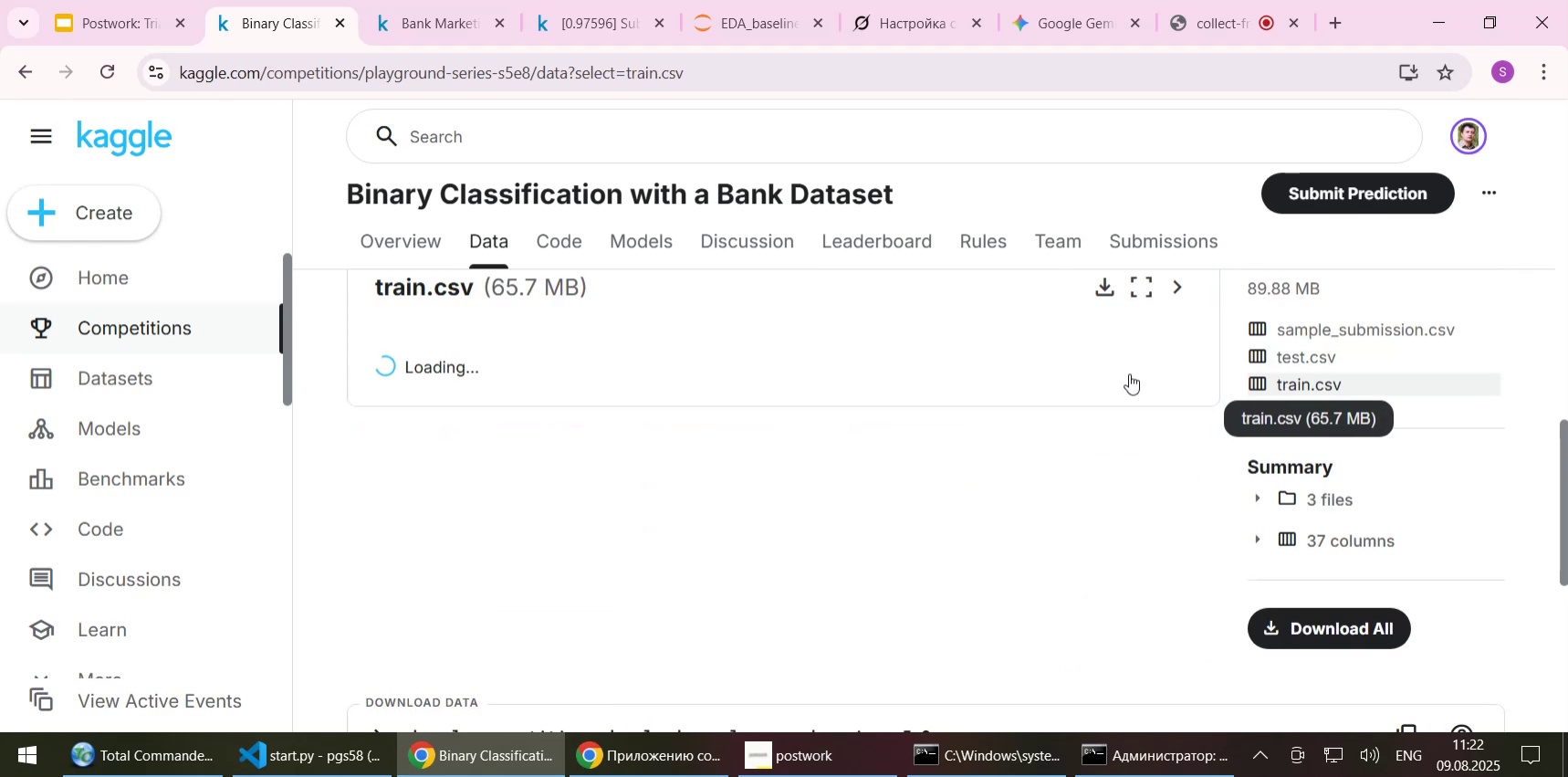 
mouse_move([1134, 365])
 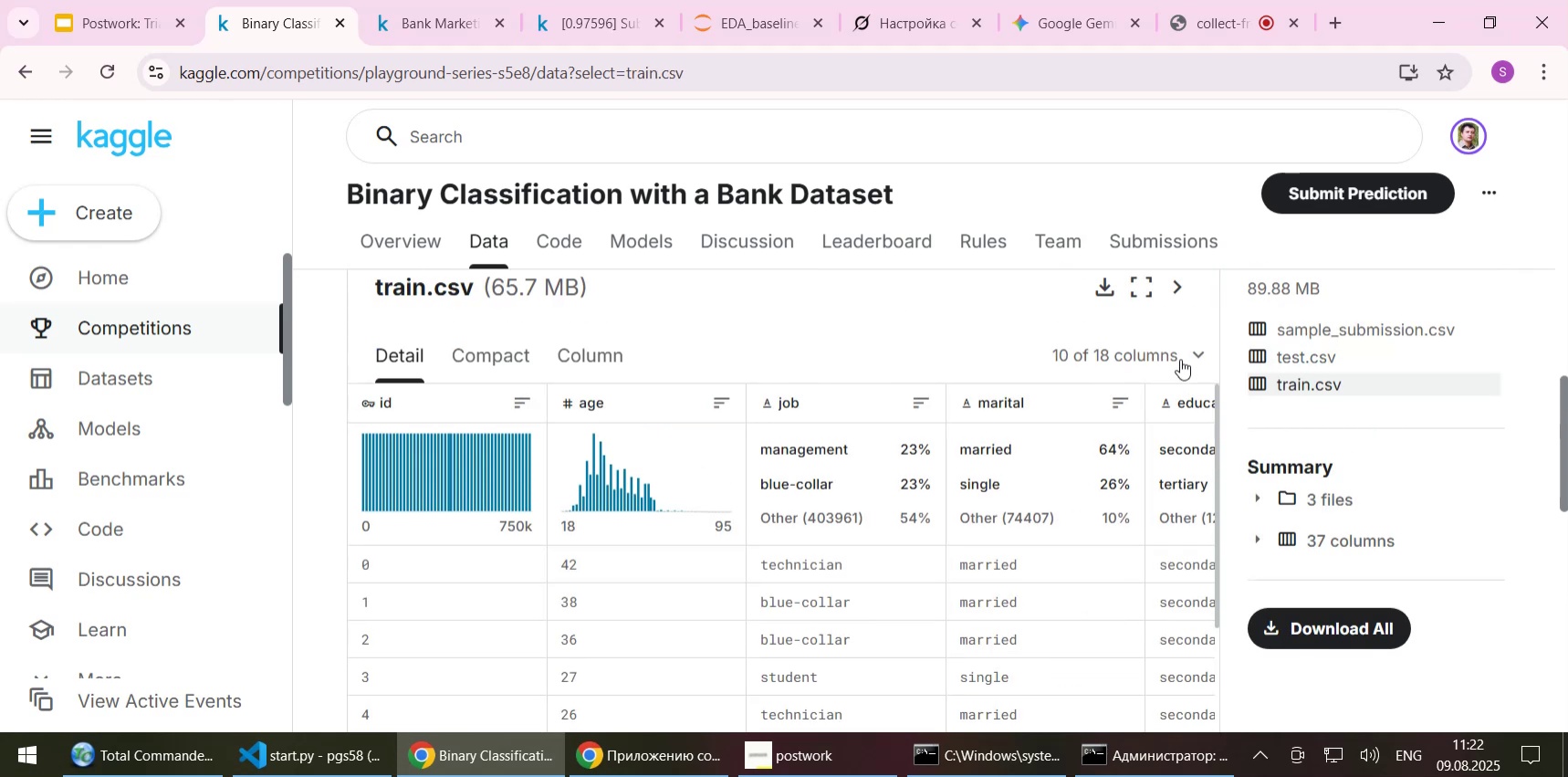 
left_click([1186, 357])
 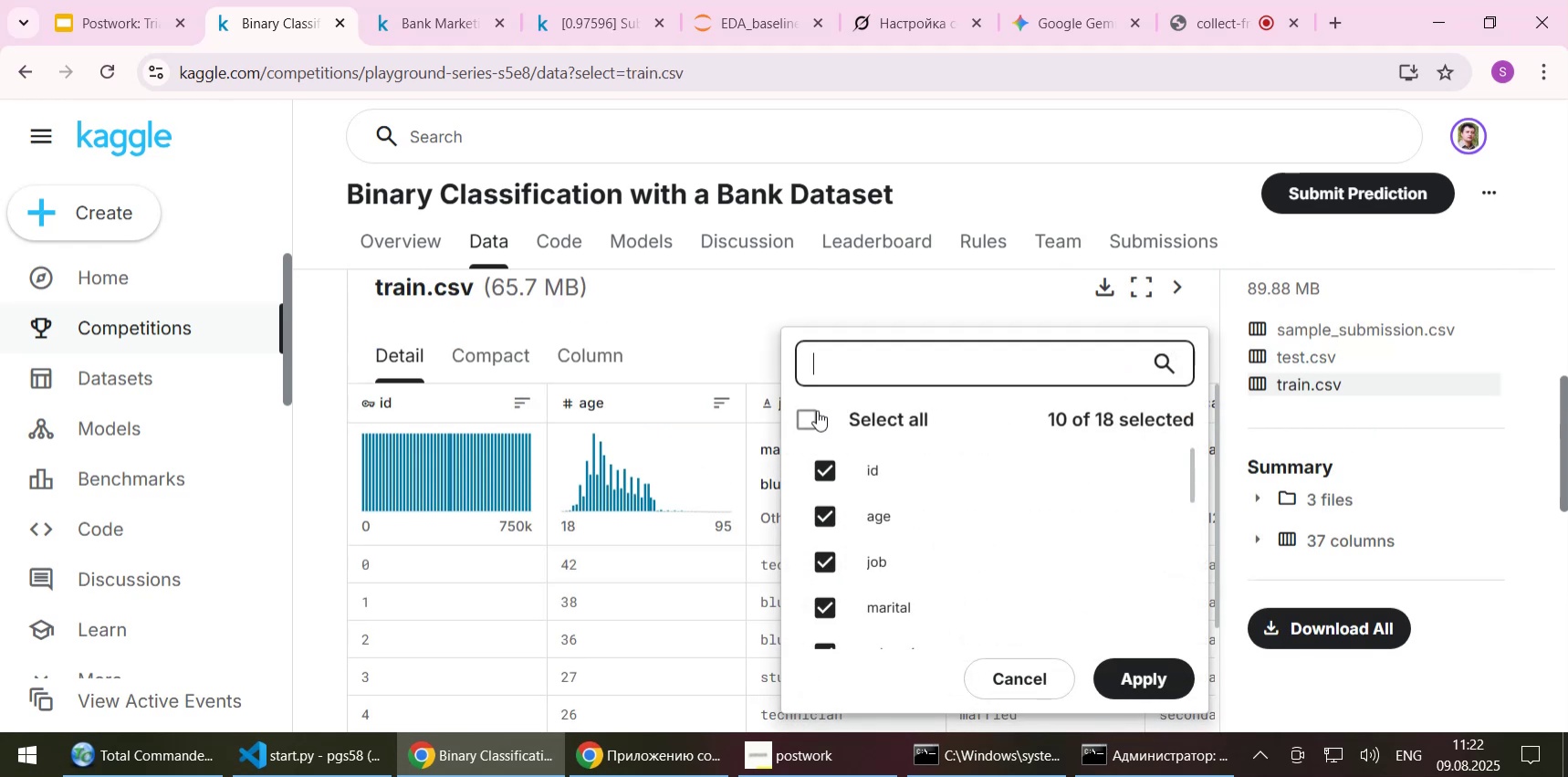 
left_click([798, 418])
 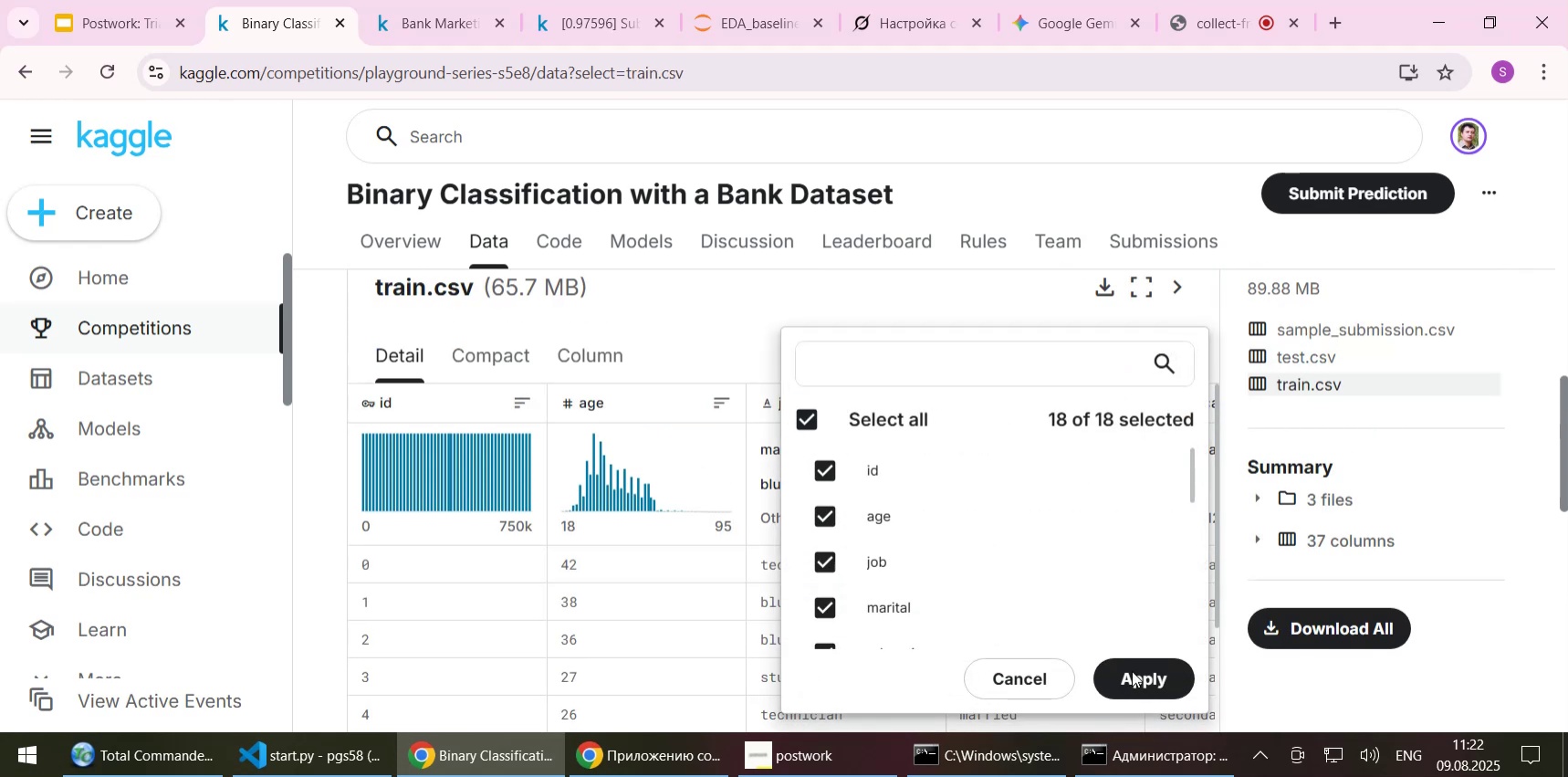 
left_click([1142, 677])
 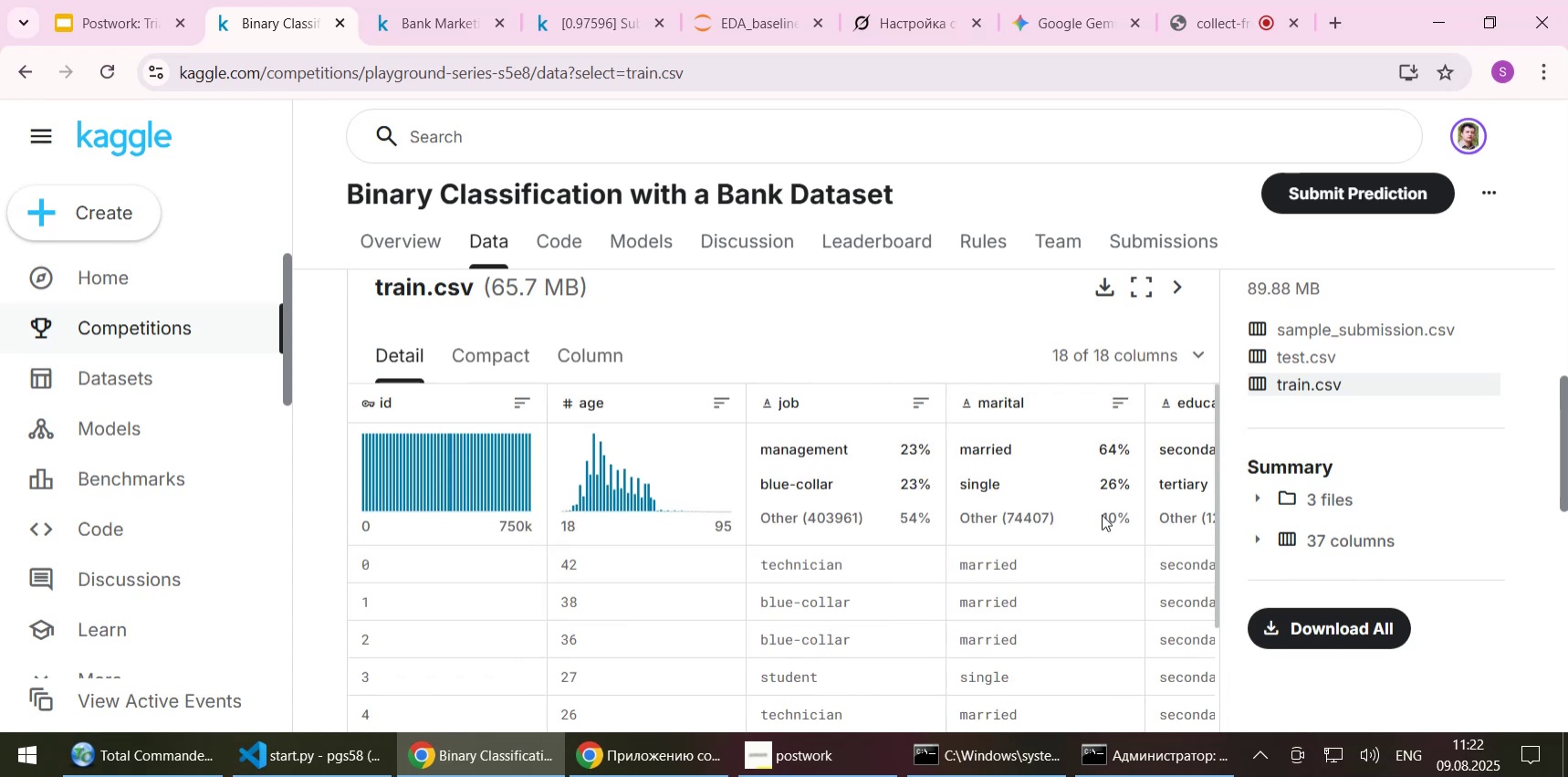 
scroll: coordinate [1233, 566], scroll_direction: down, amount: 4.0
 